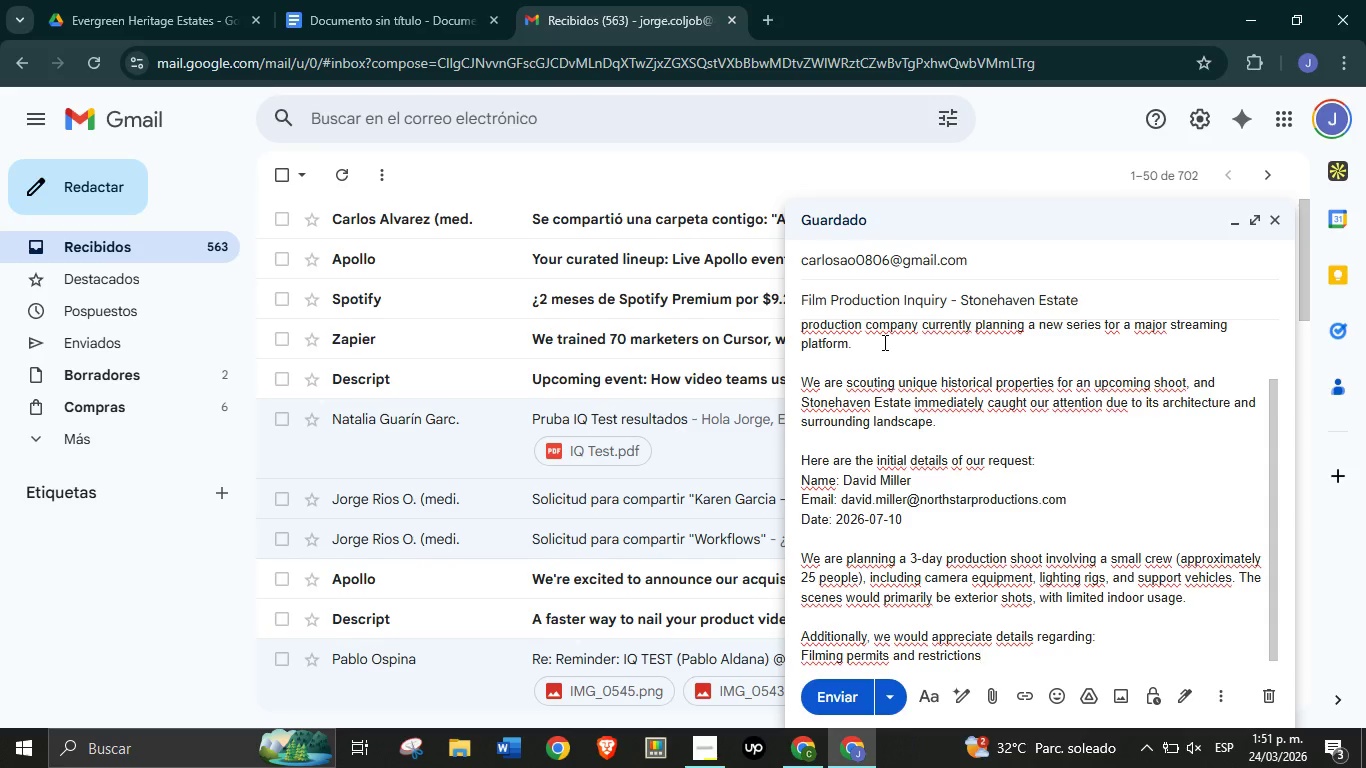 
key(Enter)
 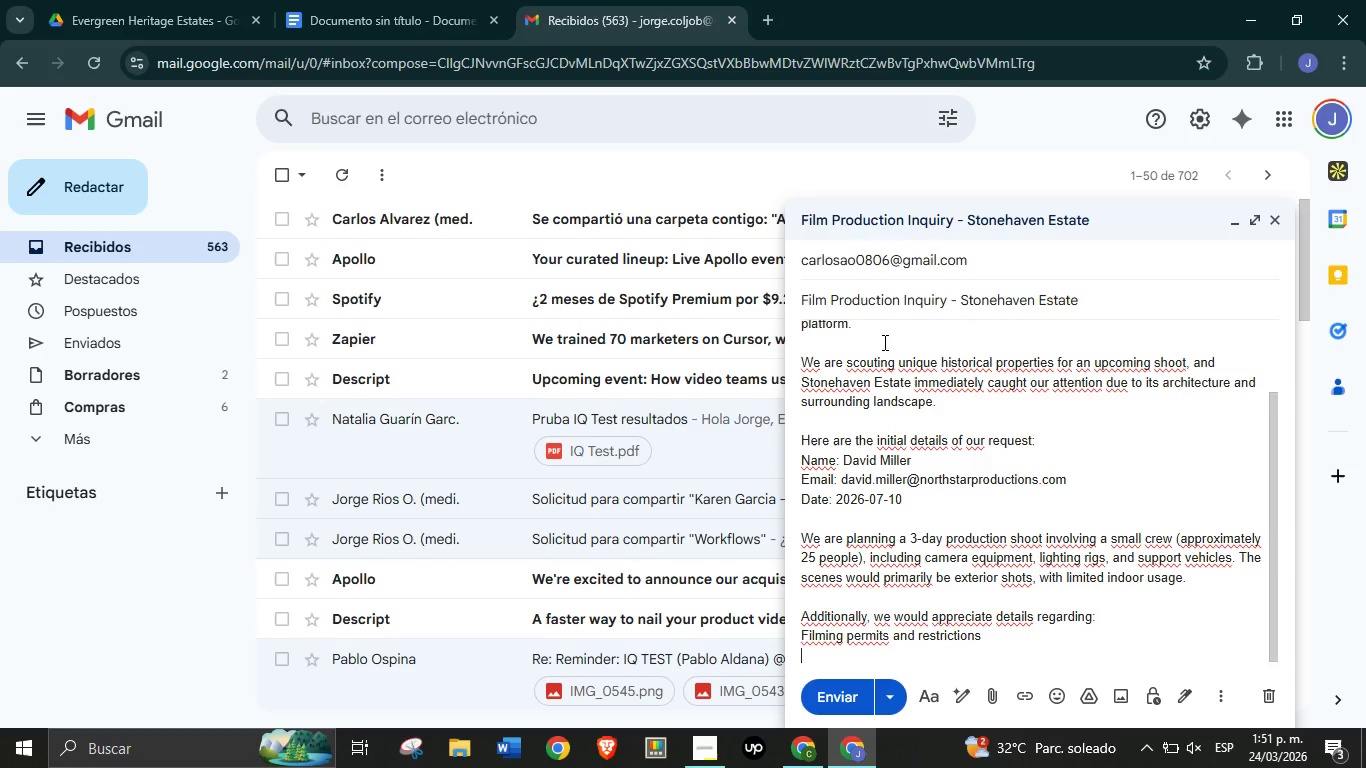 
type(Insurance requirements)
 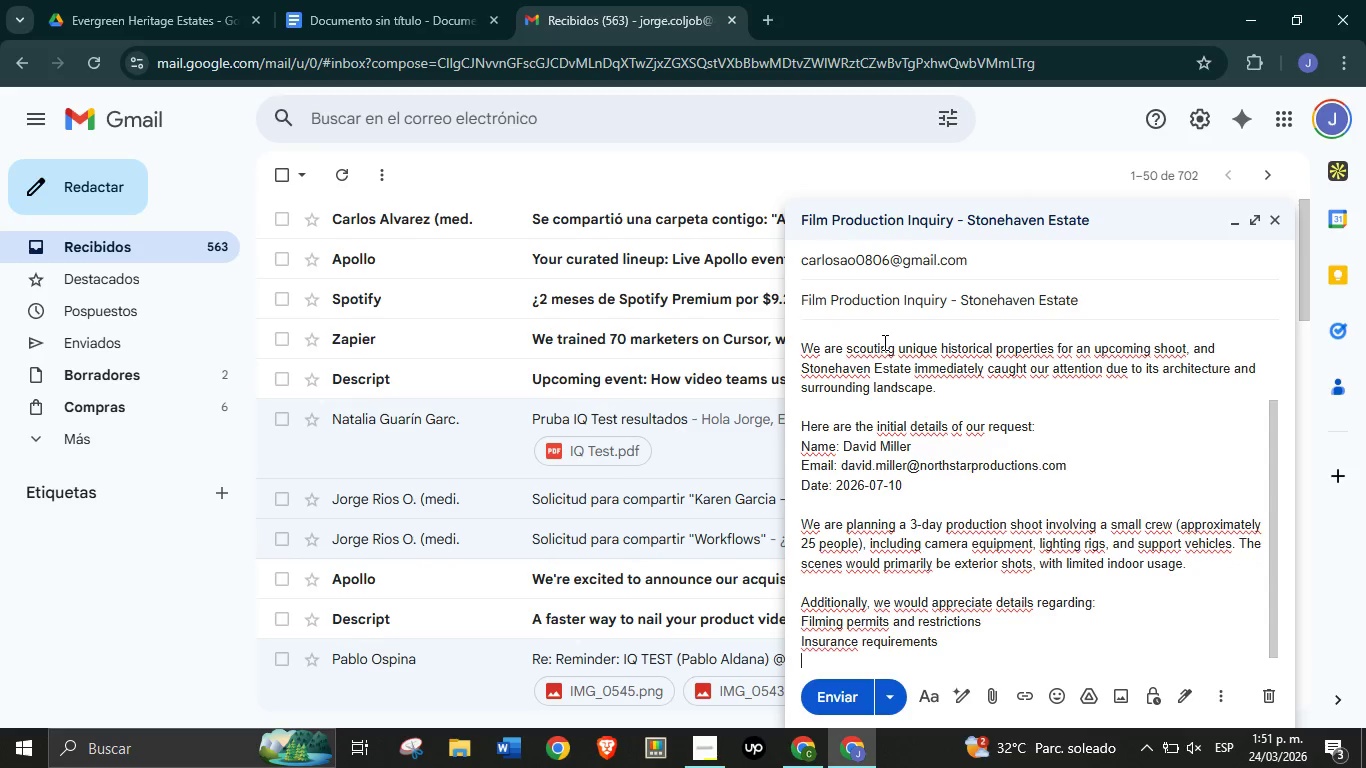 
key(Enter)
 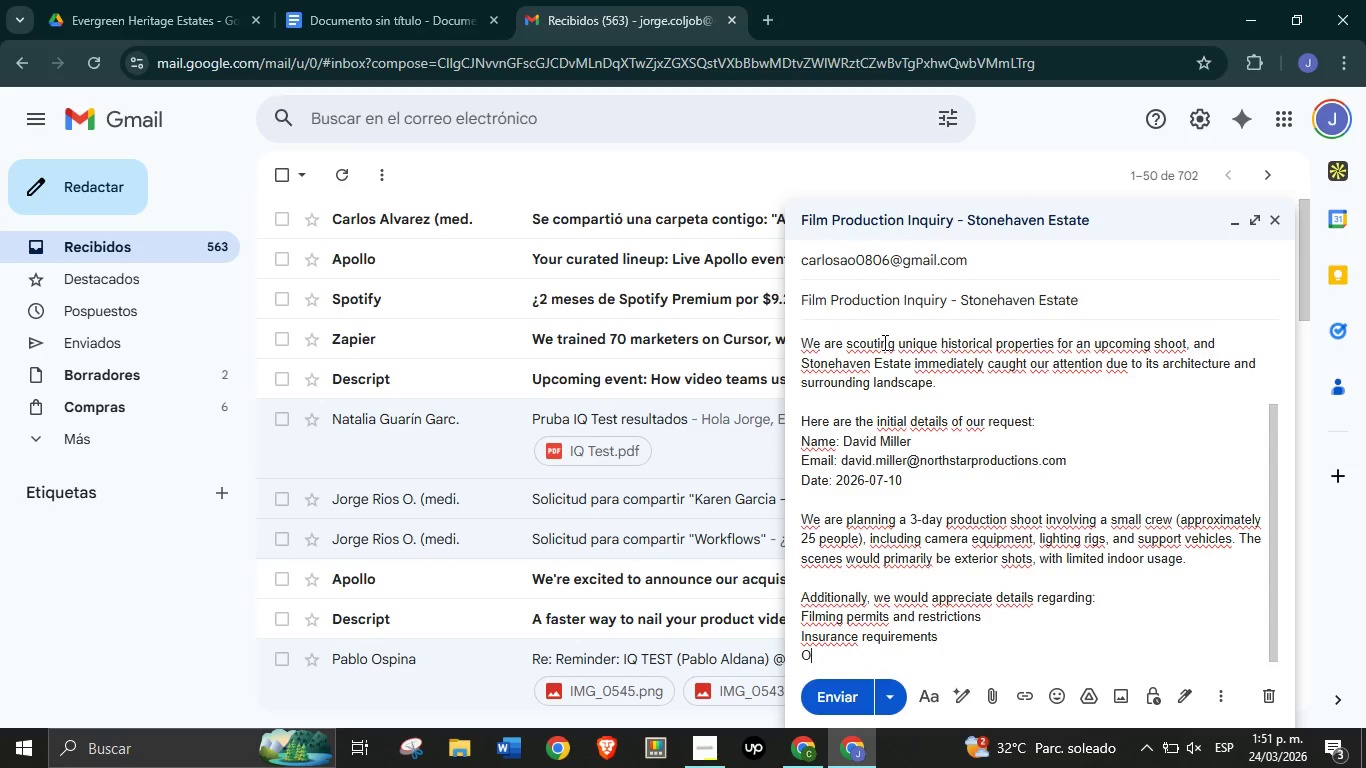 
type(On-site logistics and access hours)
 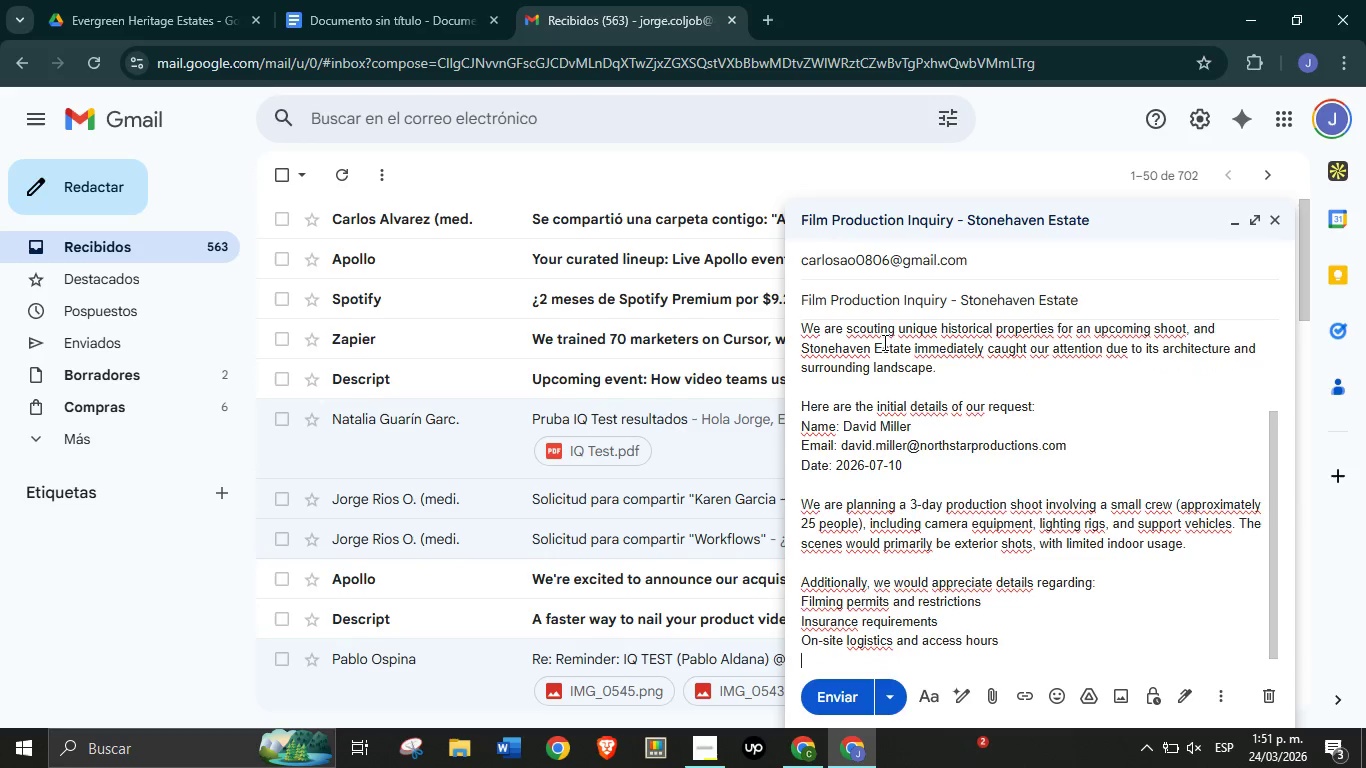 
key(Enter)
 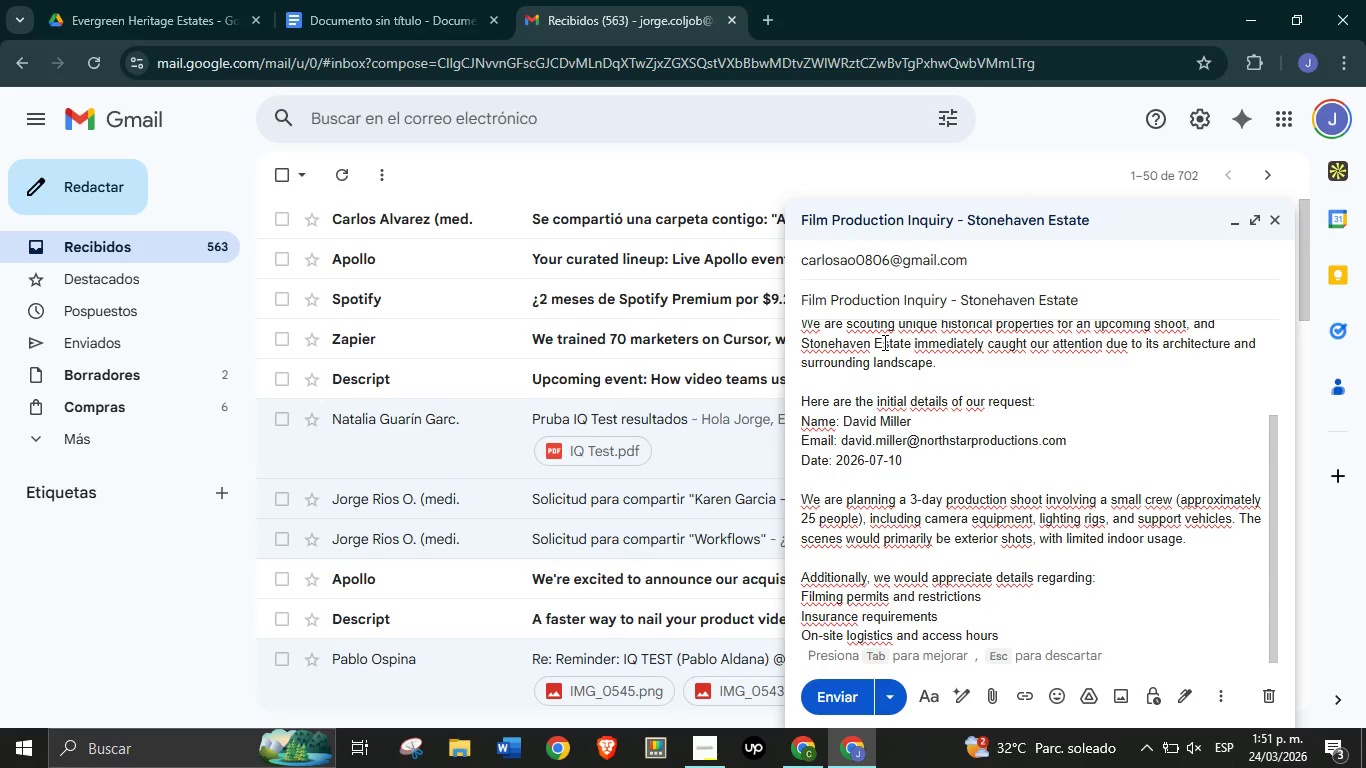 
hold_key(key=CapsLock, duration=0.31)
 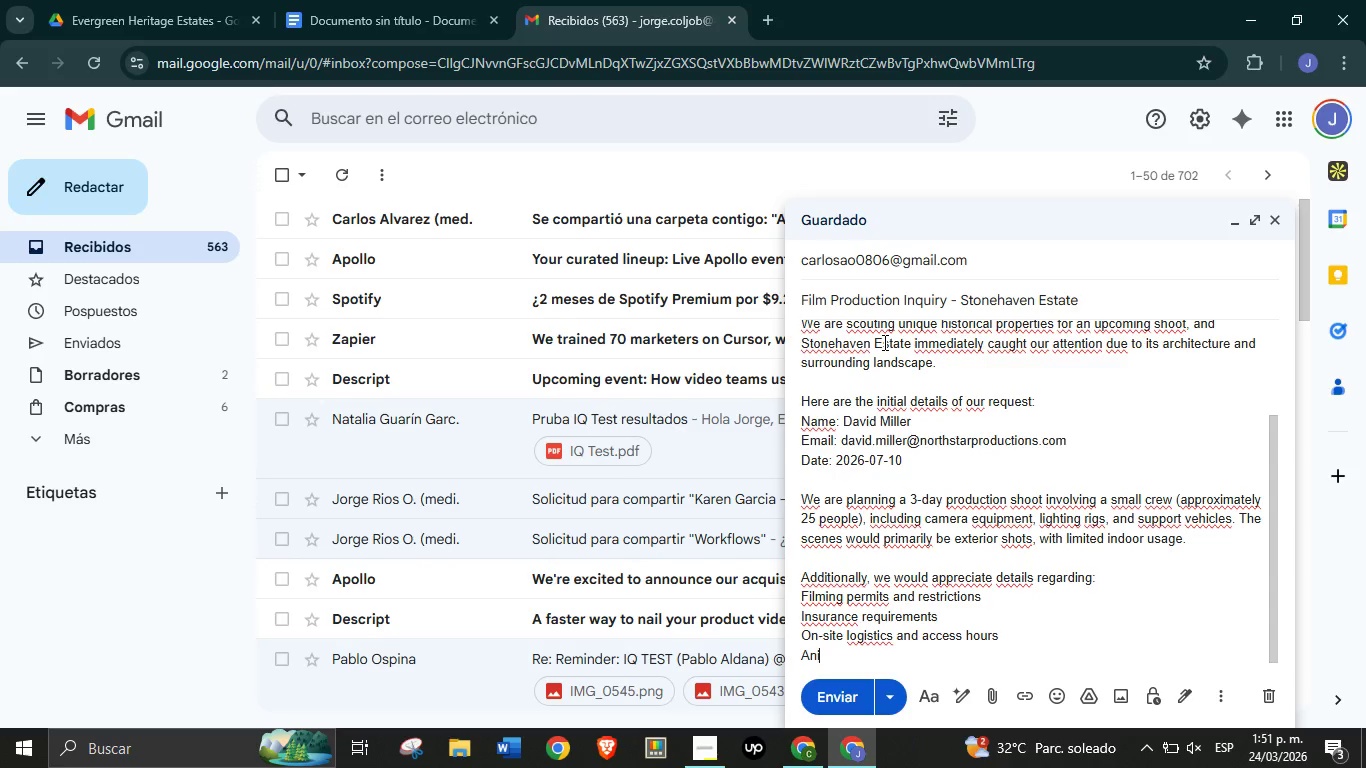 
type(Ani)
key(Backspace)
type(y prior )
 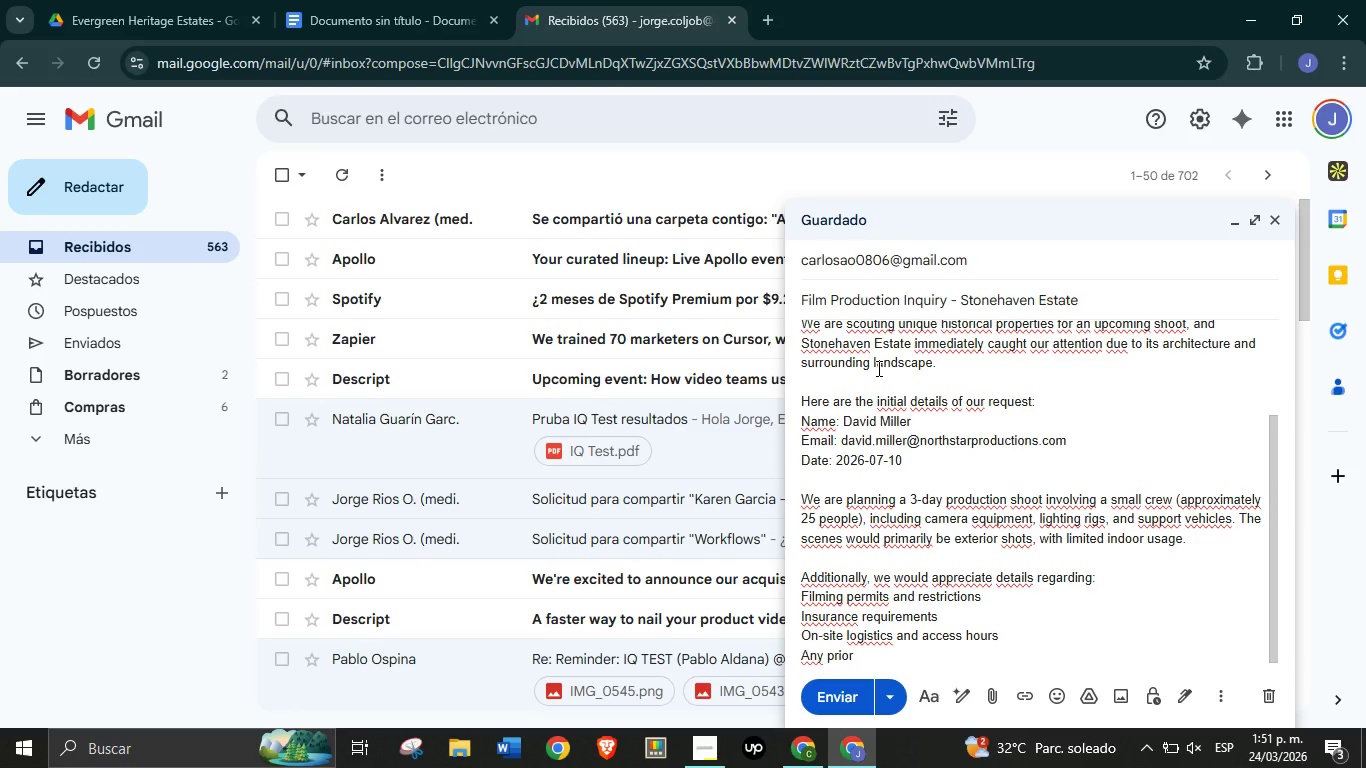 
type(experience hosting produti)
key(Backspace)
key(Backspace)
type(ction crews.)
 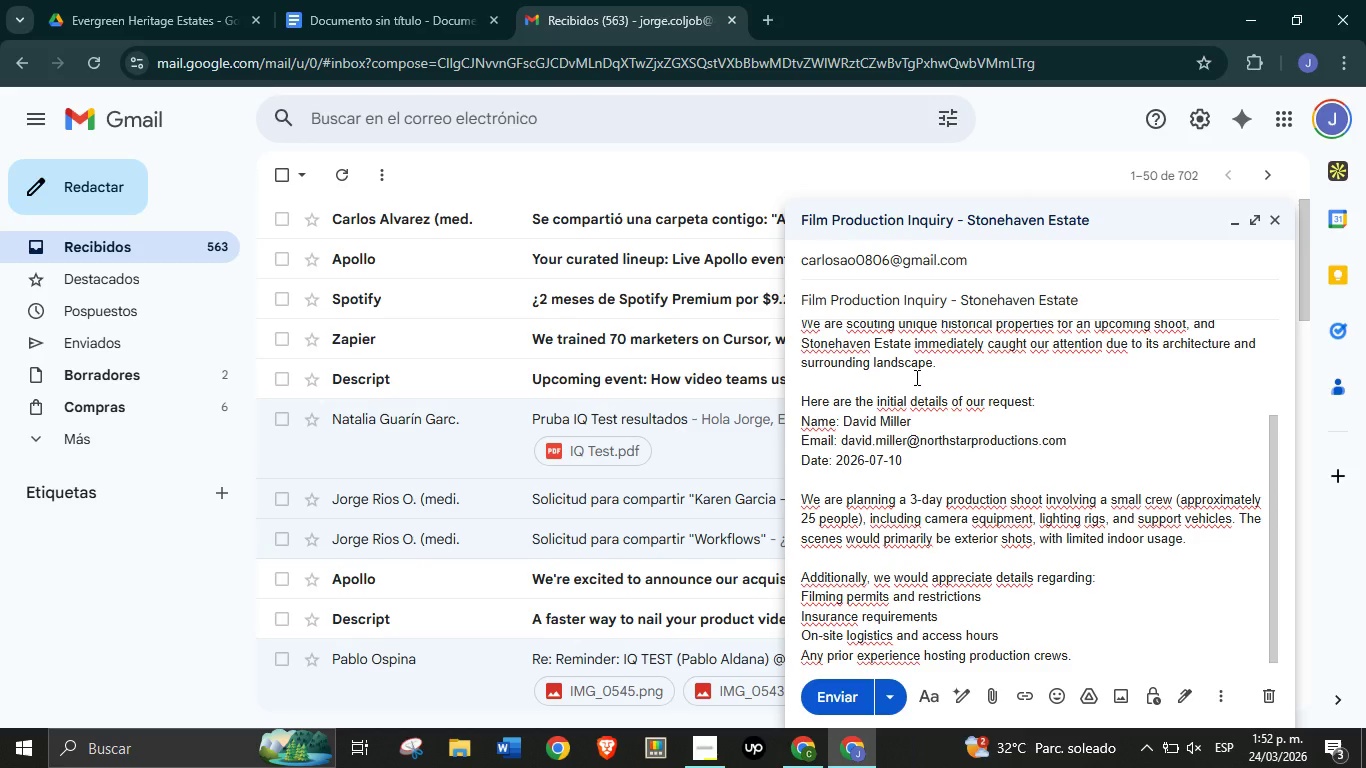 
key(Enter)
 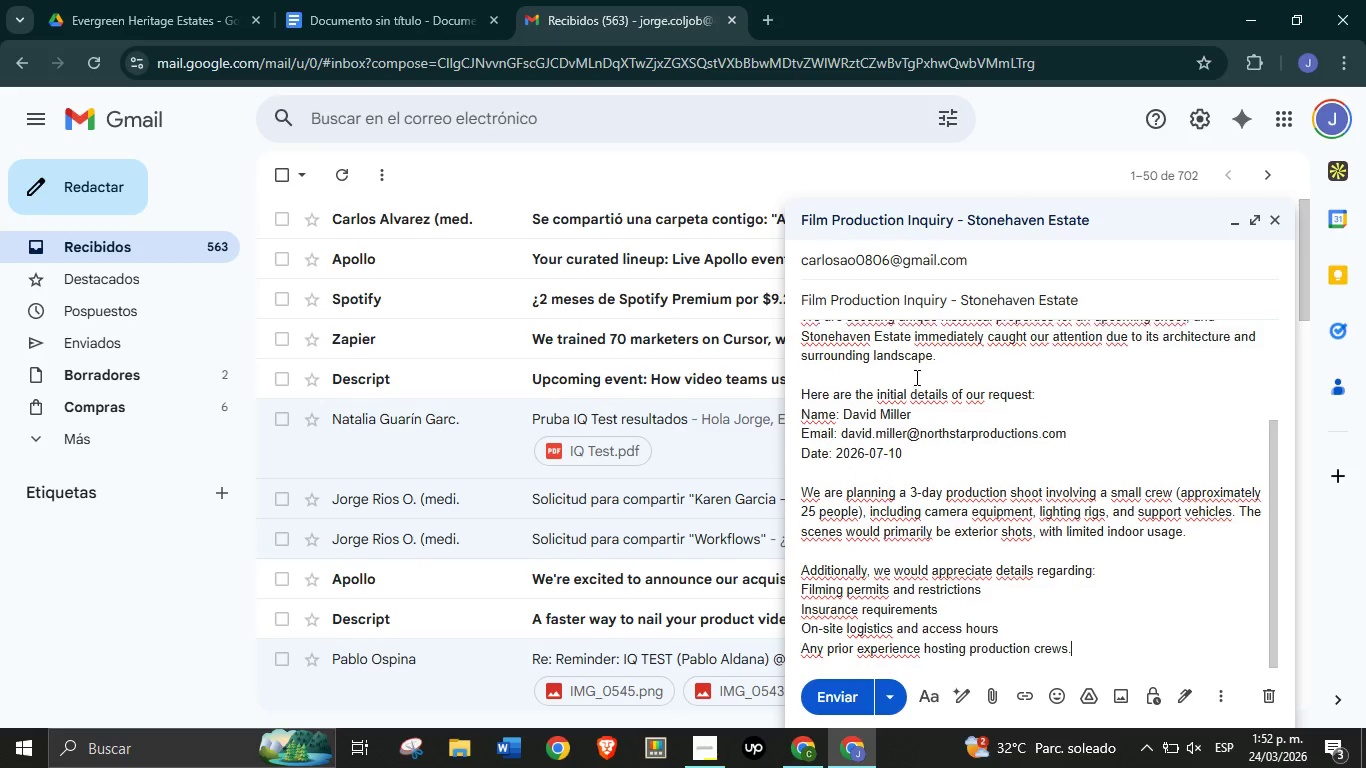 
key(Backspace)
 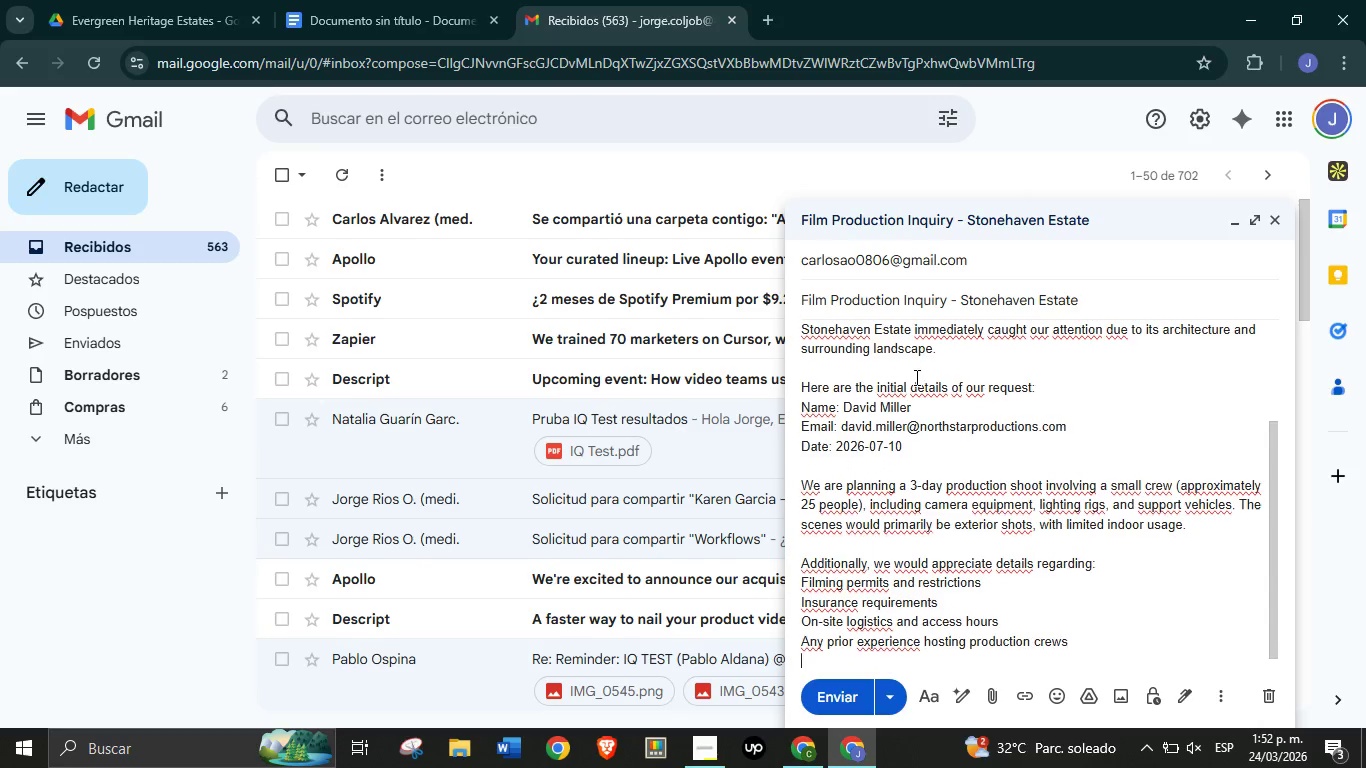 
key(Backspace)
 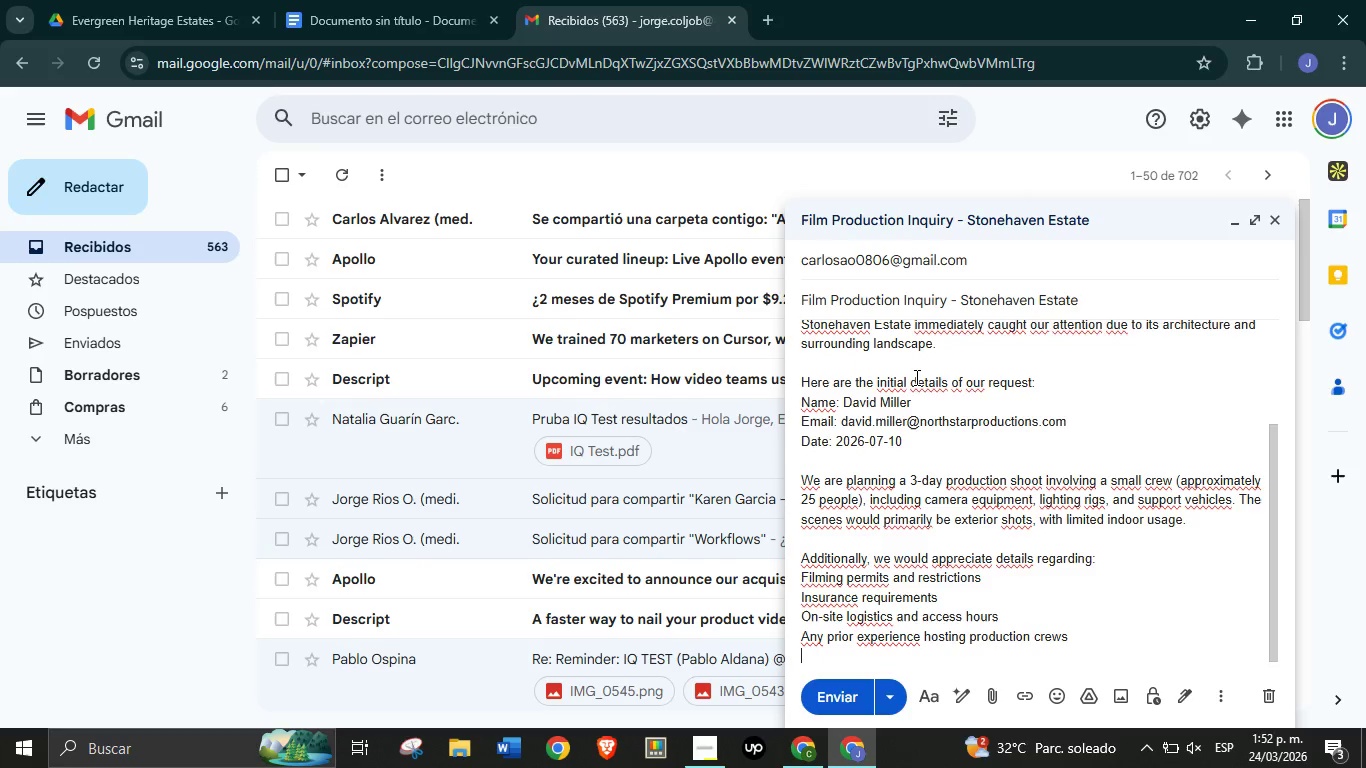 
key(Enter)
 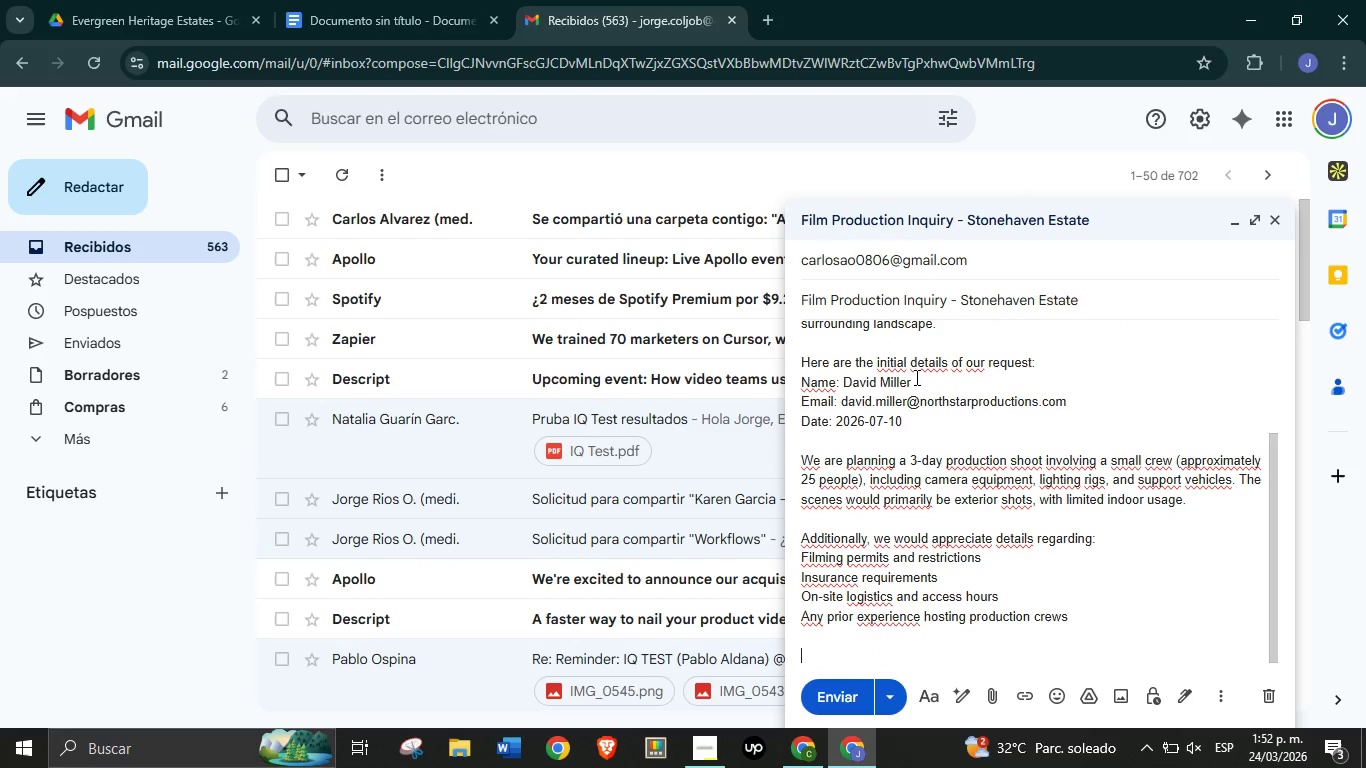 
key(Enter)
 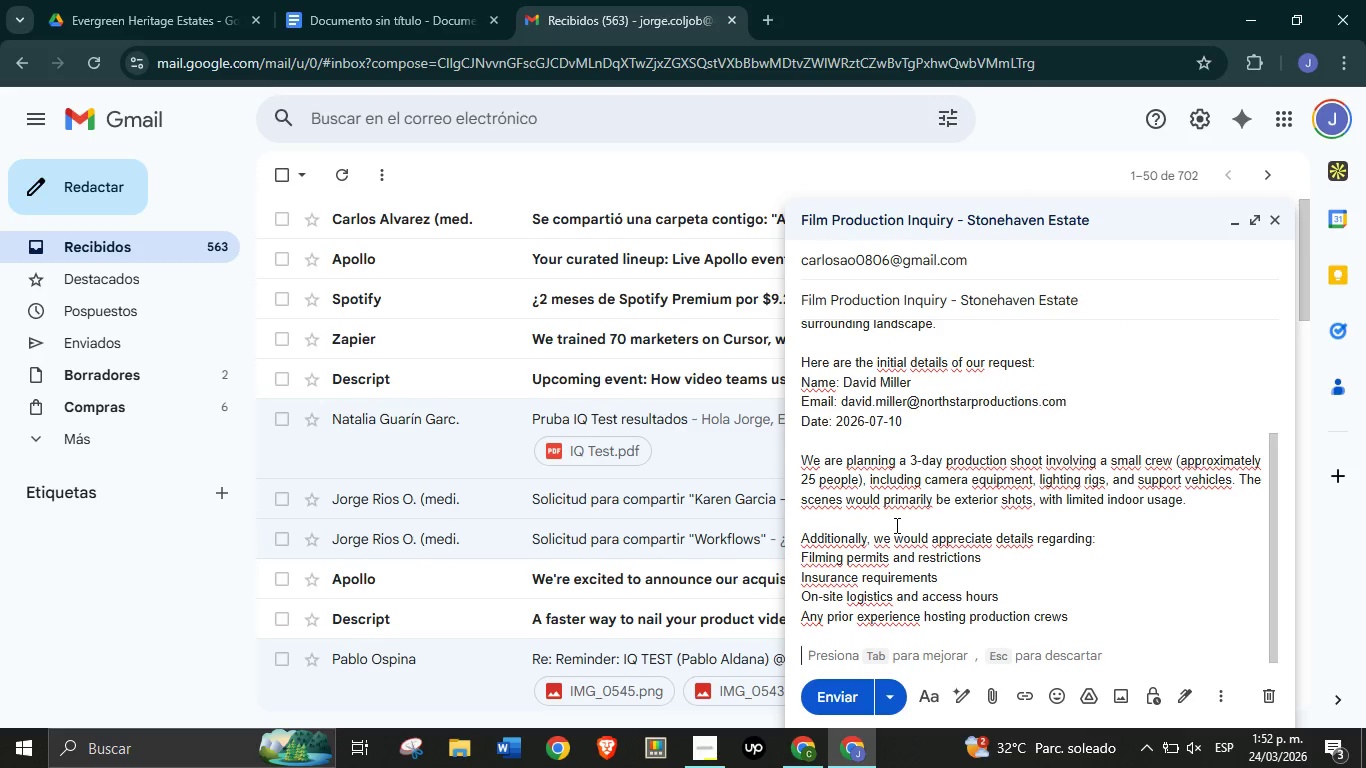 
left_click_drag(start_coordinate=[898, 533], to_coordinate=[919, 611])
 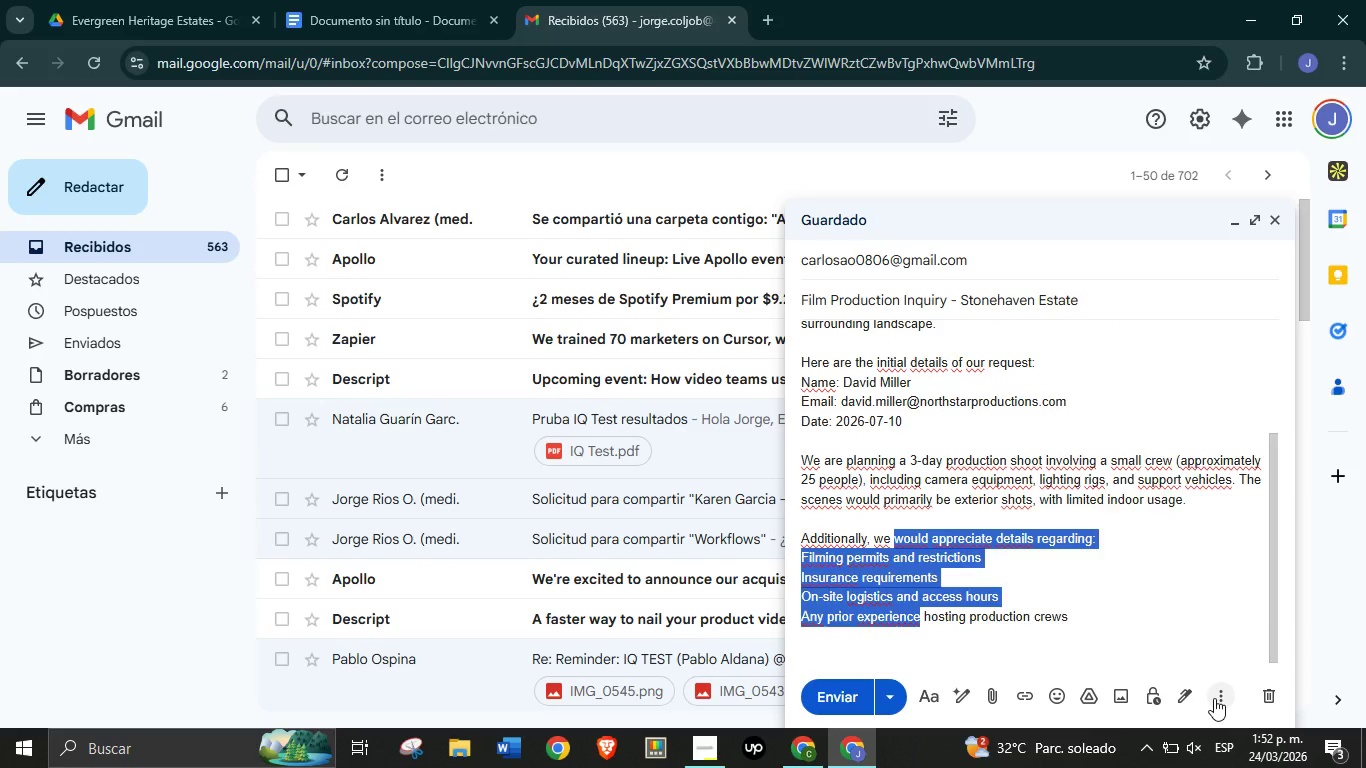 
left_click([1214, 698])
 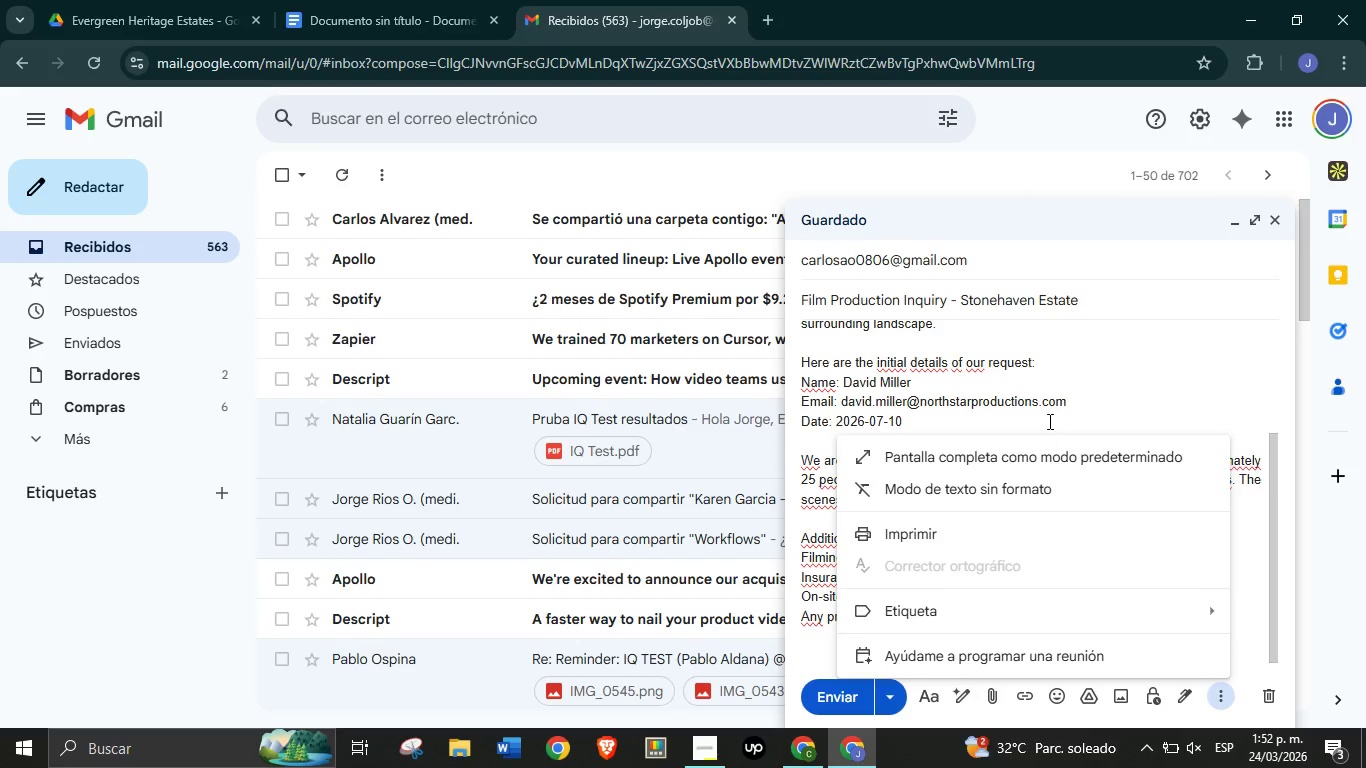 
left_click([1048, 419])
 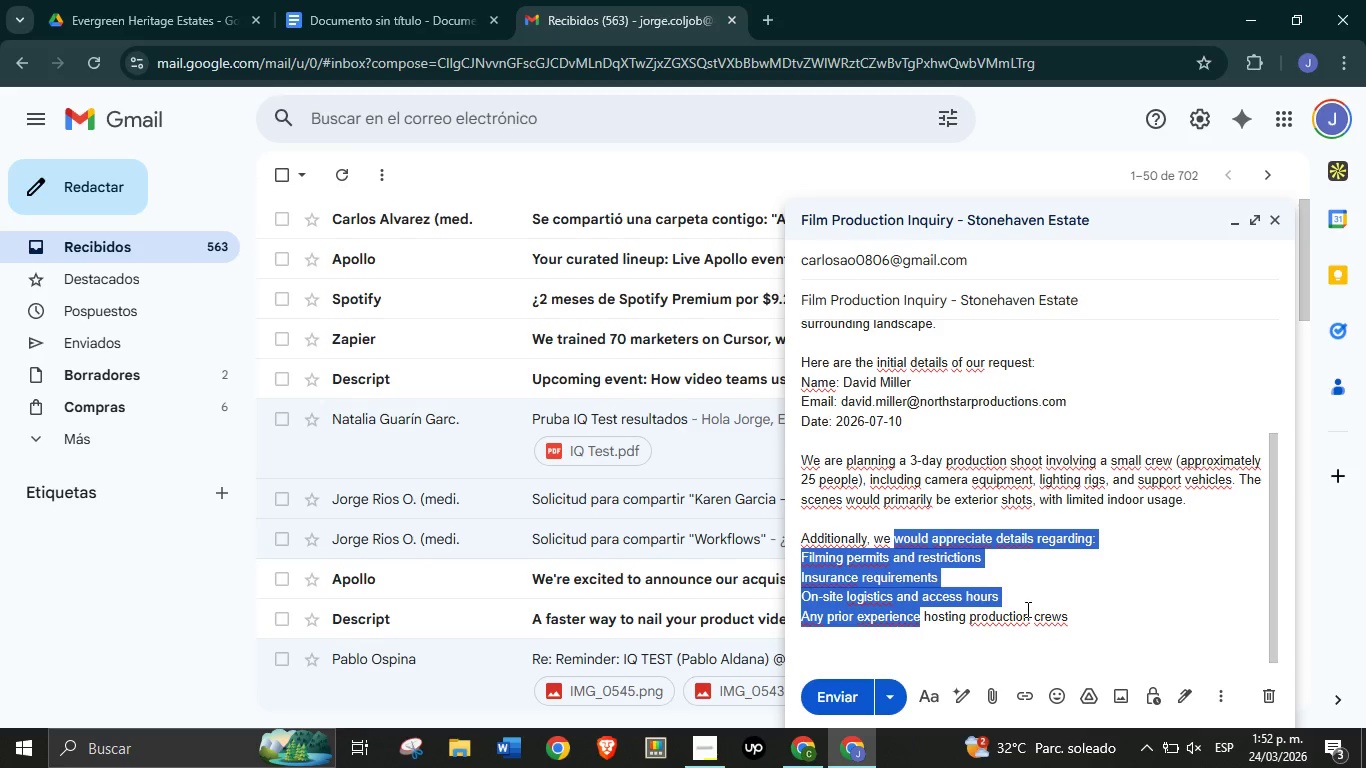 
scroll: coordinate [1001, 583], scroll_direction: down, amount: 4.0
 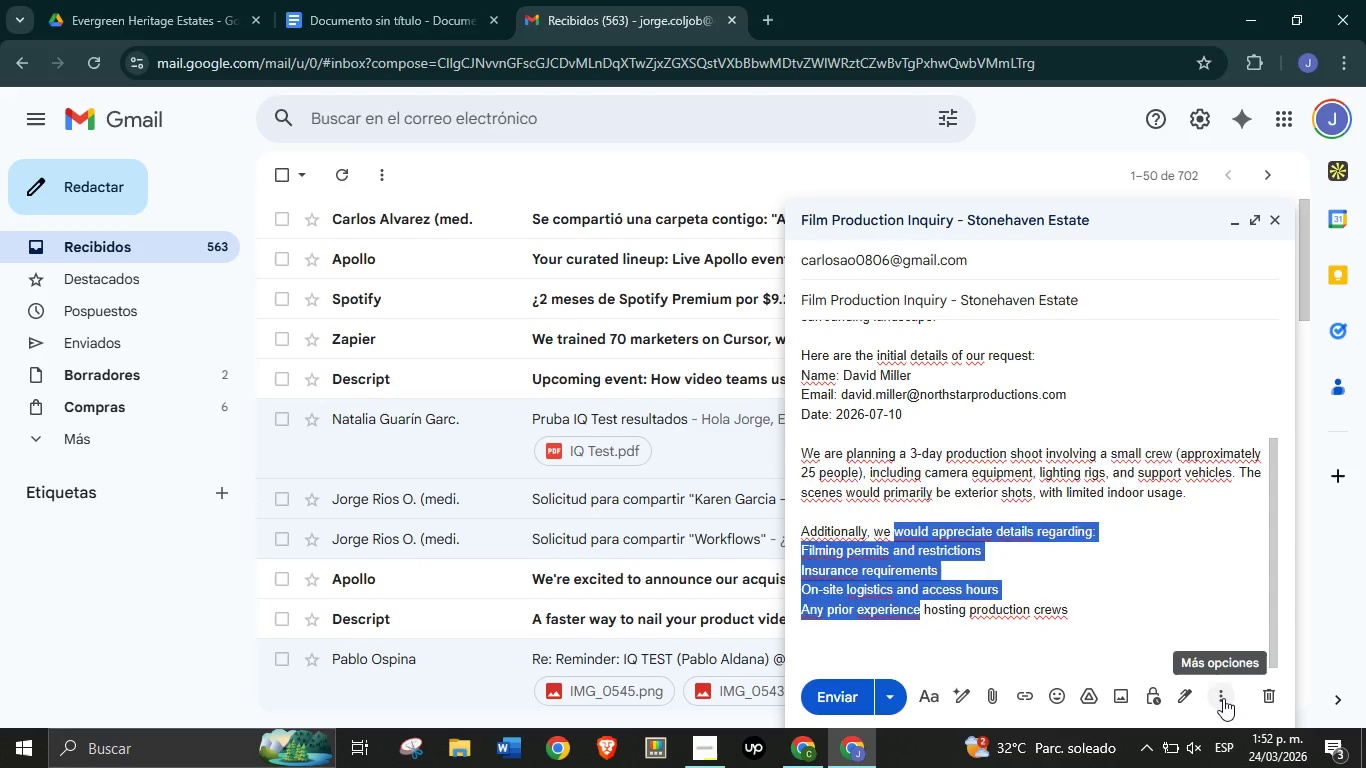 
left_click([1223, 698])
 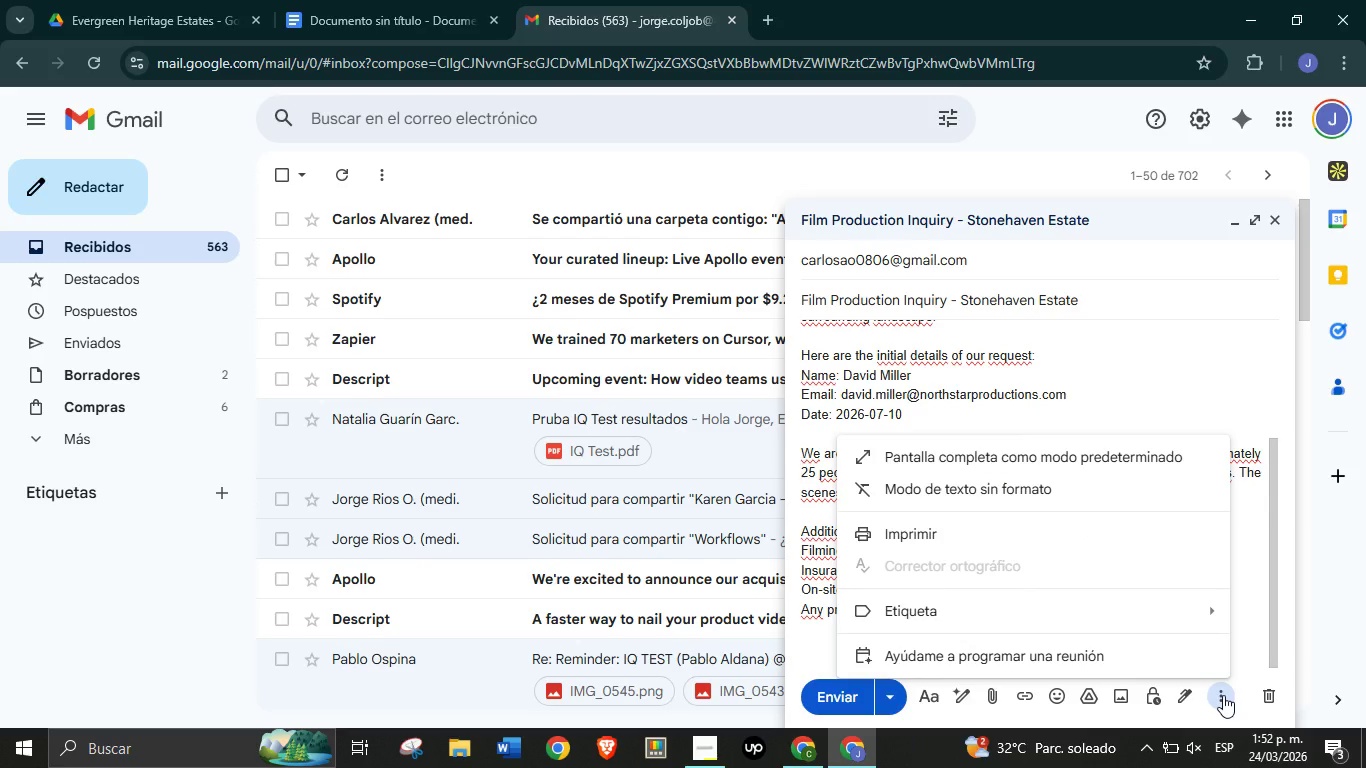 
left_click([1223, 695])
 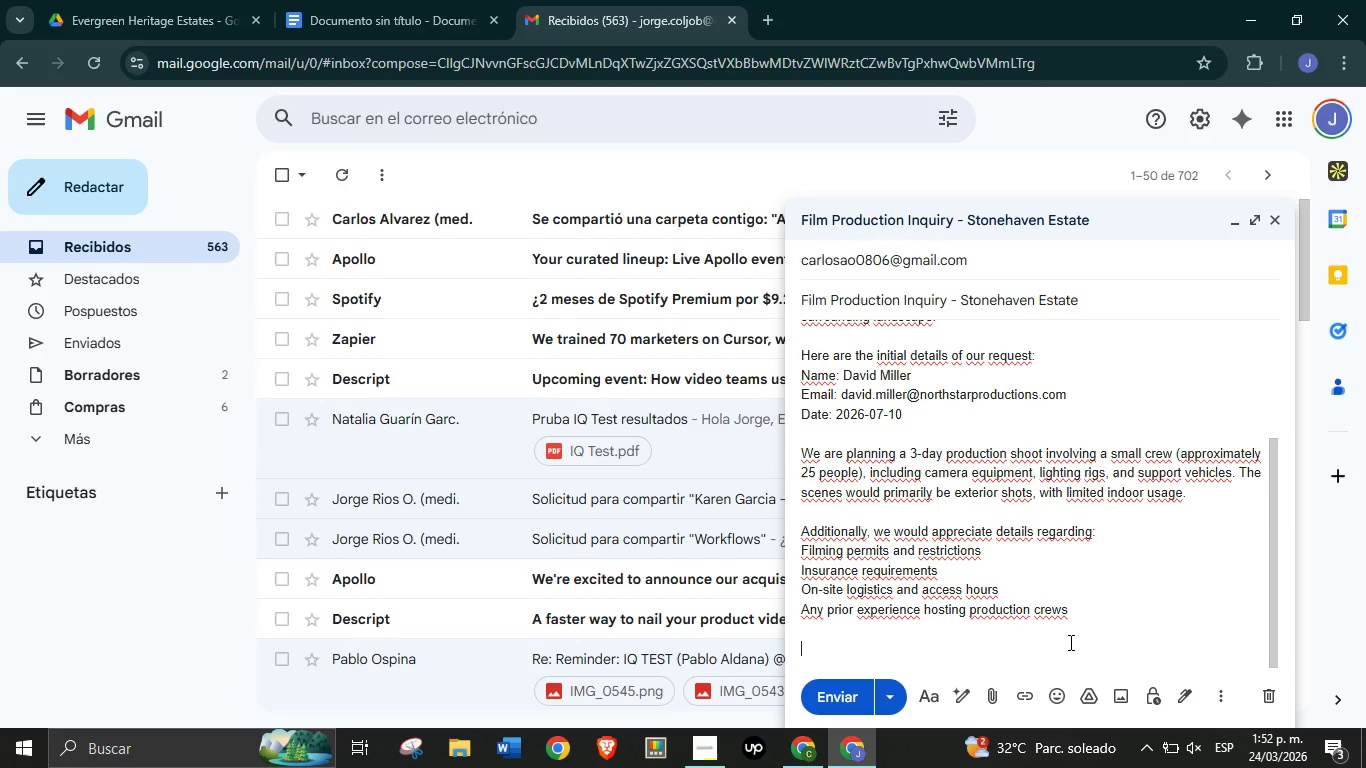 
left_click([1069, 642])
 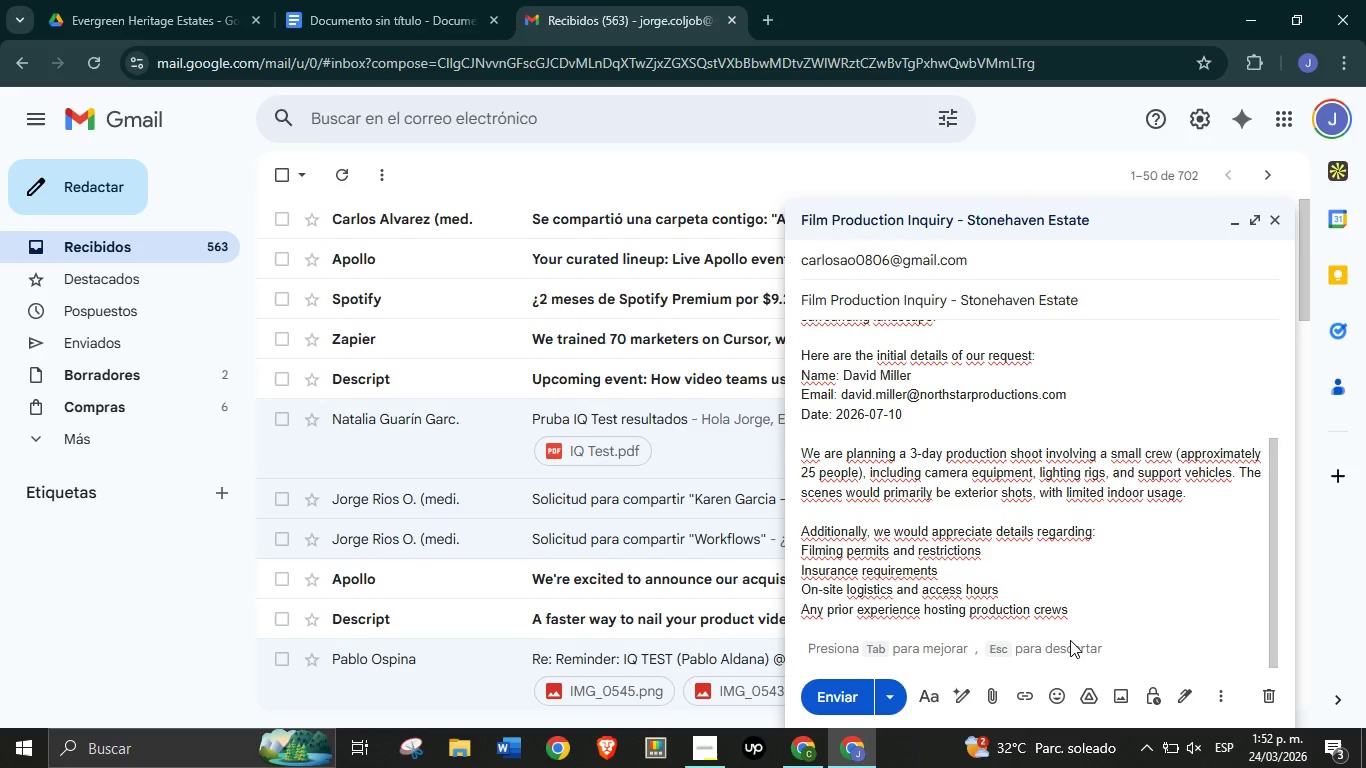 
type(Please let me )
key(Backspace)
key(Backspace)
key(Backspace)
type(us know the next steps and any documentation we should review in advance.)
 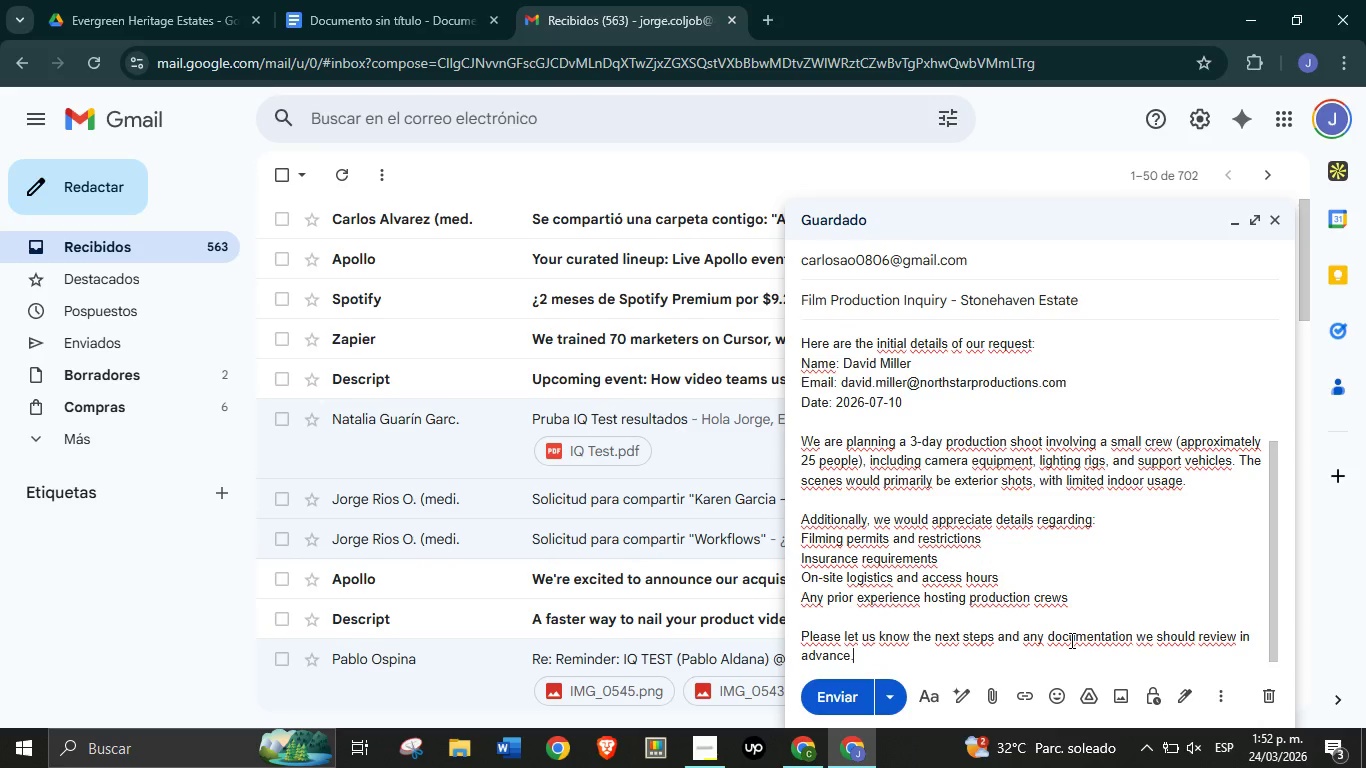 
key(Enter)
 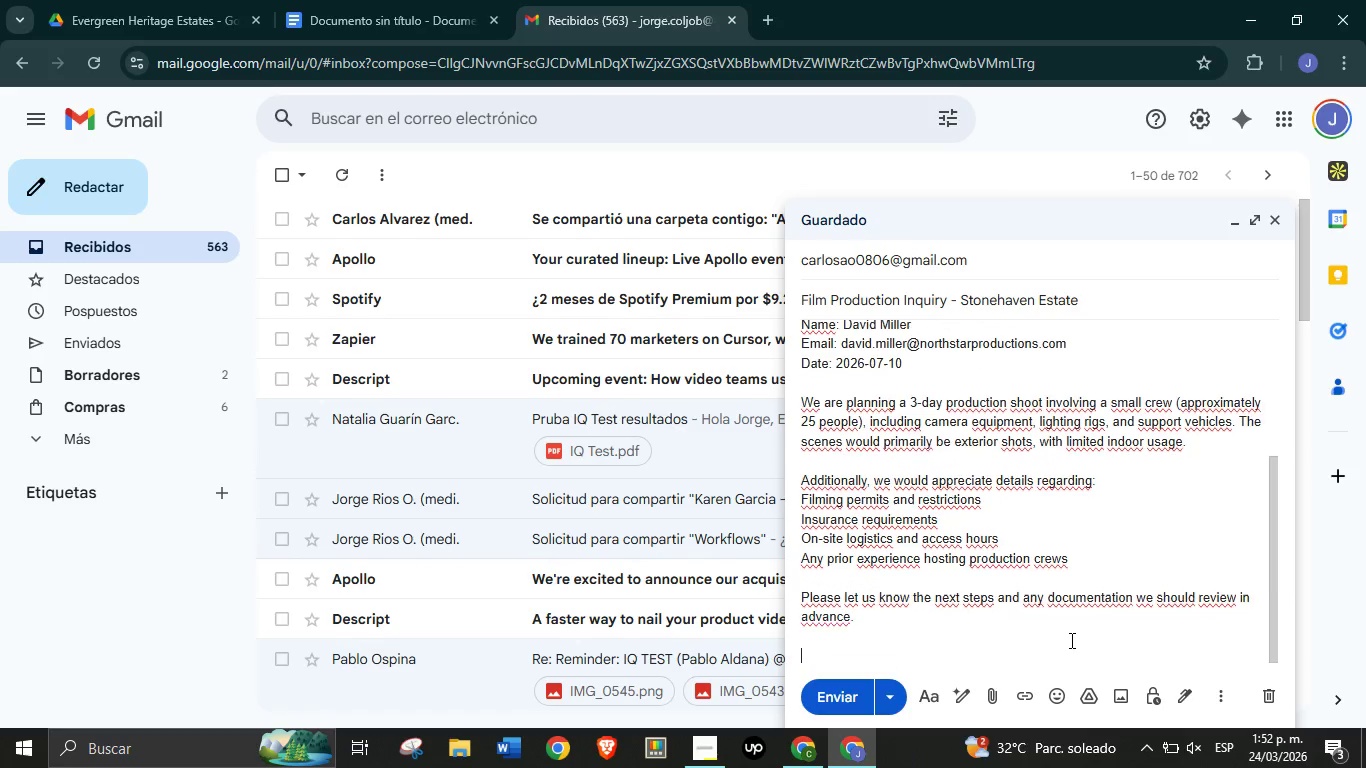 
key(Enter)
 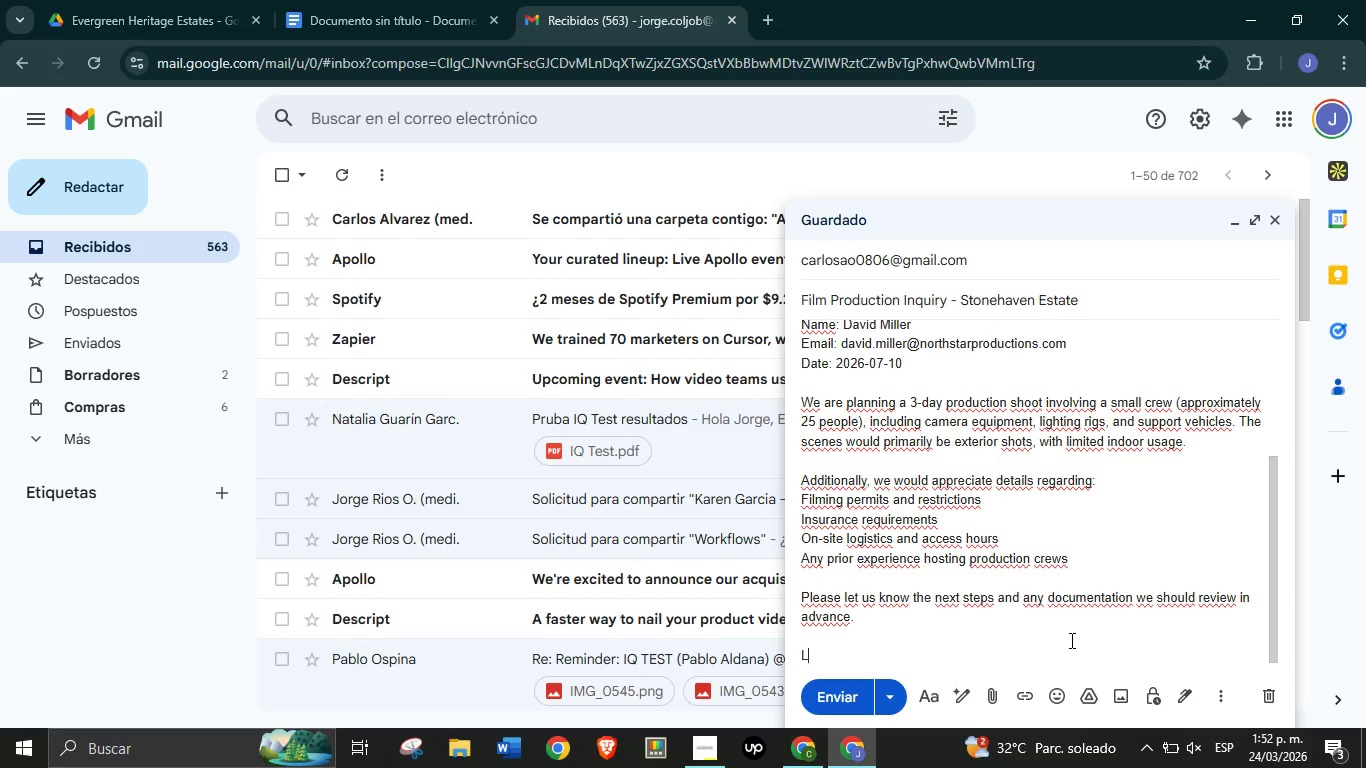 
type(Looking forward to our )
key(Backspace)
key(Backspace)
key(Backspace)
key(Backspace)
type(uy)
key(Backspace)
key(Backspace)
type(your response.)
 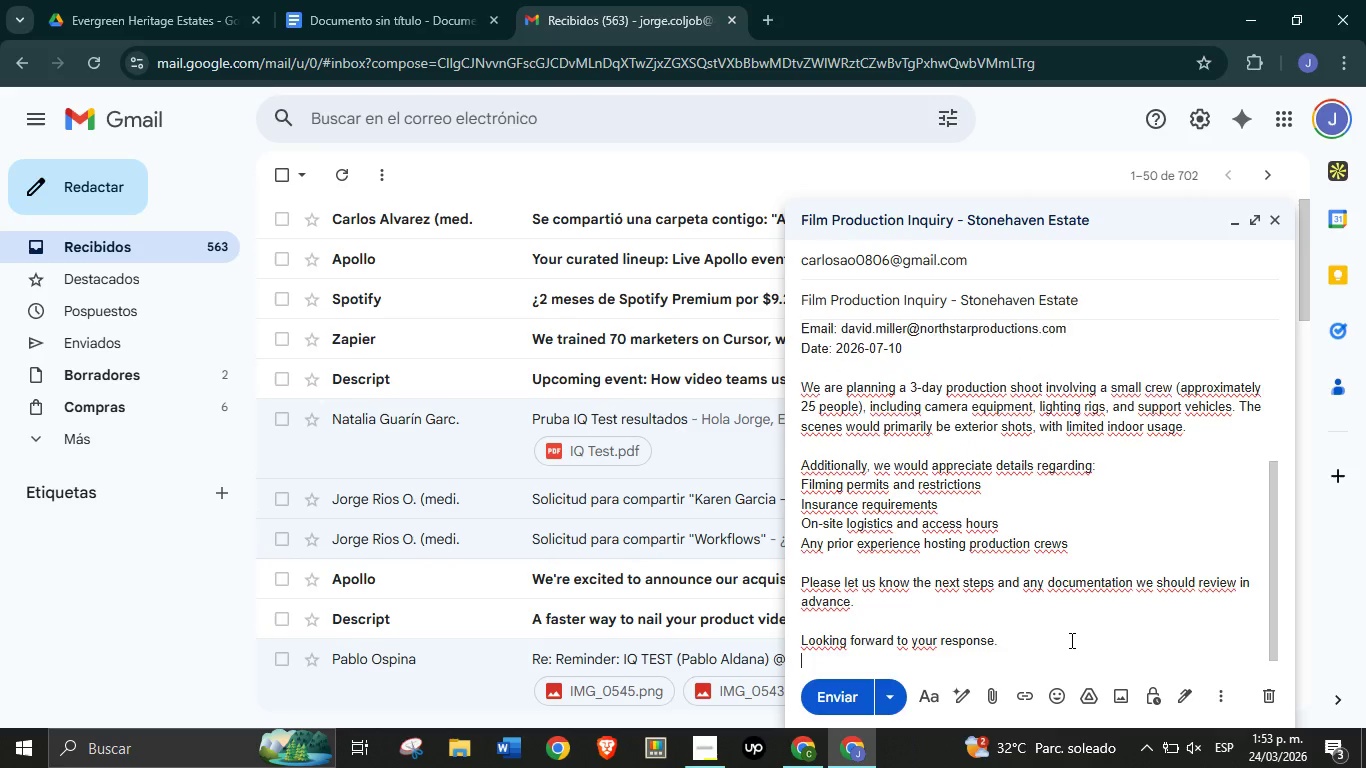 
key(Enter)
 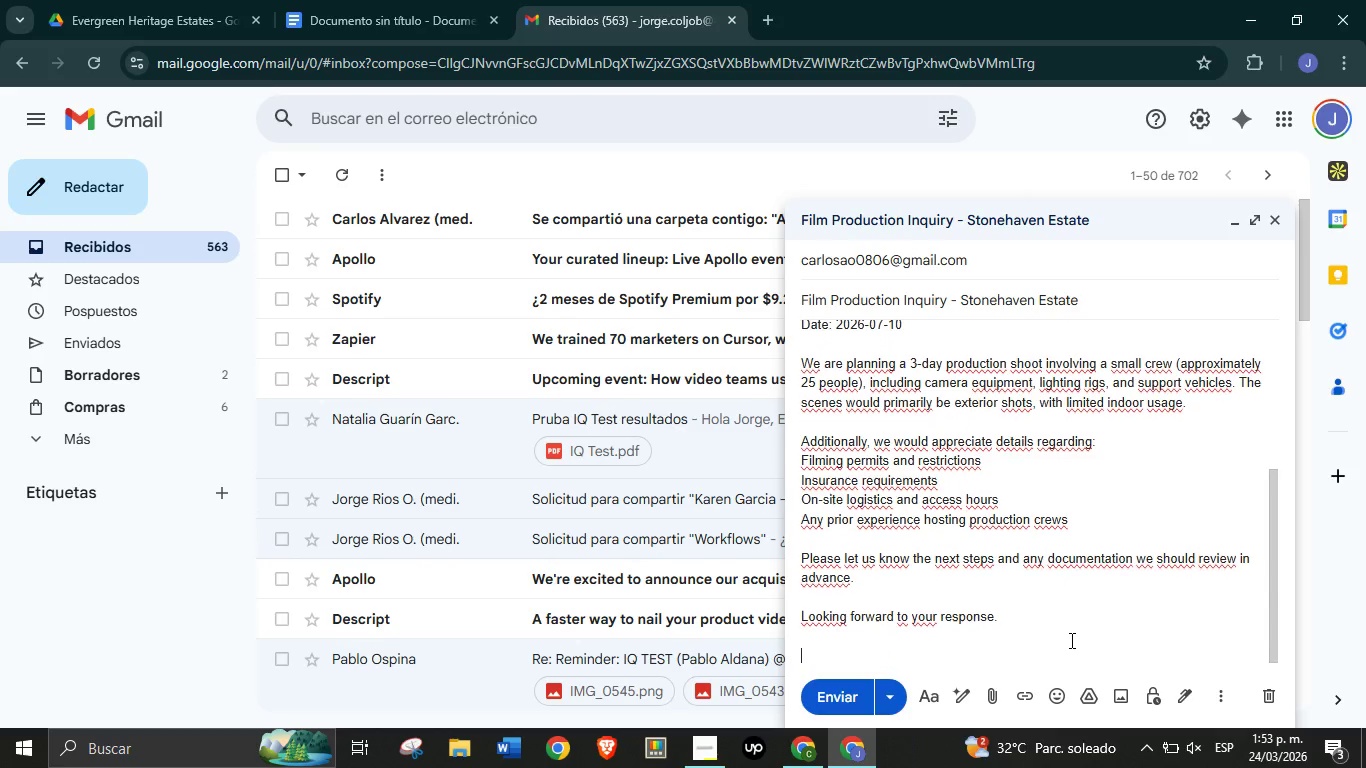 
key(Enter)
 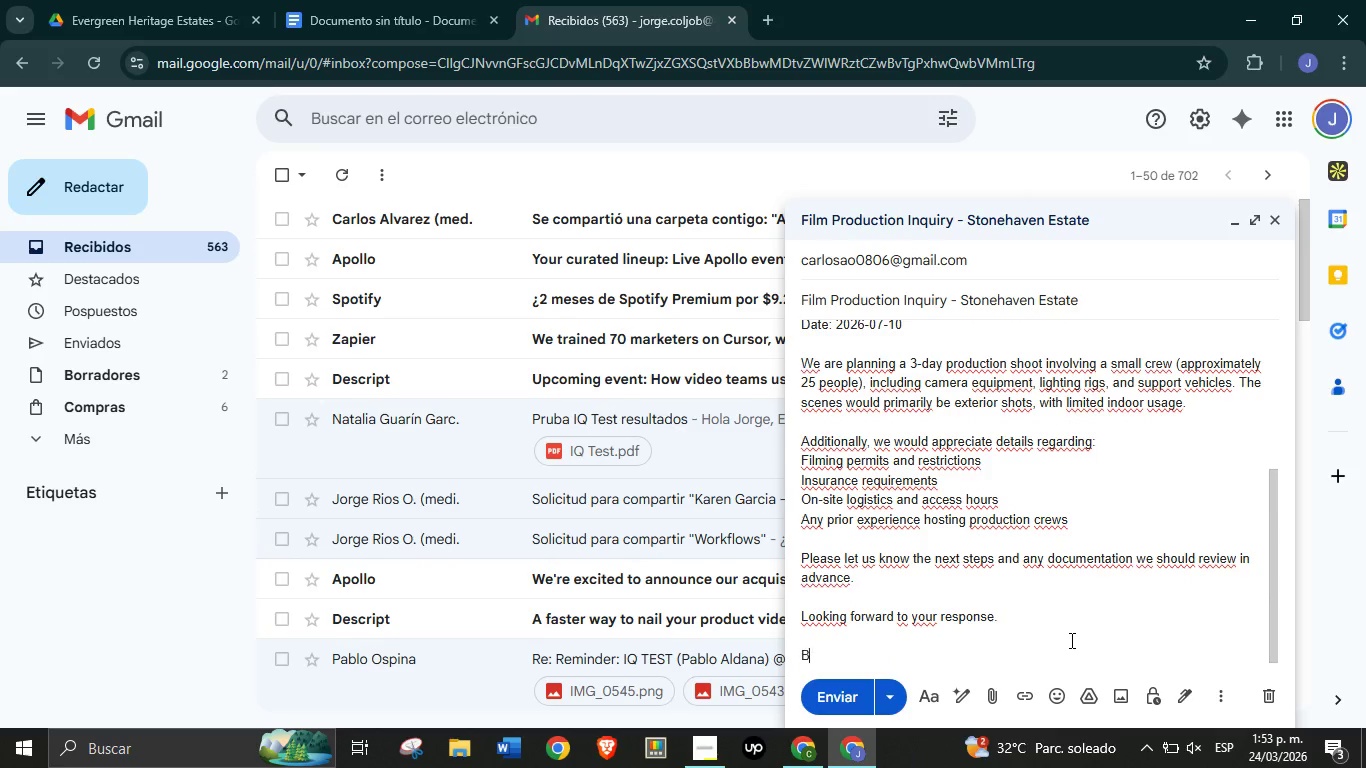 
type(Best regards,)
 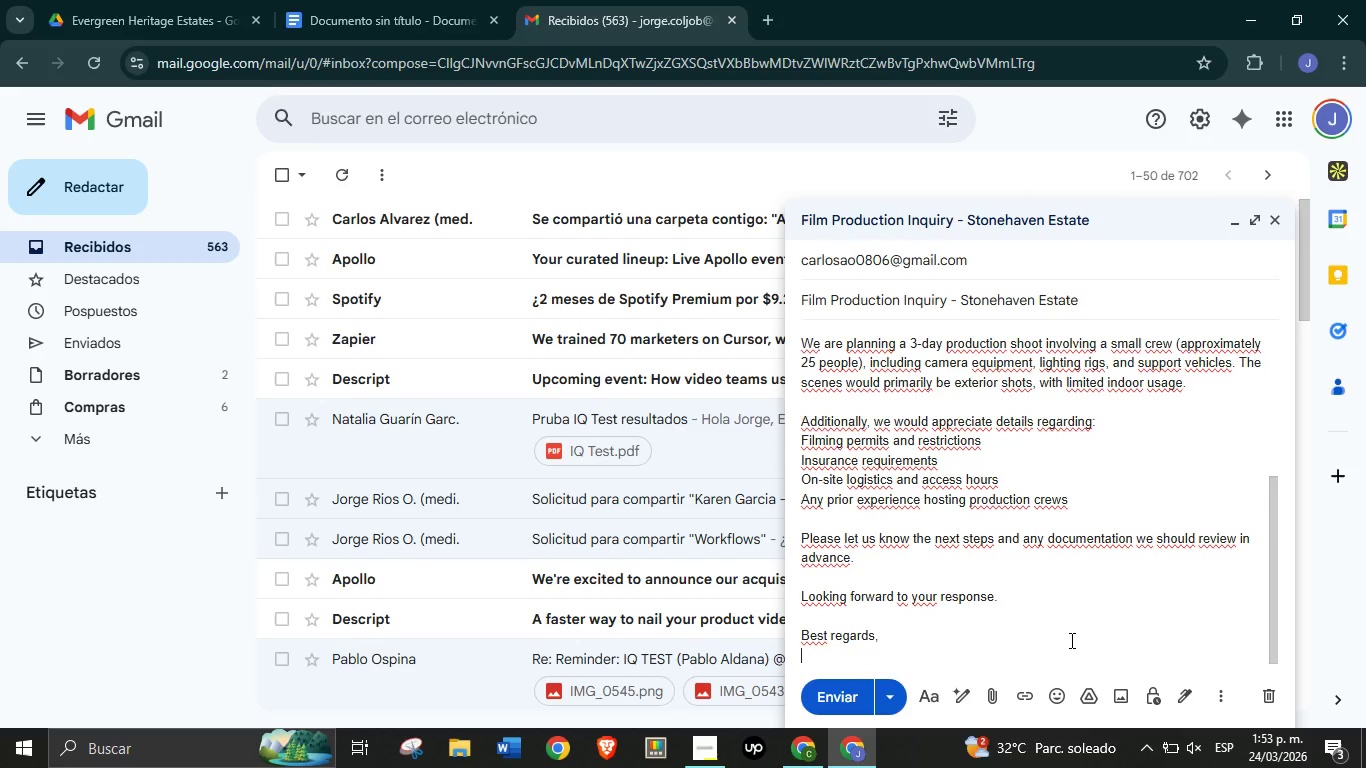 
key(Enter)
 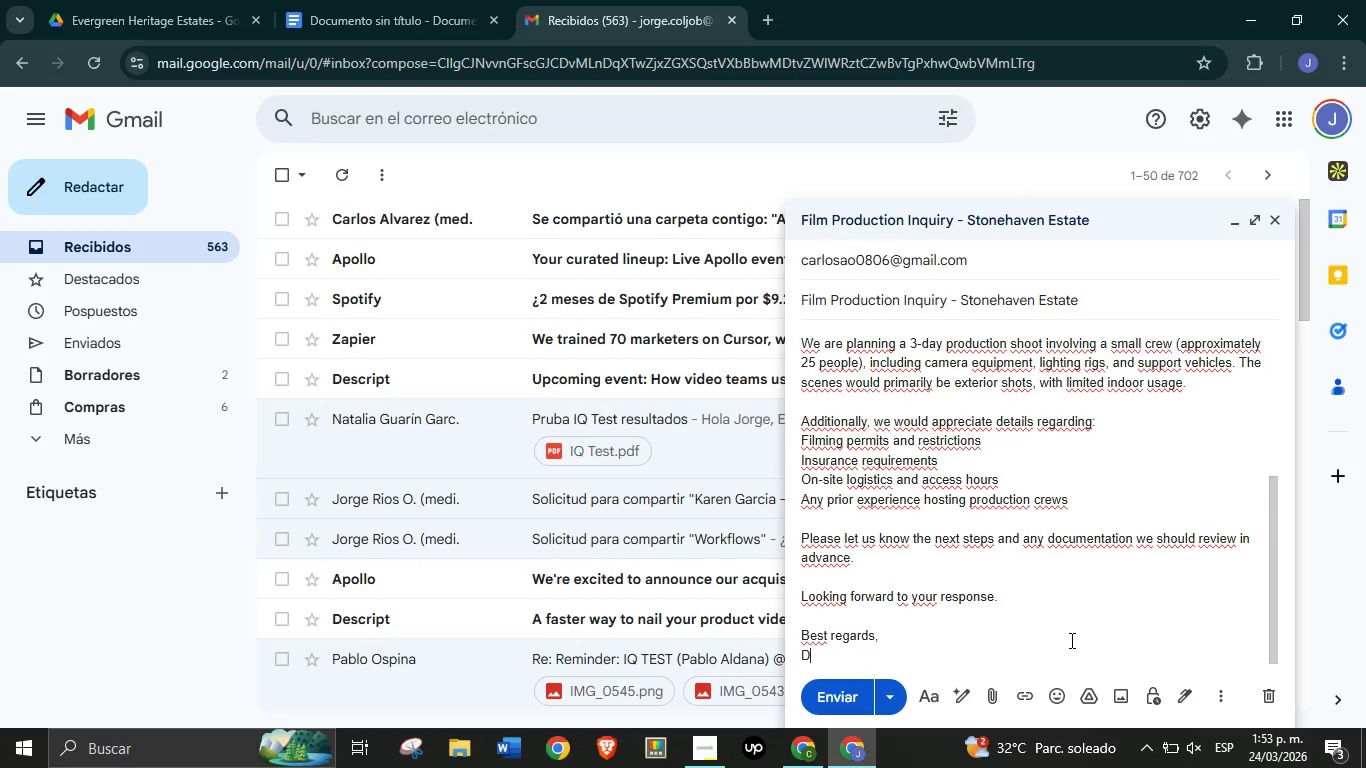 
type(David Miller)
 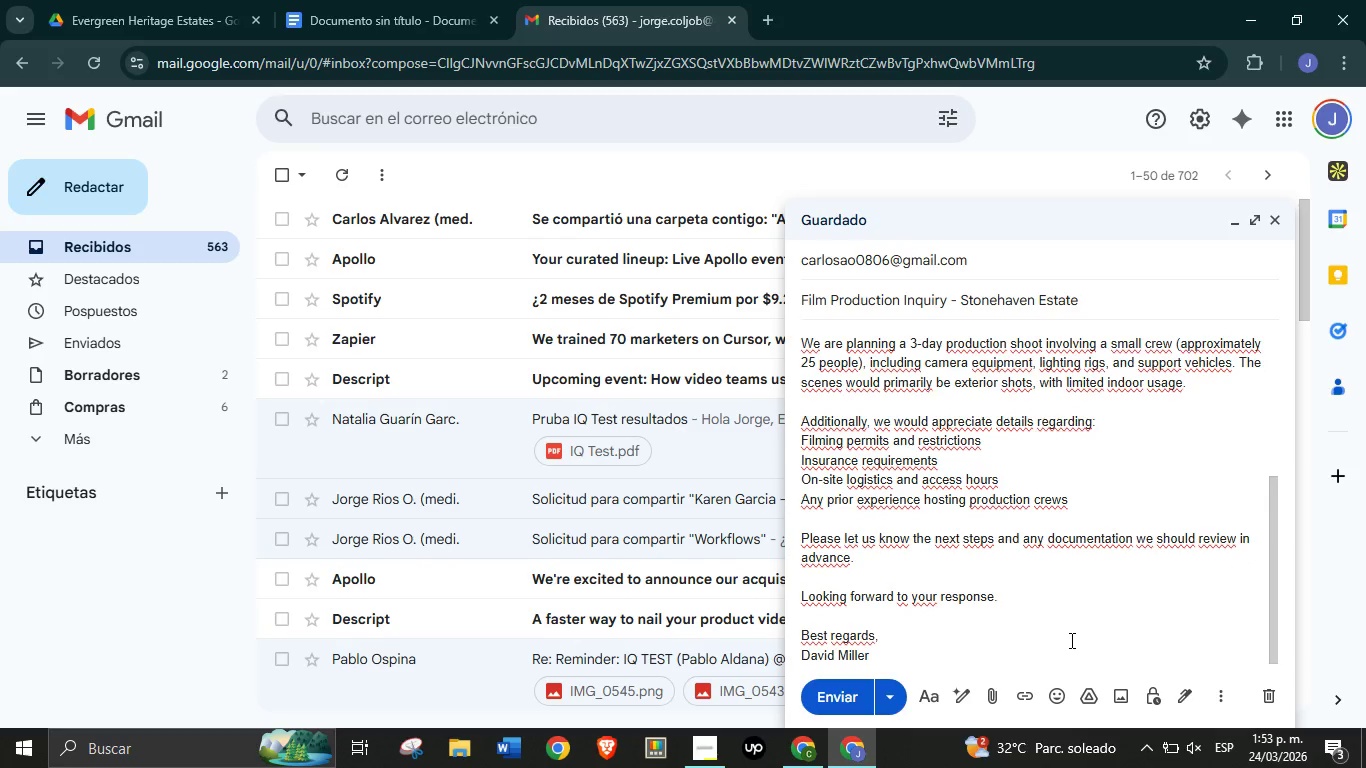 
key(Enter)
 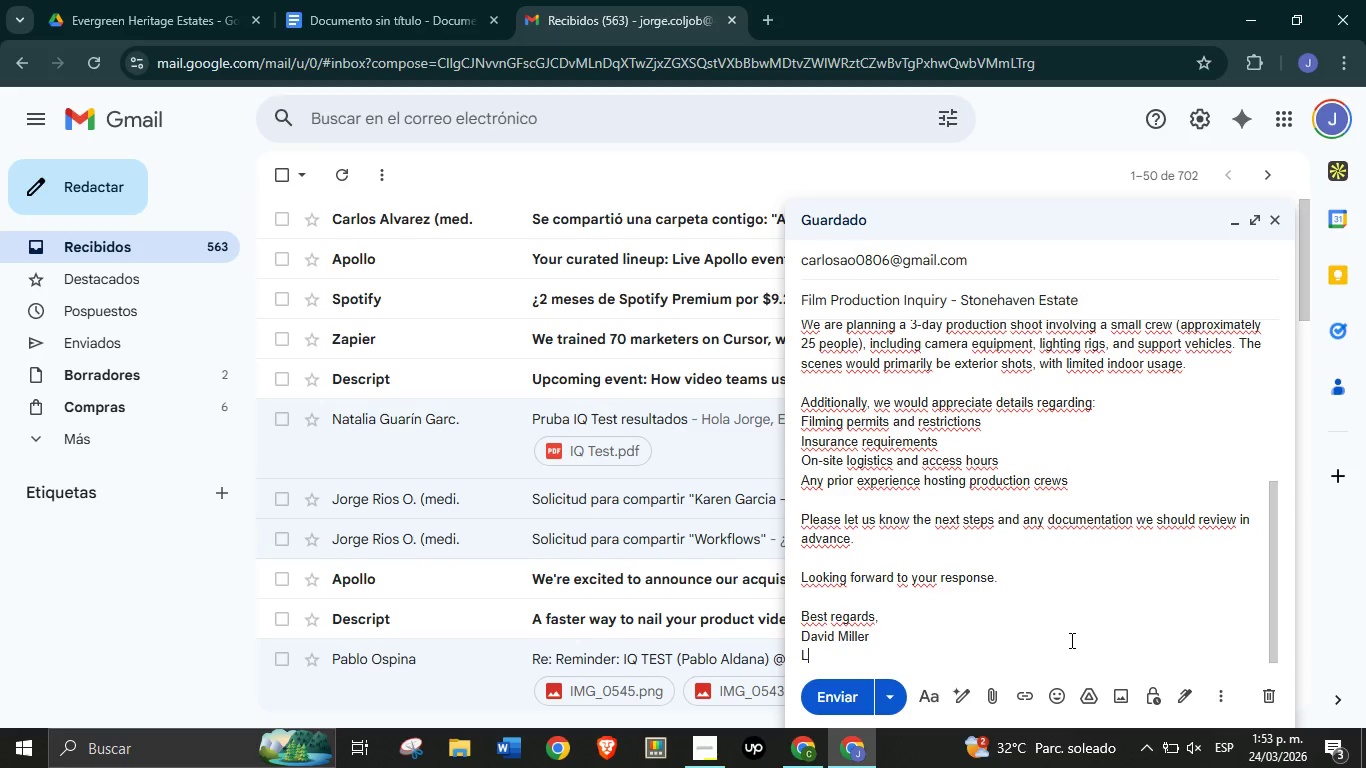 
type(Location Manager)
 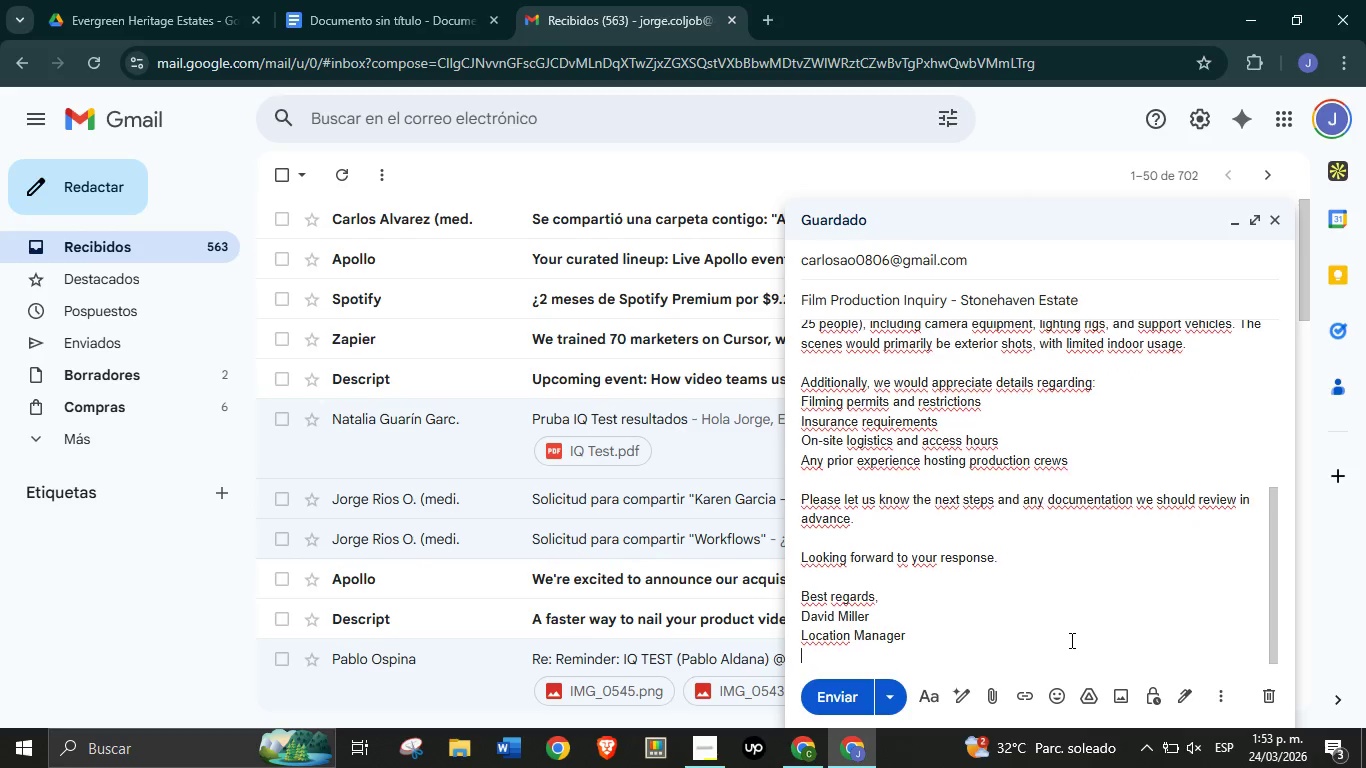 
key(Enter)
 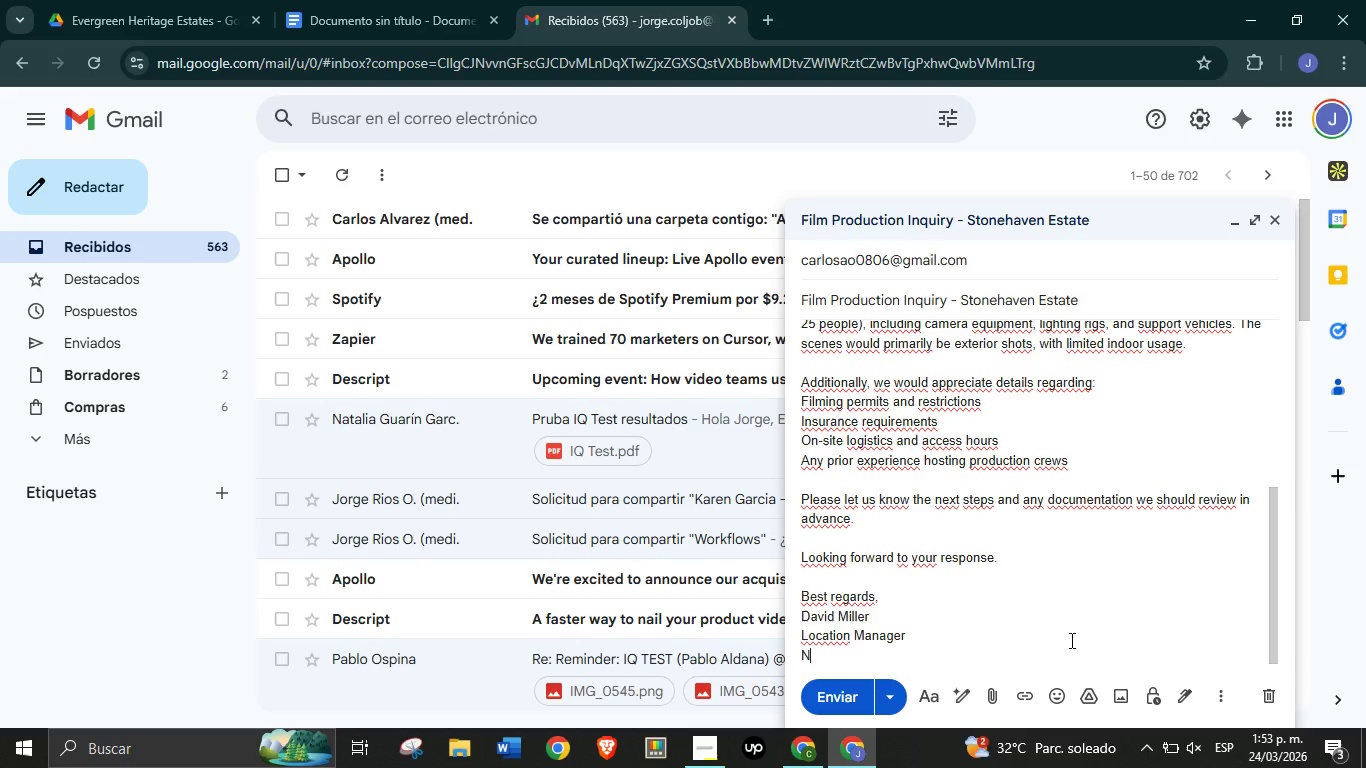 
type(Northstar Productions)
 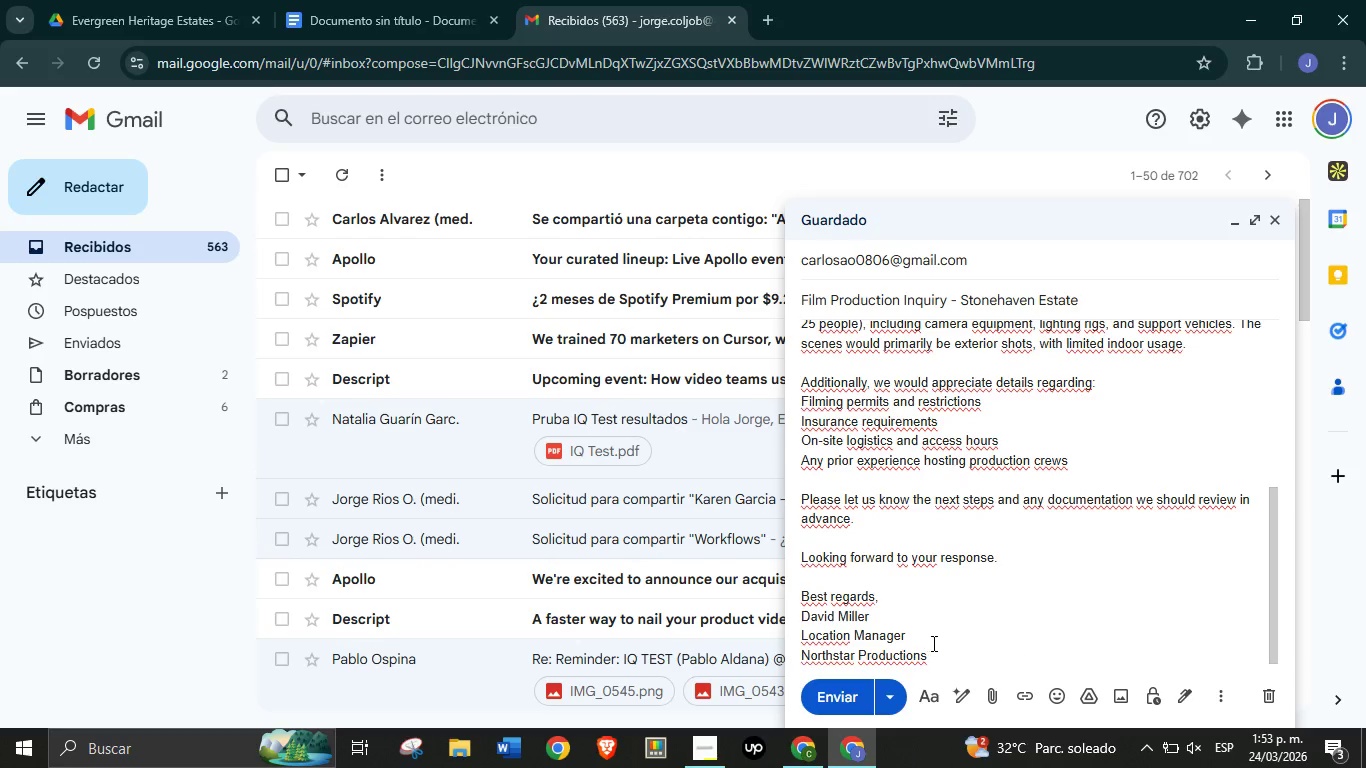 
left_click_drag(start_coordinate=[936, 646], to_coordinate=[801, 637])
 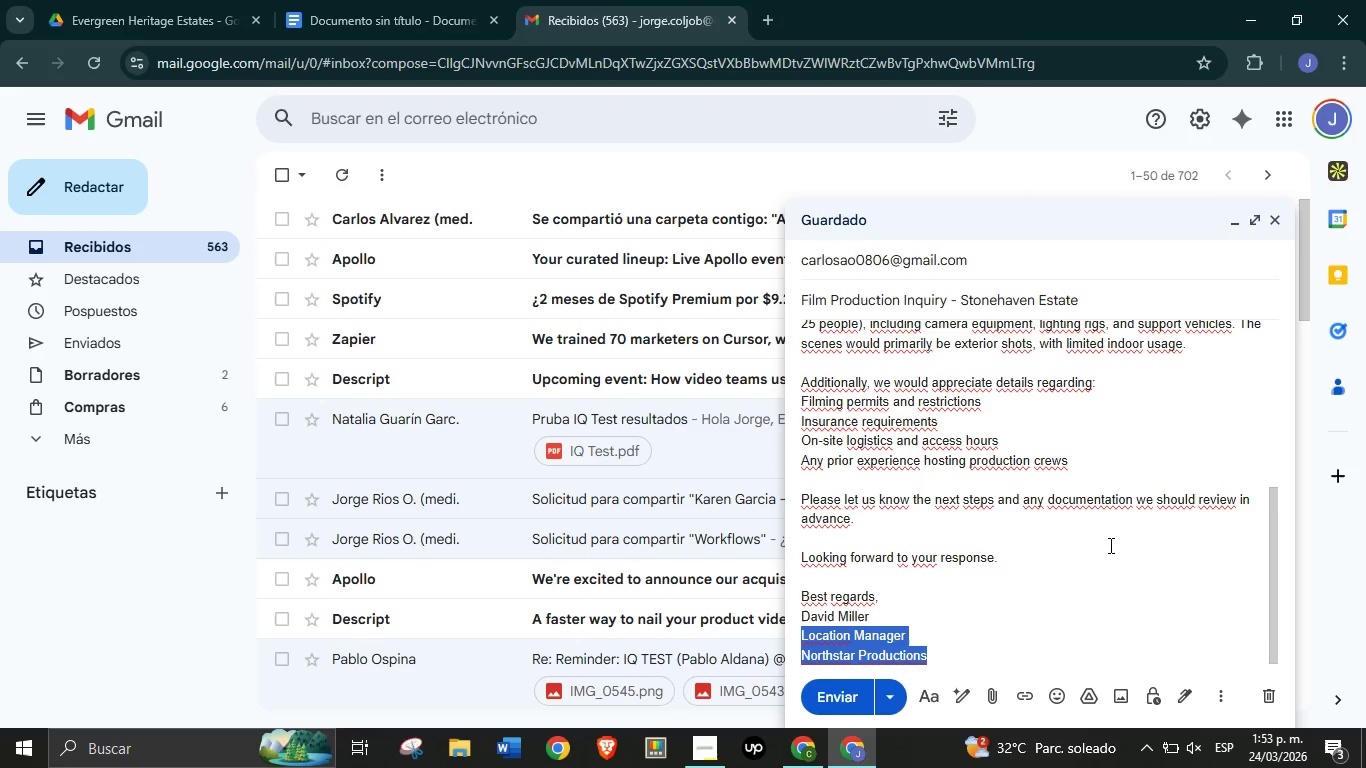 
scroll: coordinate [1109, 545], scroll_direction: down, amount: 1.0
 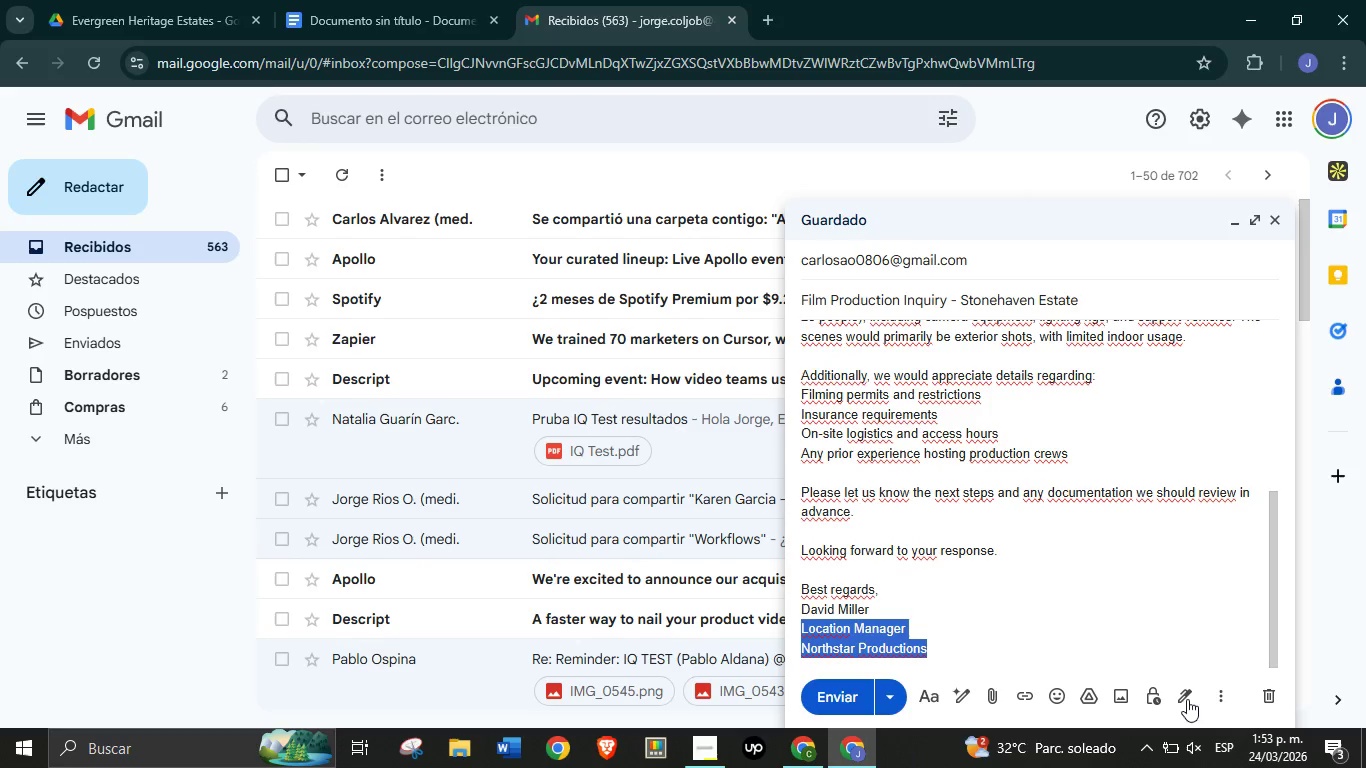 
mouse_move([1170, 693])
 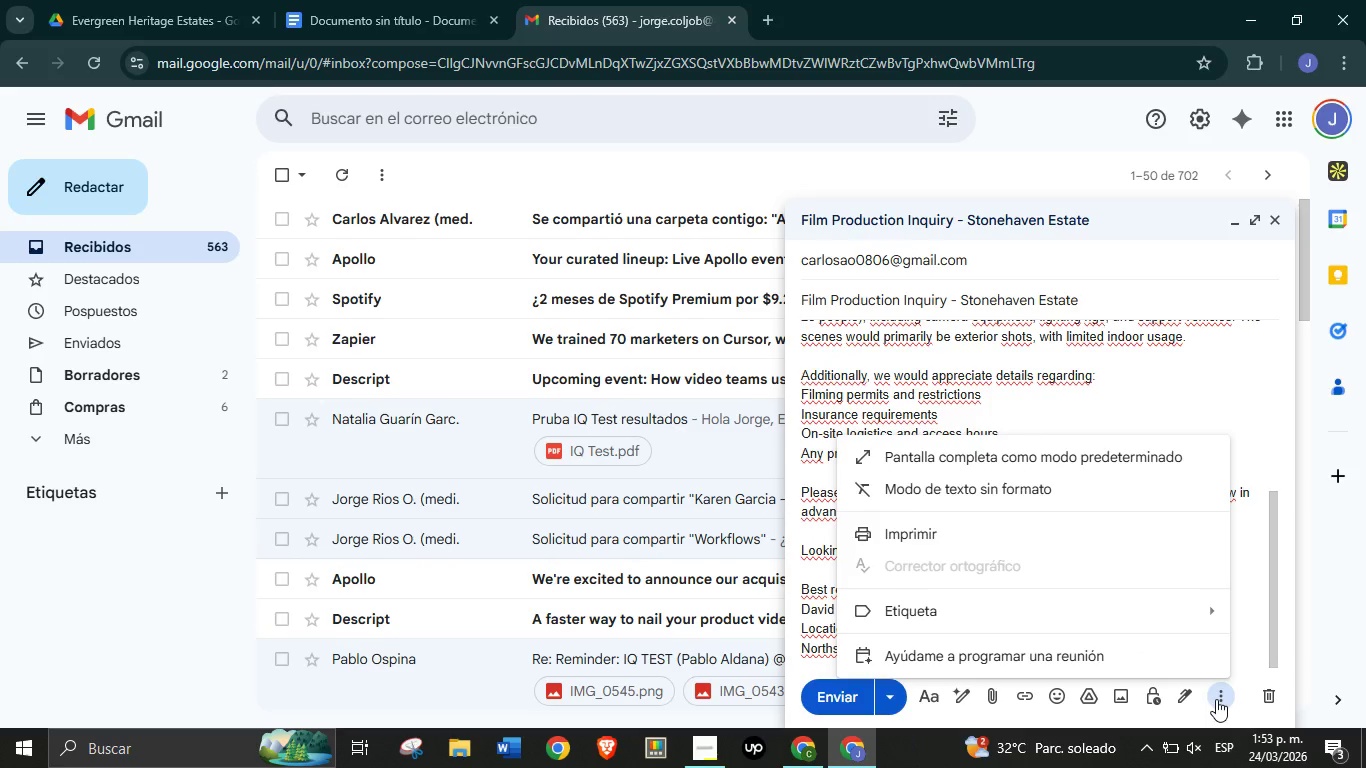 
left_click([1216, 699])
 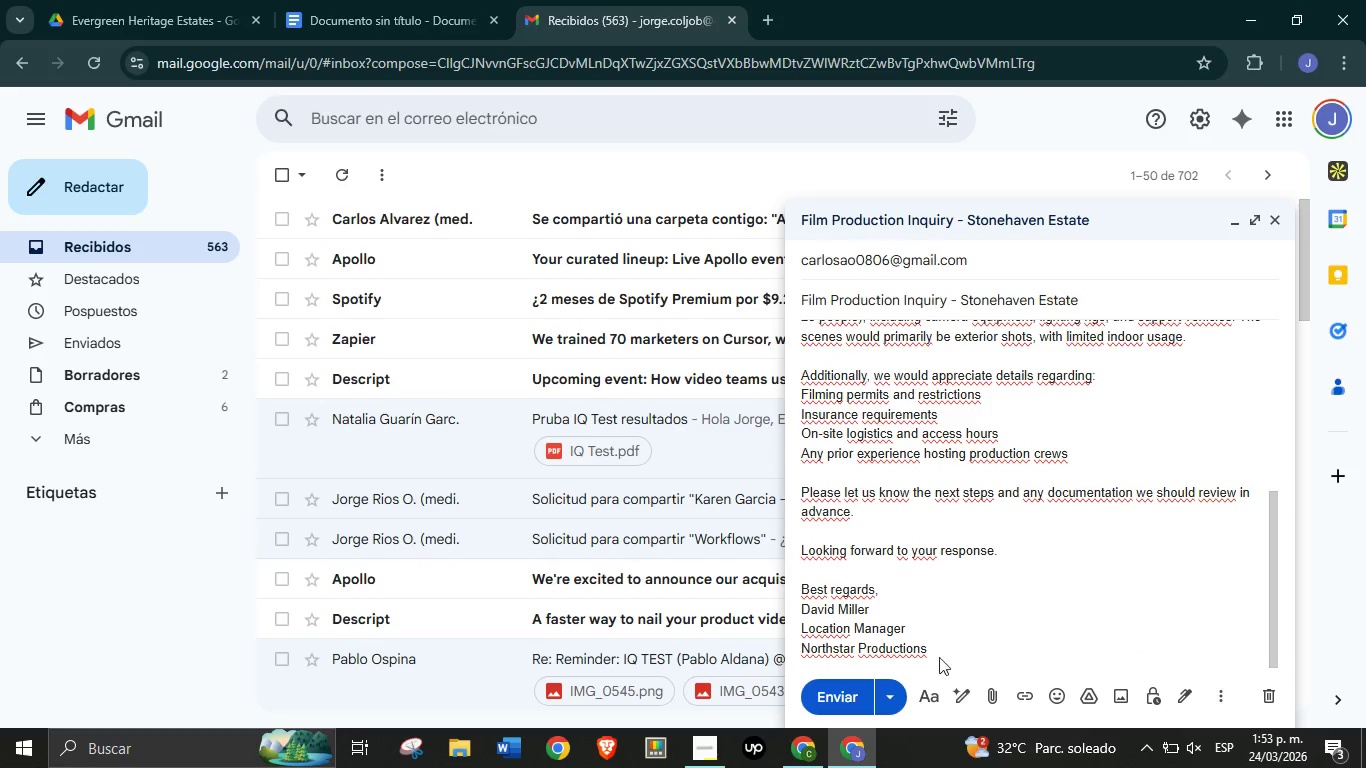 
left_click_drag(start_coordinate=[948, 659], to_coordinate=[851, 634])
 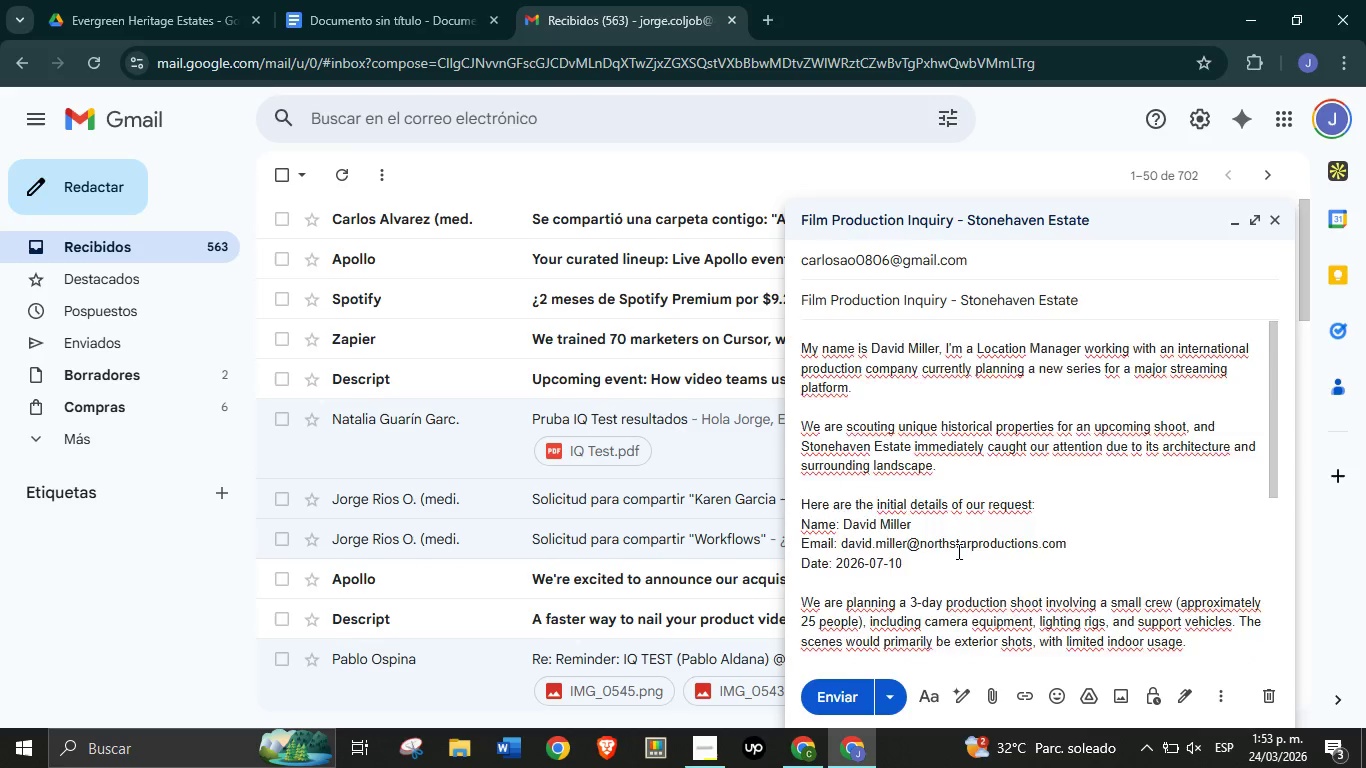 
scroll: coordinate [961, 551], scroll_direction: down, amount: 12.0
 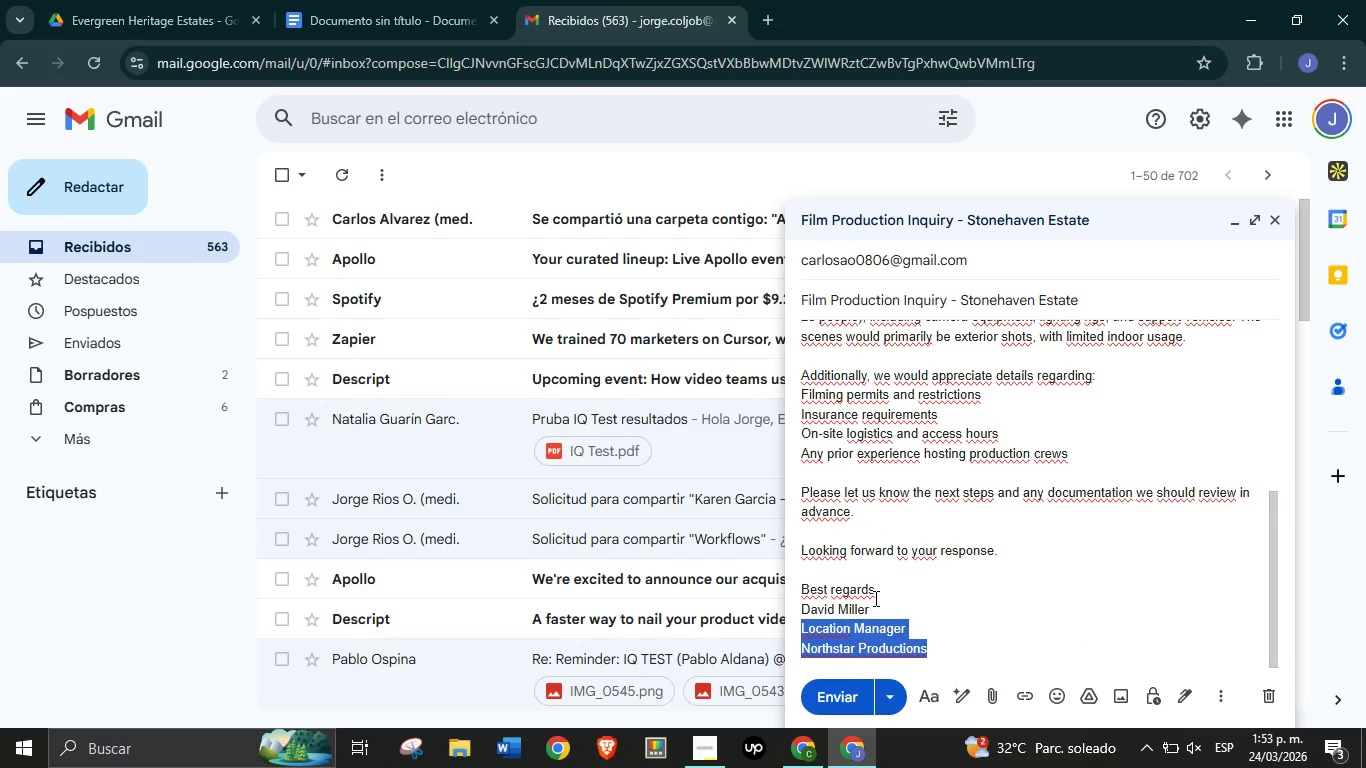 
key(Control+B)
 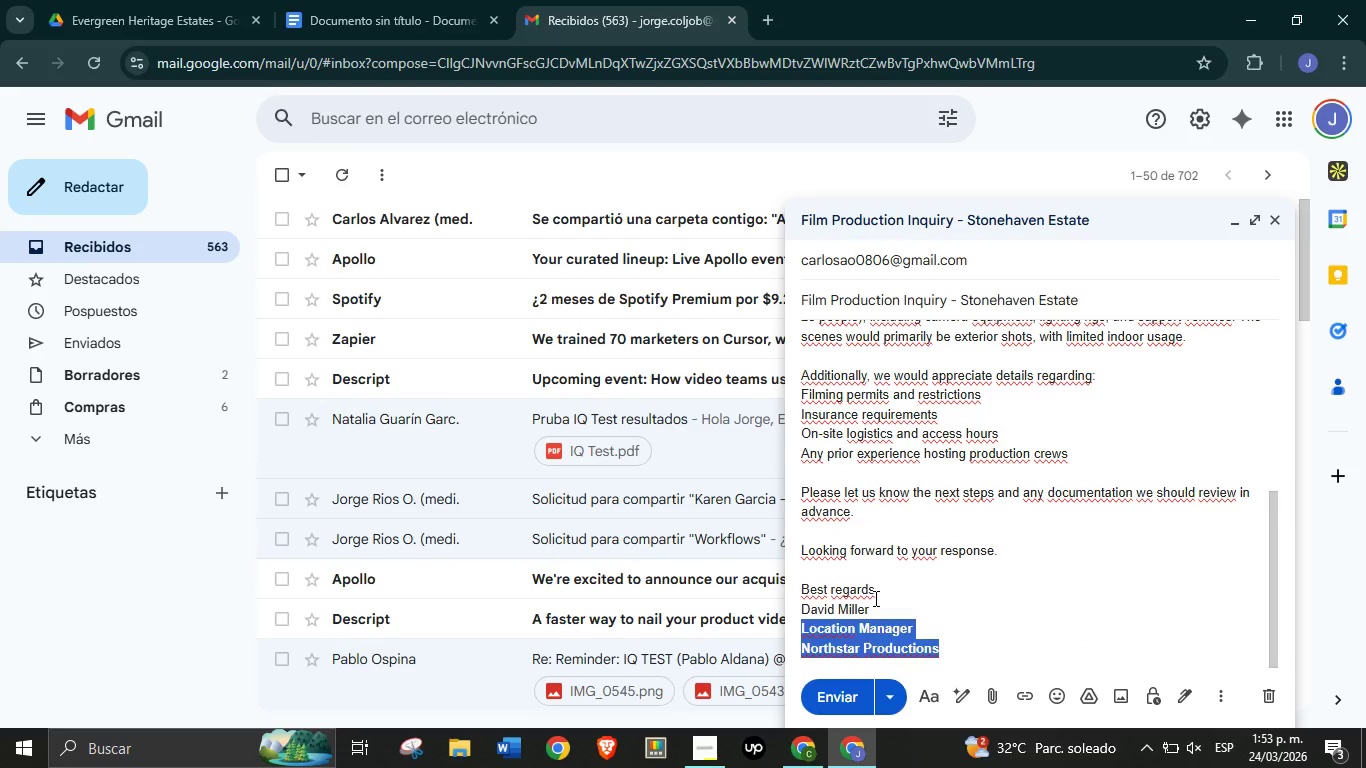 
left_click([874, 598])
 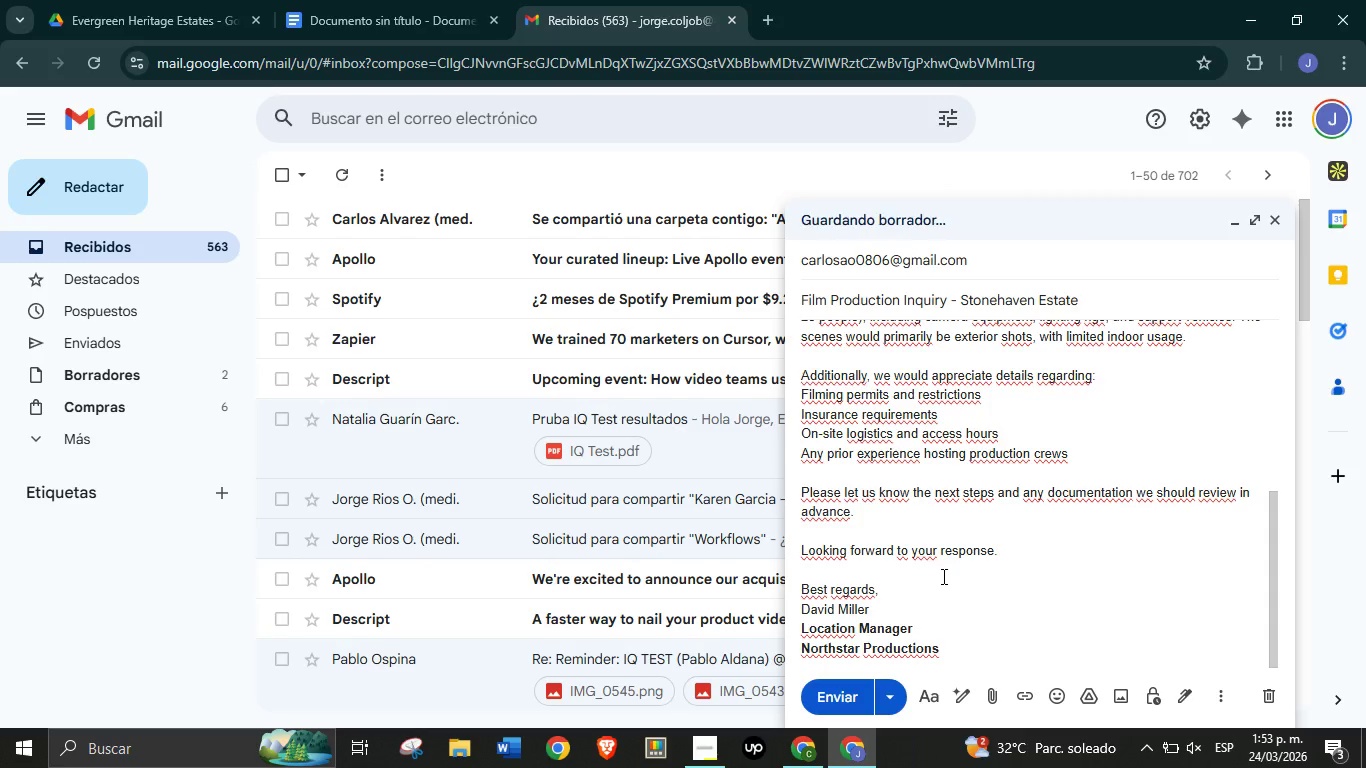 
scroll: coordinate [973, 497], scroll_direction: up, amount: 3.0
 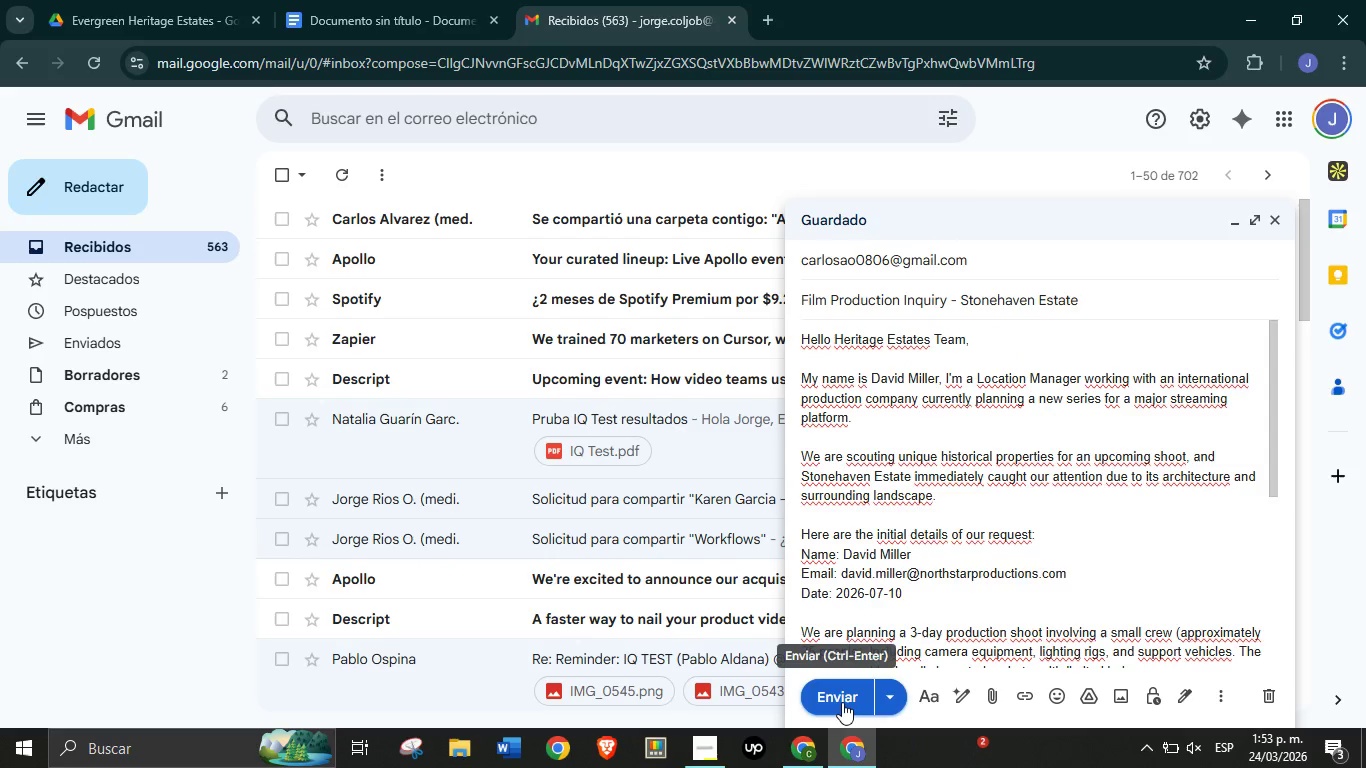 
left_click([842, 702])
 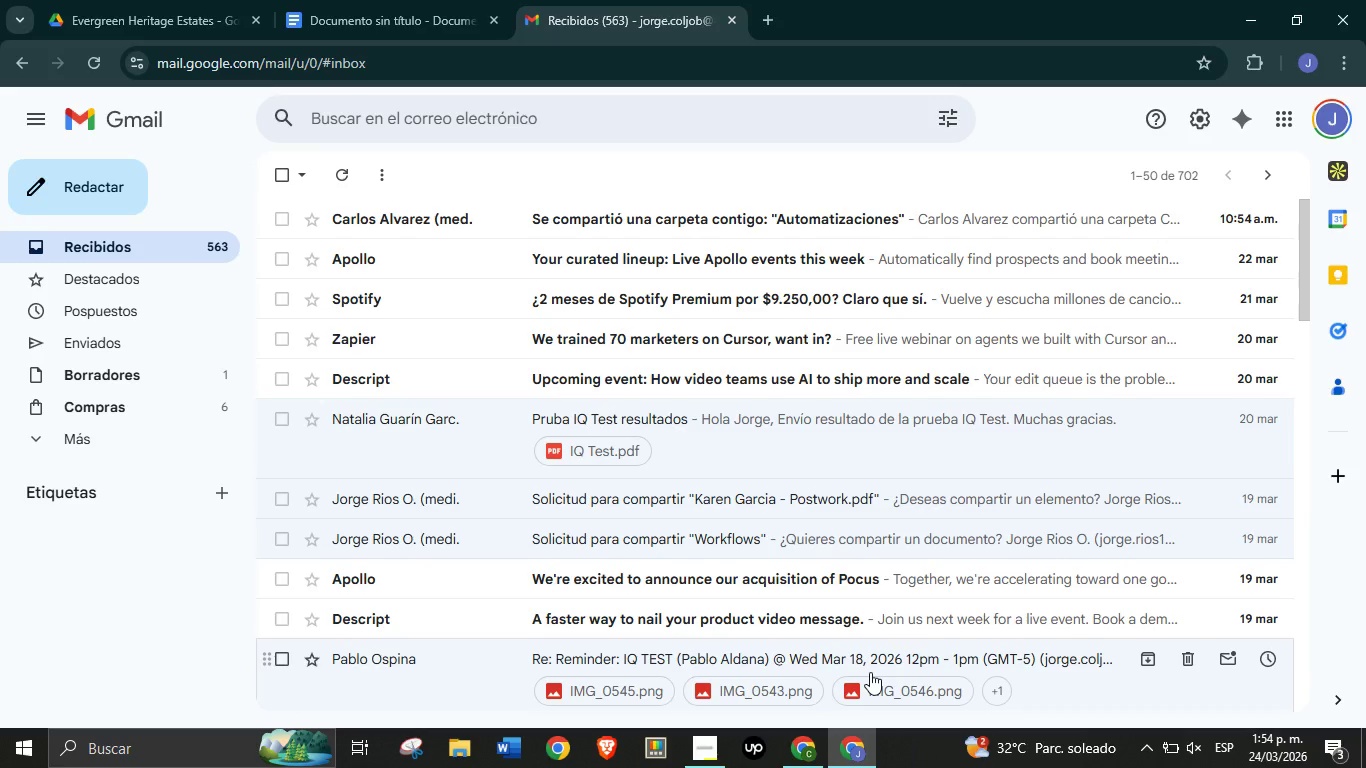 
wait(59.06)
 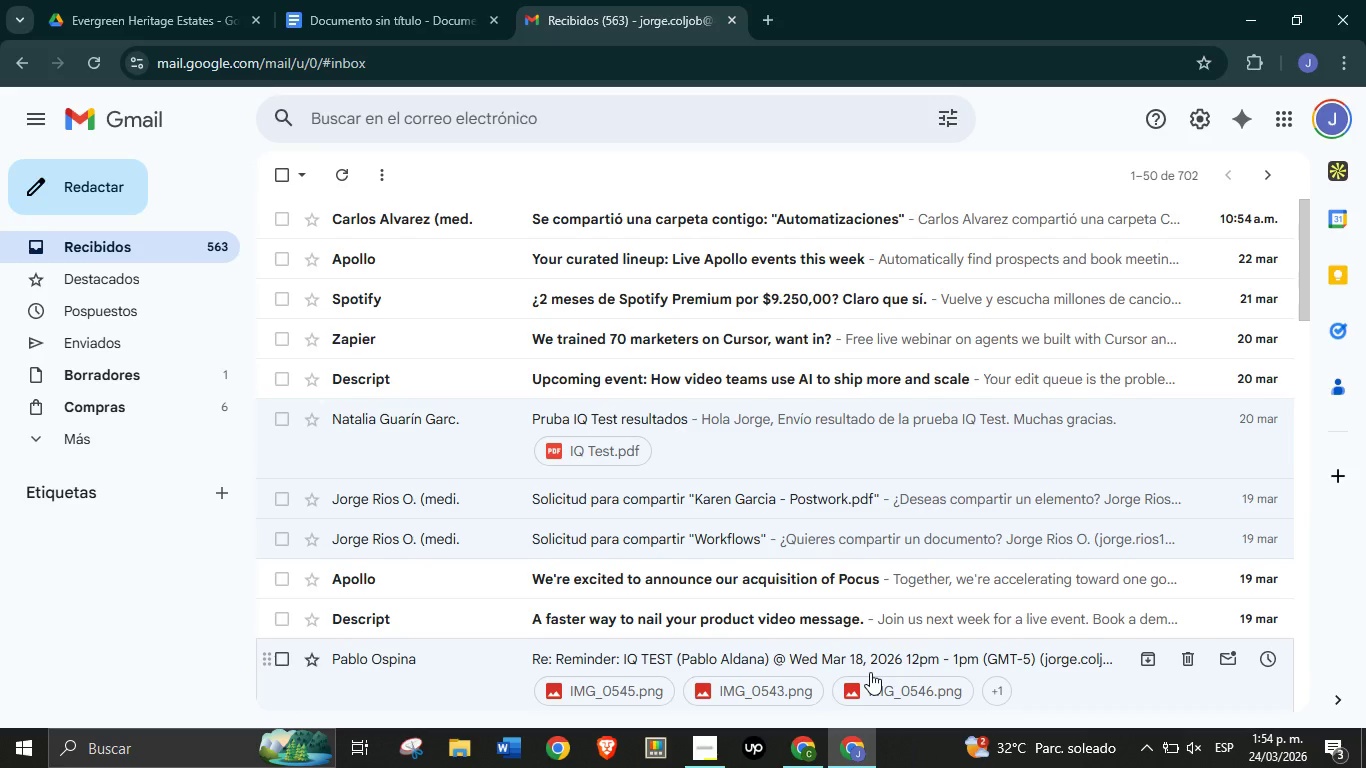 
left_click([914, 317])
 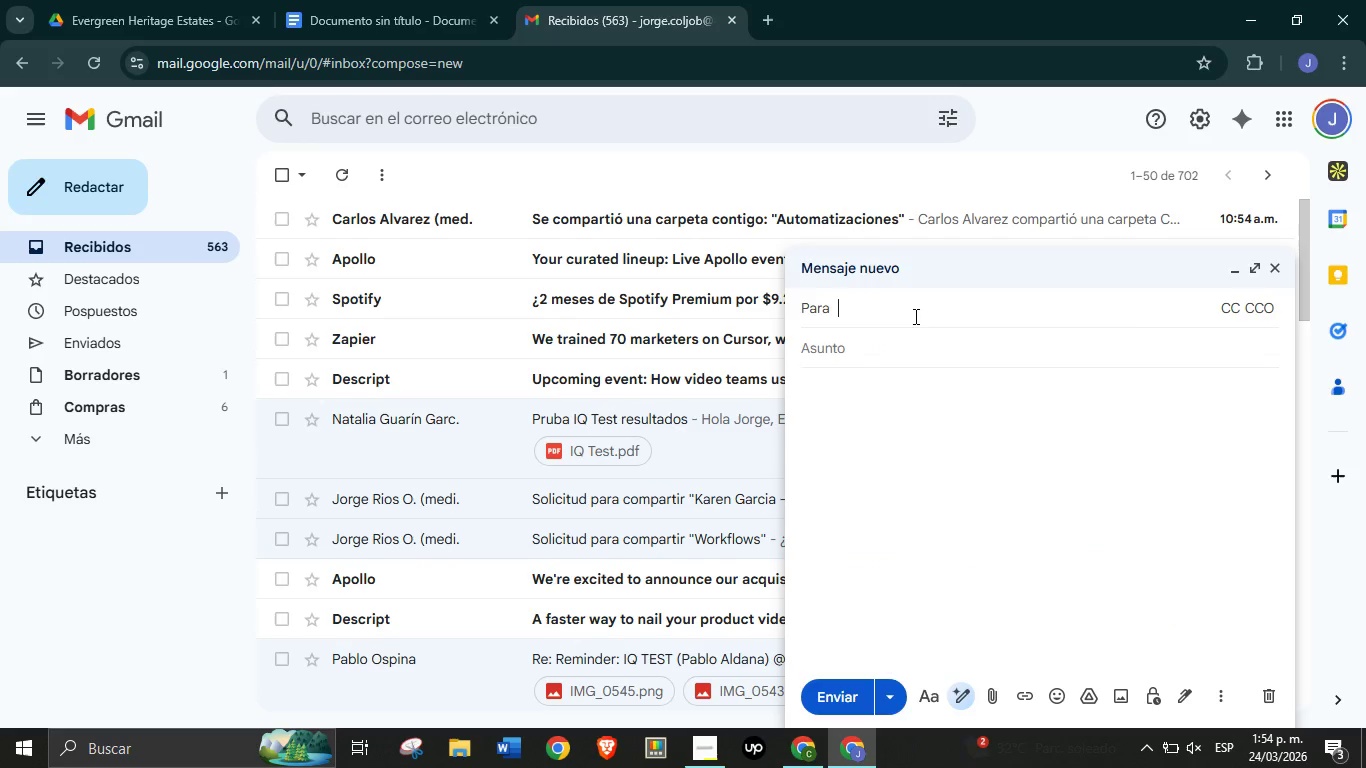 
key(Meta+MetaLeft)
 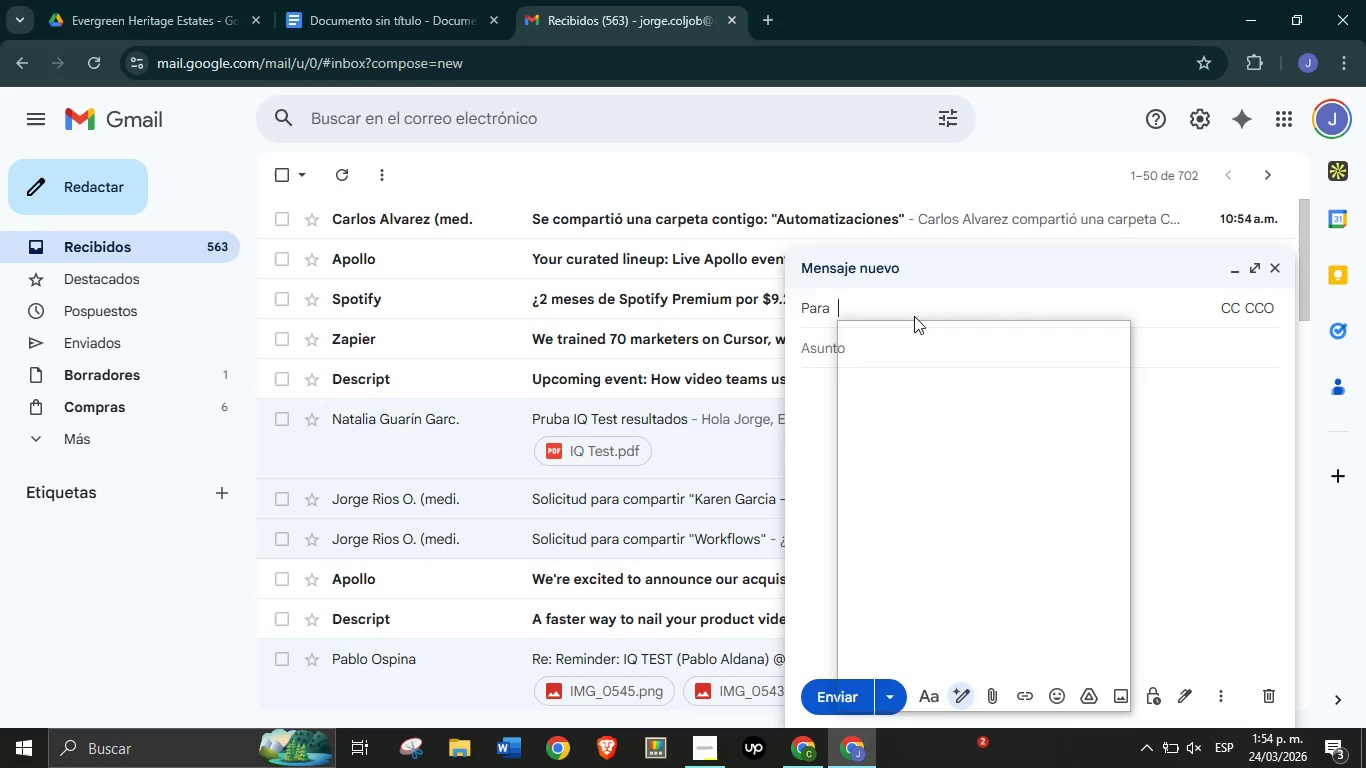 
key(Meta+V)
 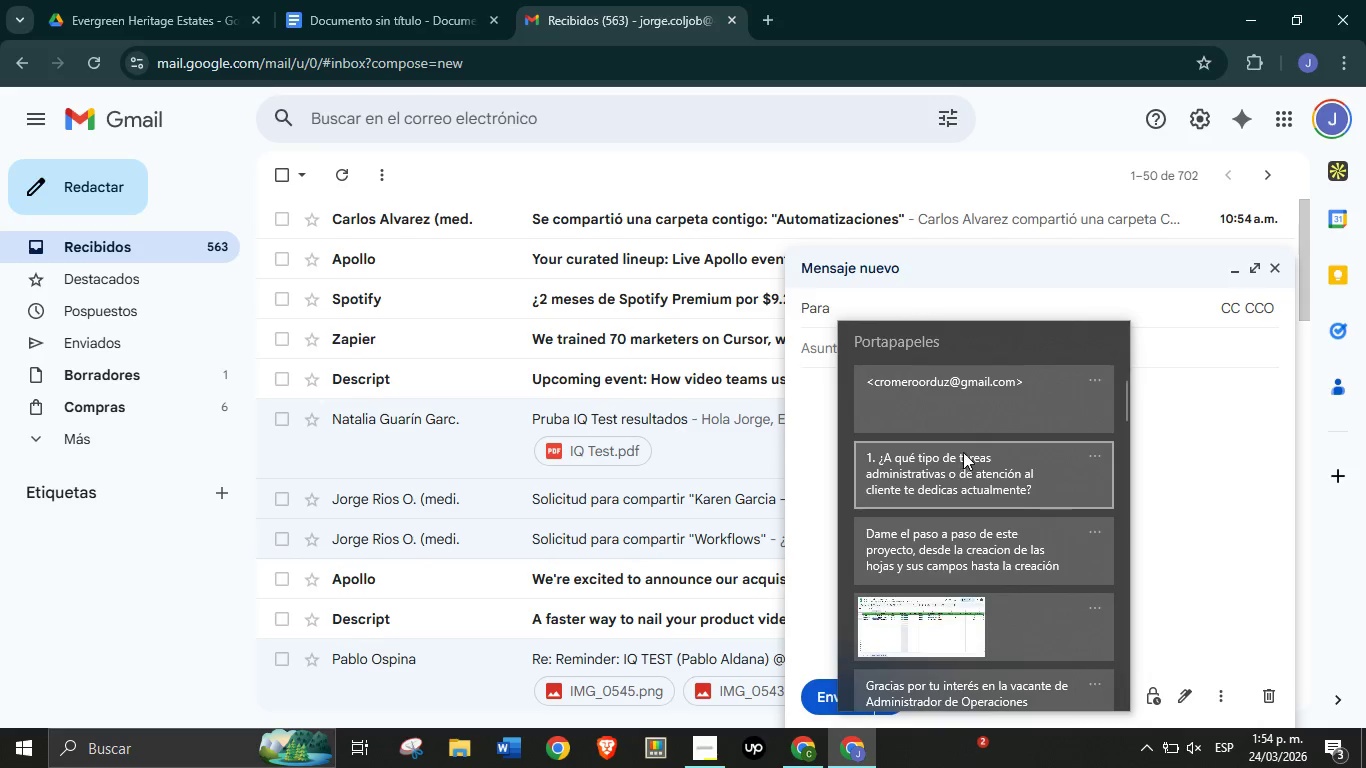 
scroll: coordinate [963, 409], scroll_direction: up, amount: 1.0
 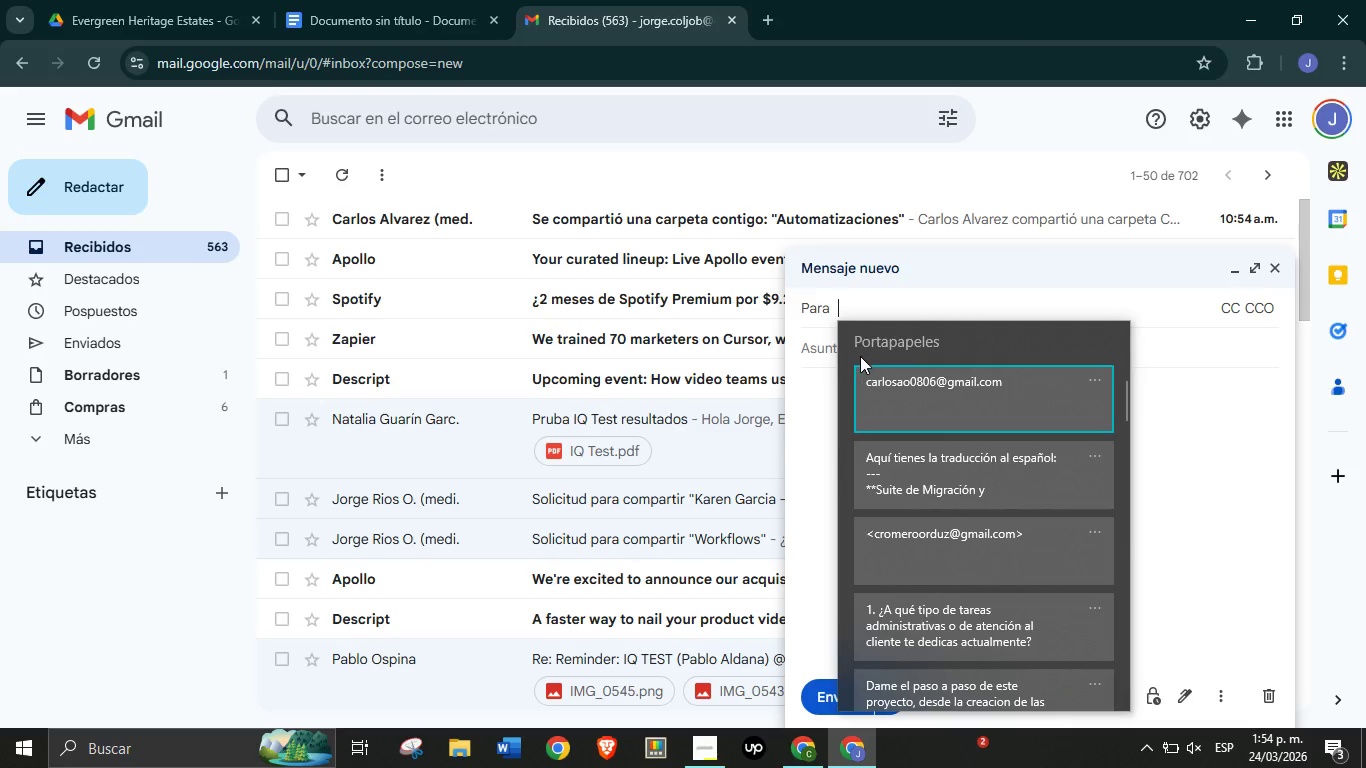 
key(Control+ControlLeft)
 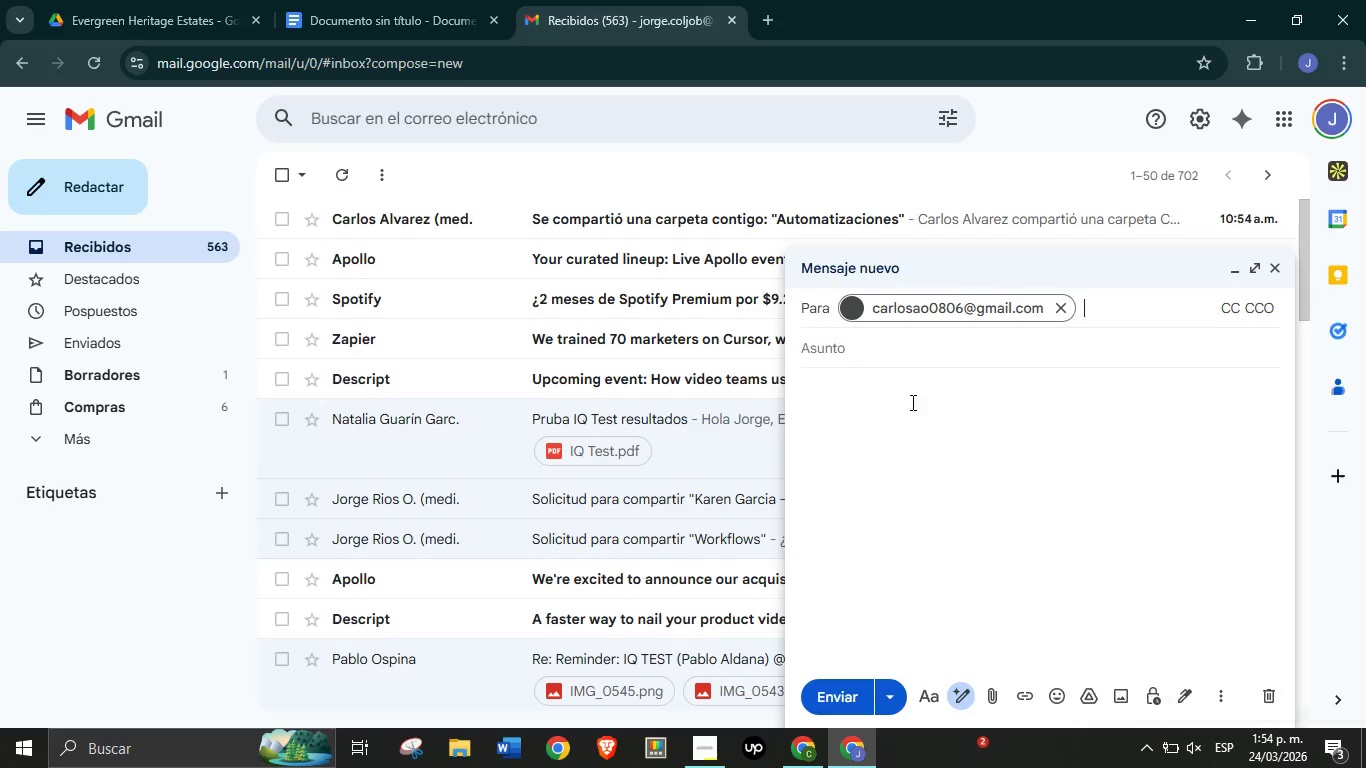 
key(Control+V)
 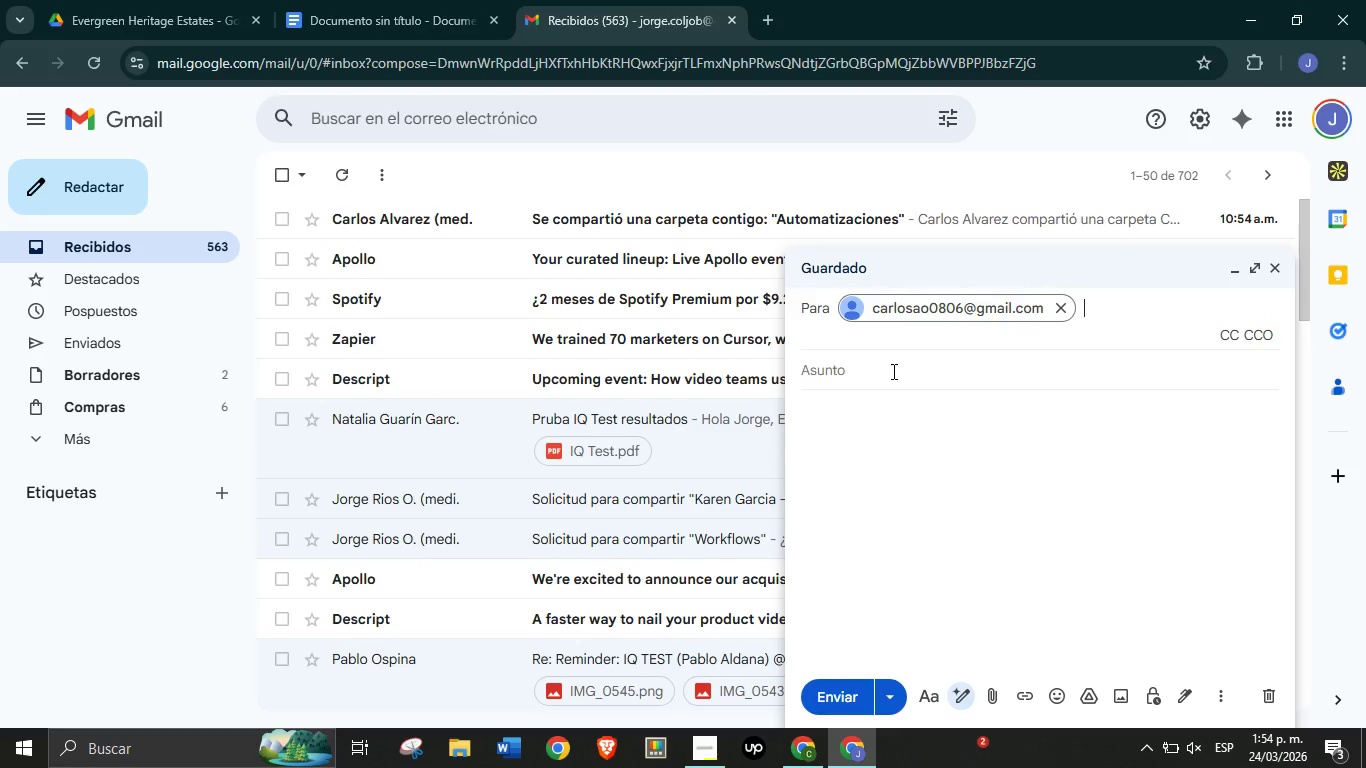 
left_click([892, 371])
 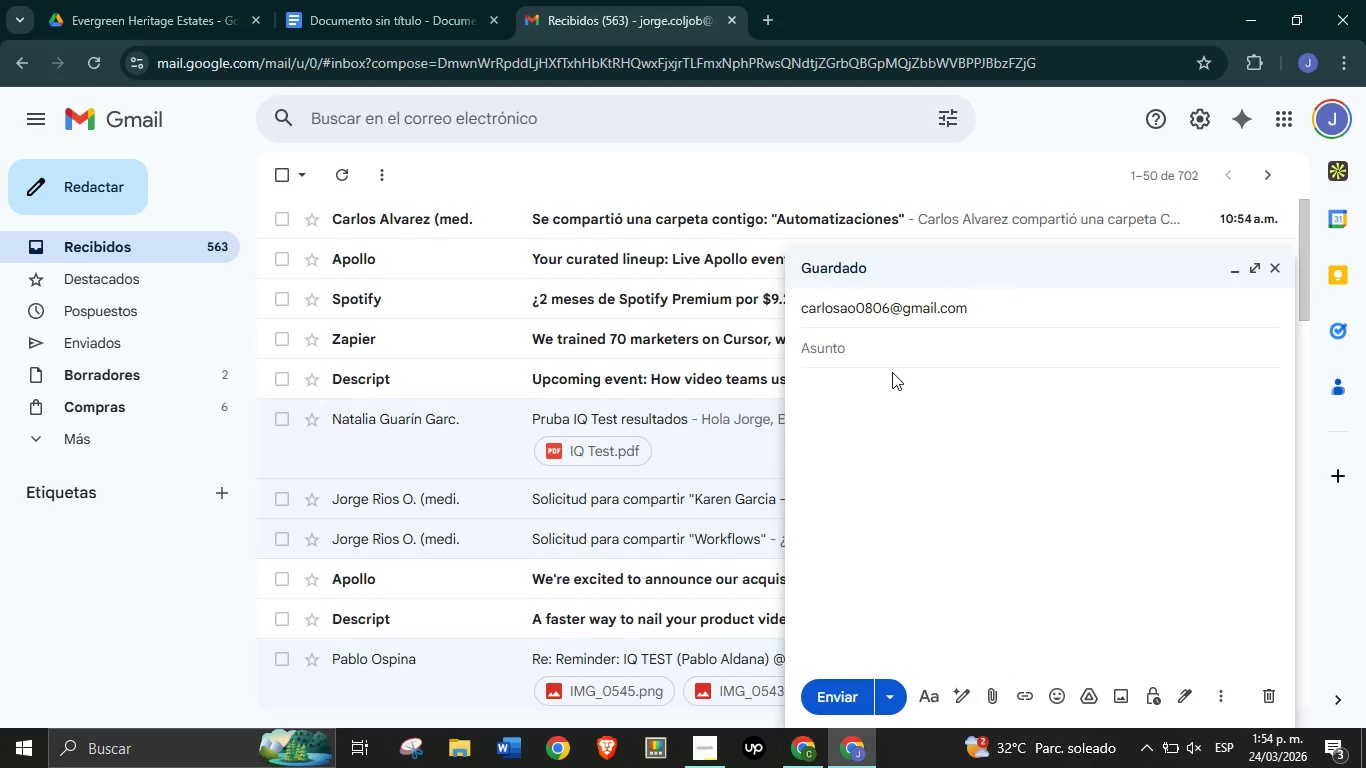 
type(Request for Botanical Research Access - Willow Creek)
key(Tab)
type(Hello,)
 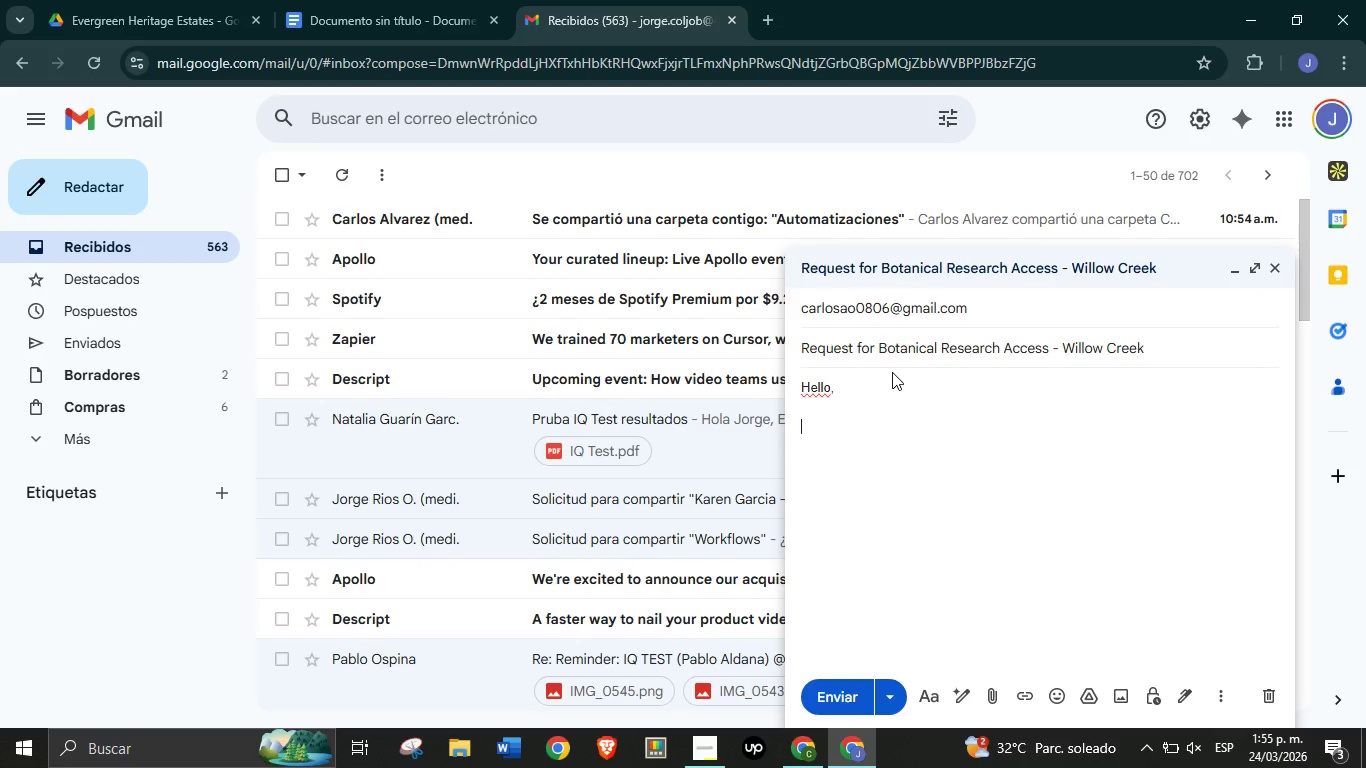 
key(Enter)
 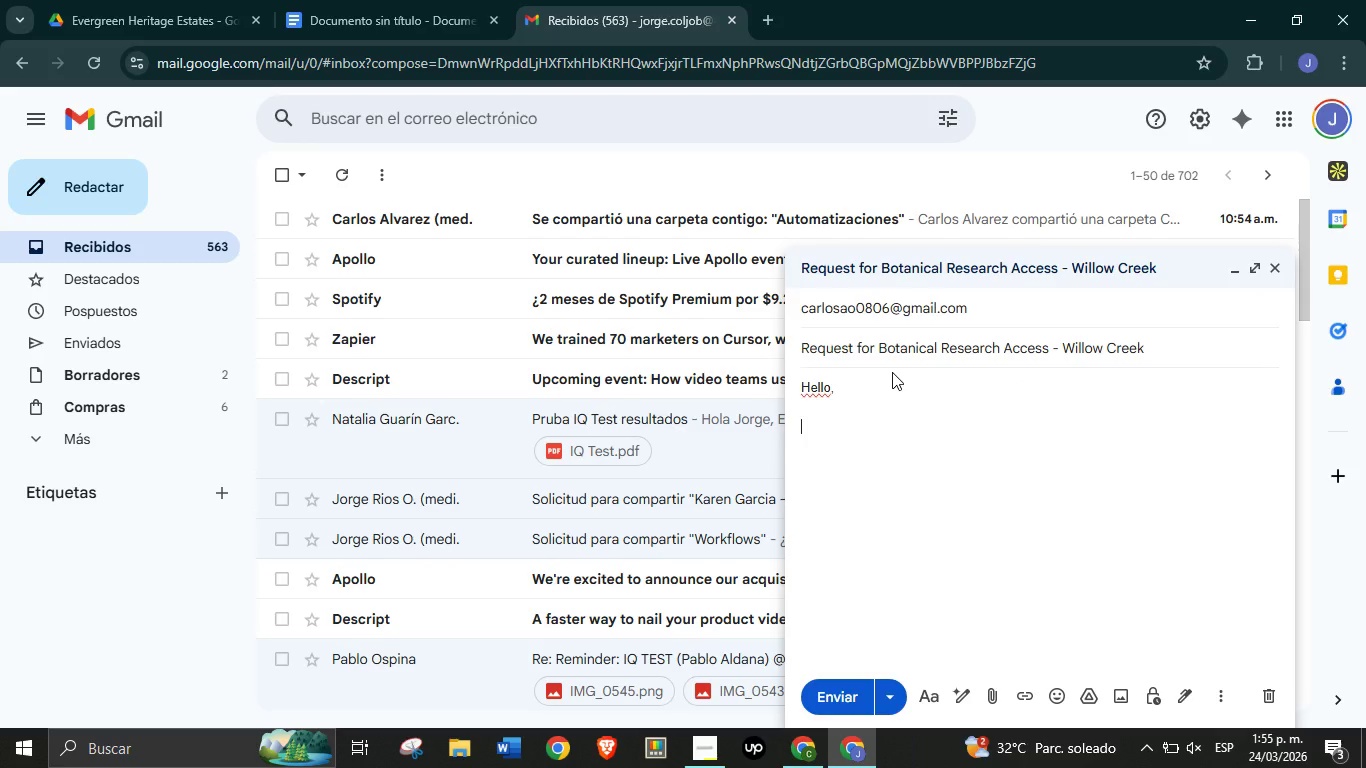 
key(Enter)
 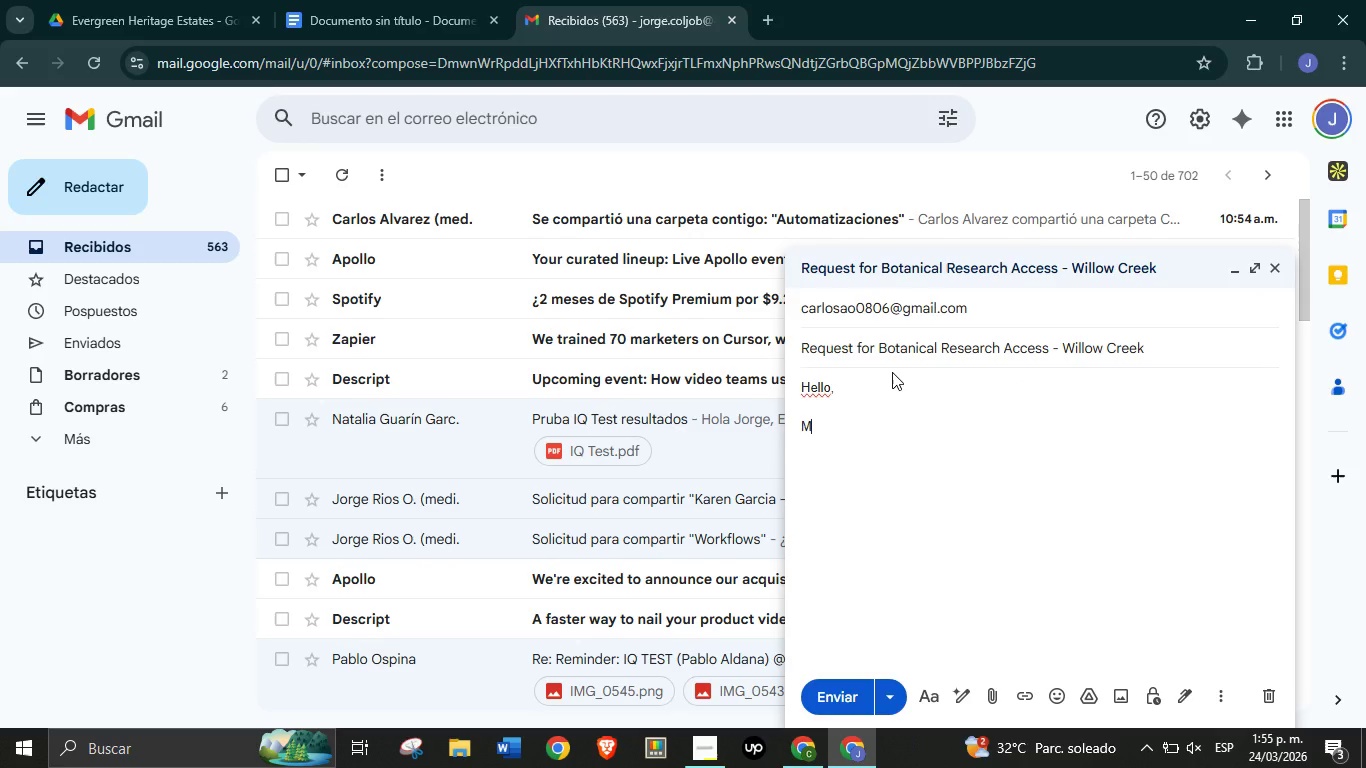 
type(My name is Dr. Laura M;endez from Universidad de los Andes. I A)
key(Backspace)
type(am currentkl)
key(Backspace)
key(Backspace)
type(ly conducting a study on native plant species and would like to request access to Willow Creek for field t)
key(Backspace)
type(research.)
 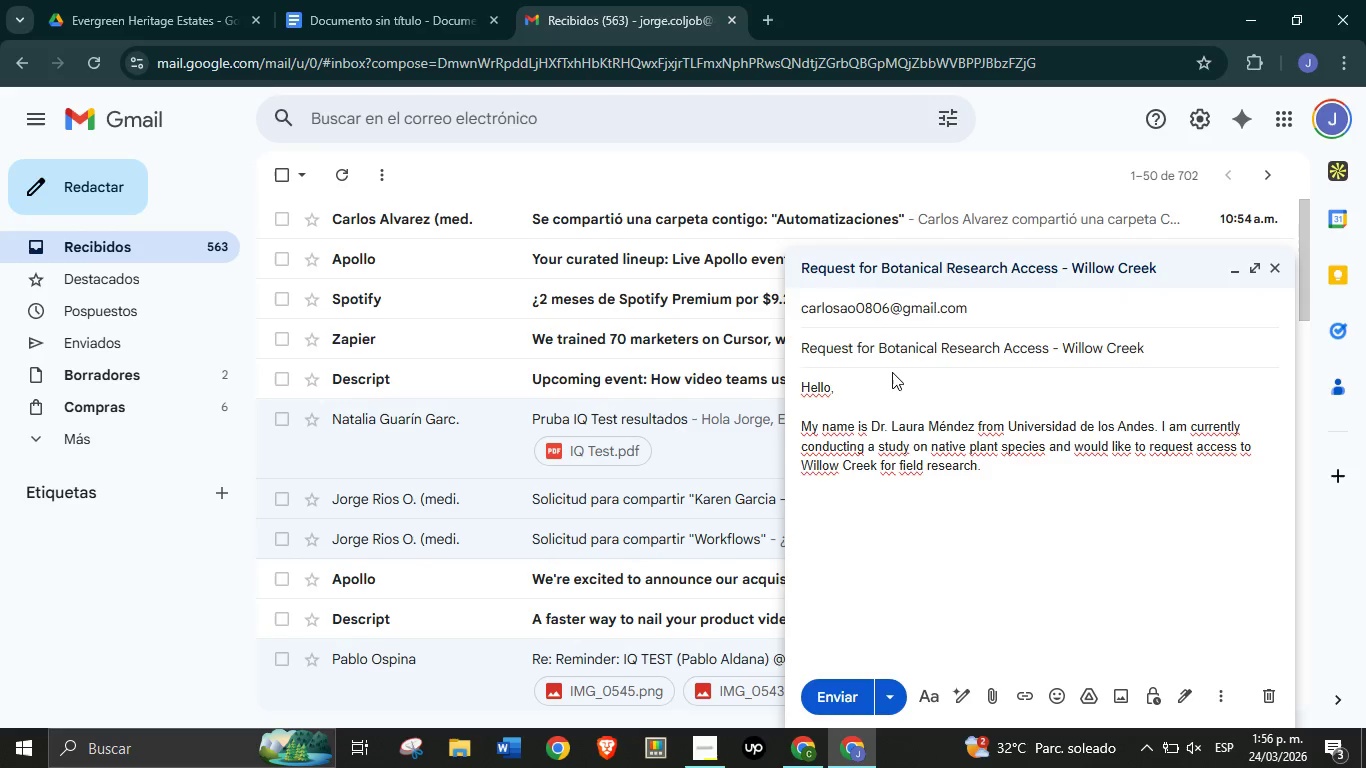 
key(Enter)
 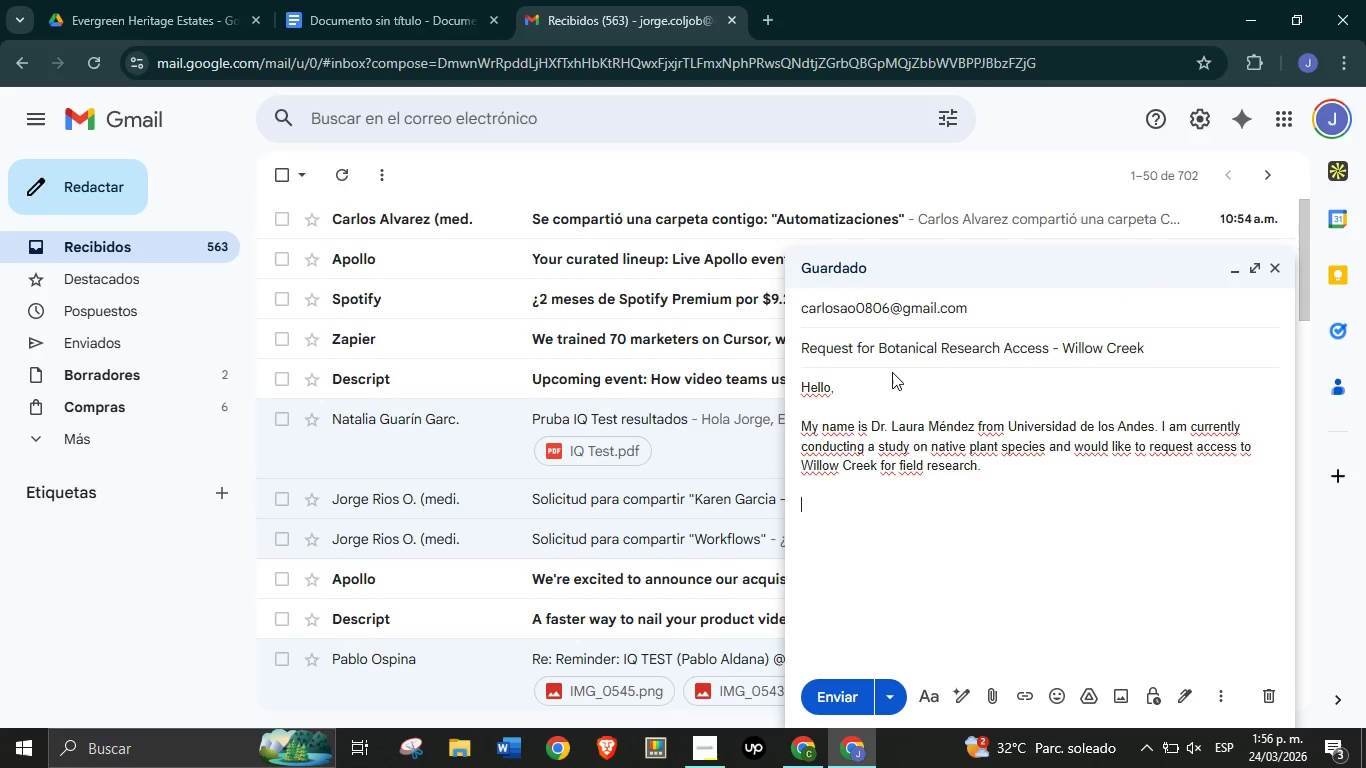 
key(Enter)
 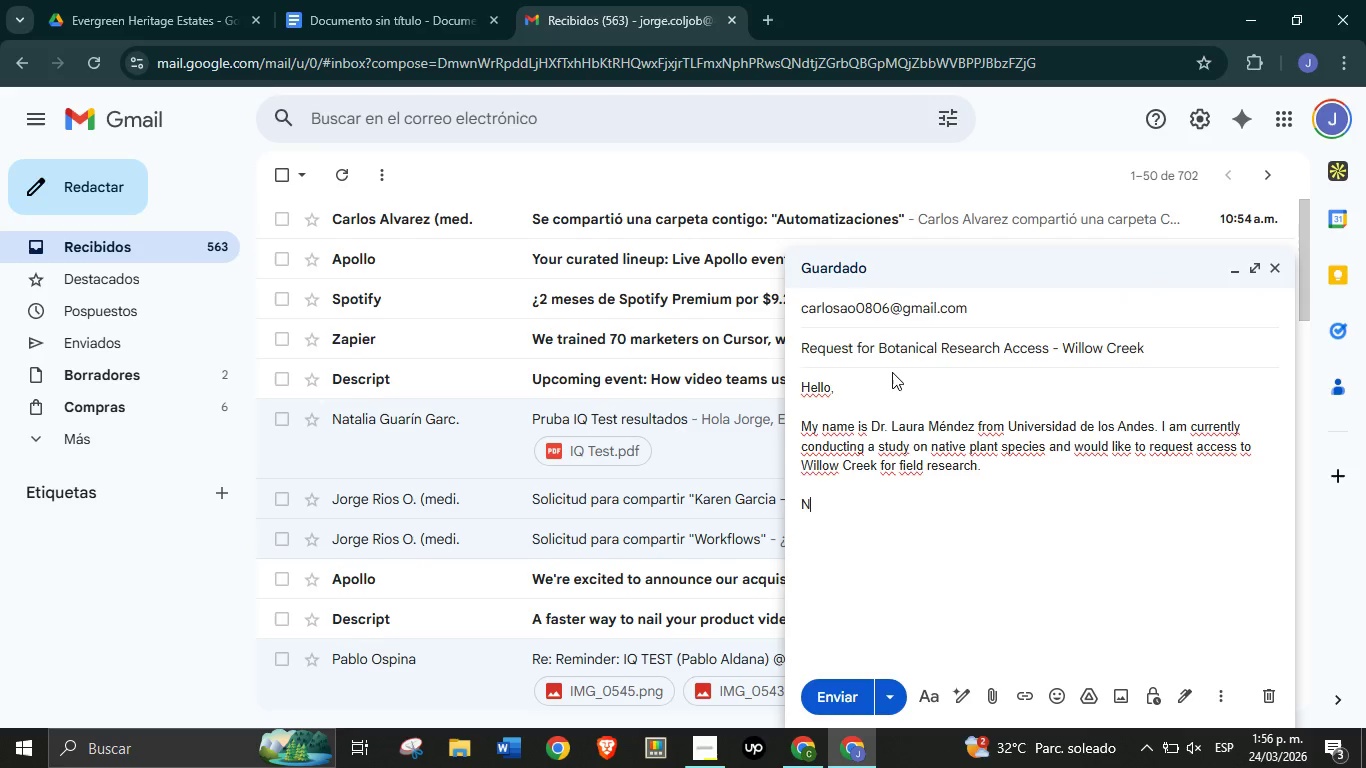 
type(Name> Laura Mpendez)
 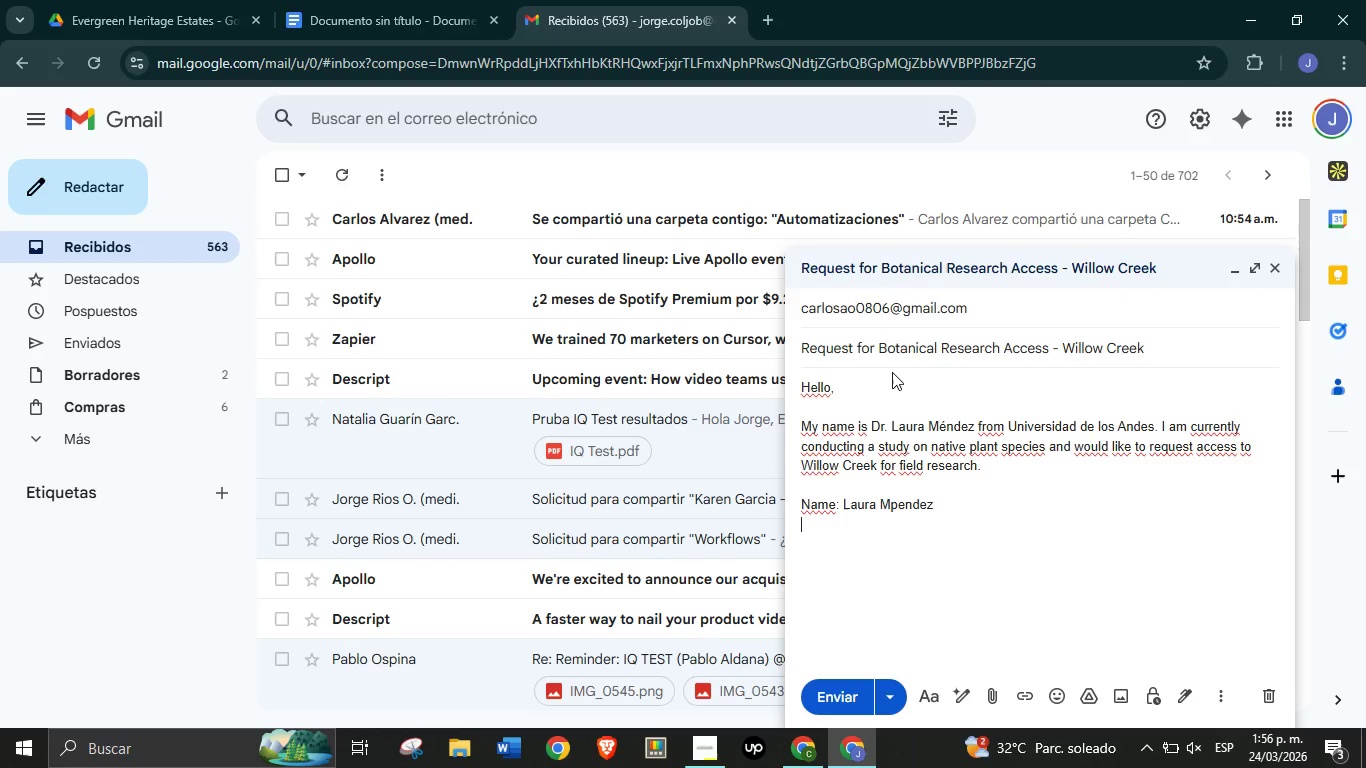 
key(Enter)
 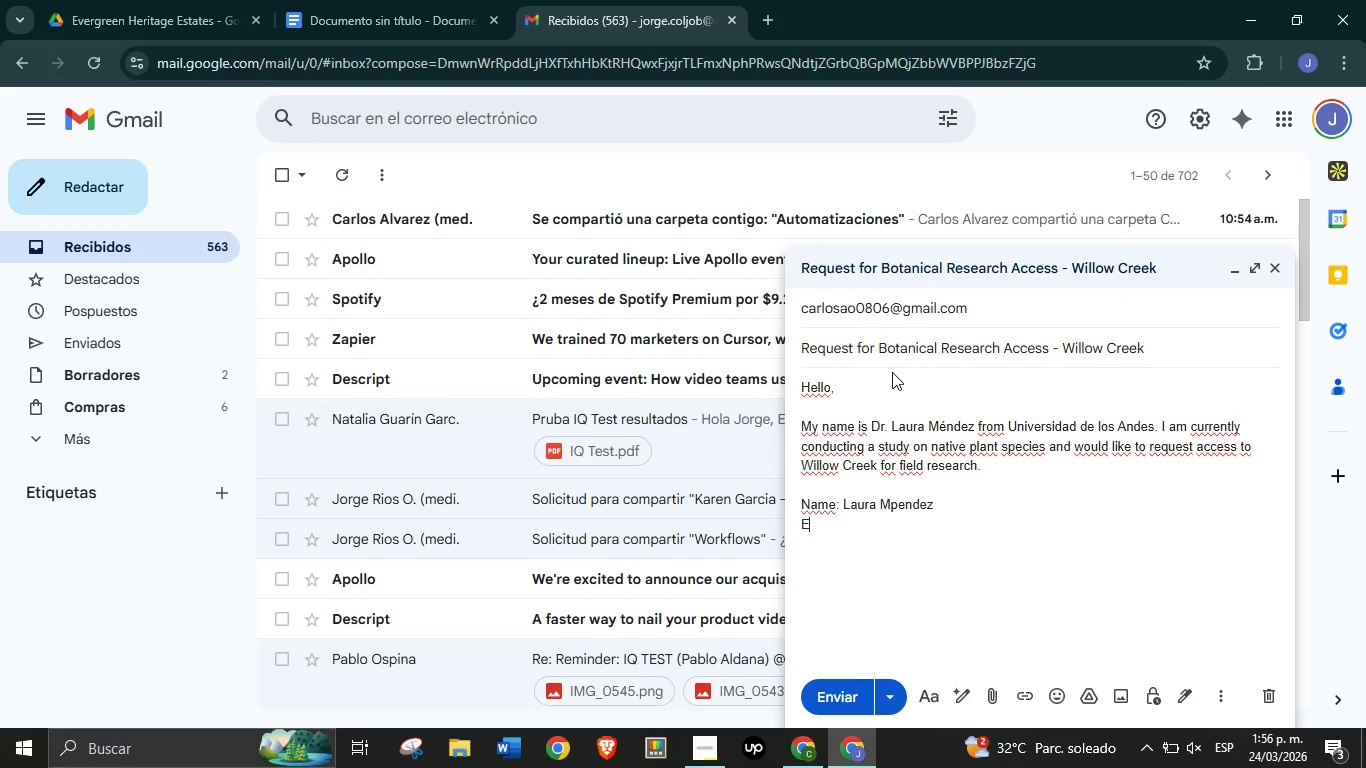 
type(EM)
key(Backspace)
type(mail> laura.mendez)
 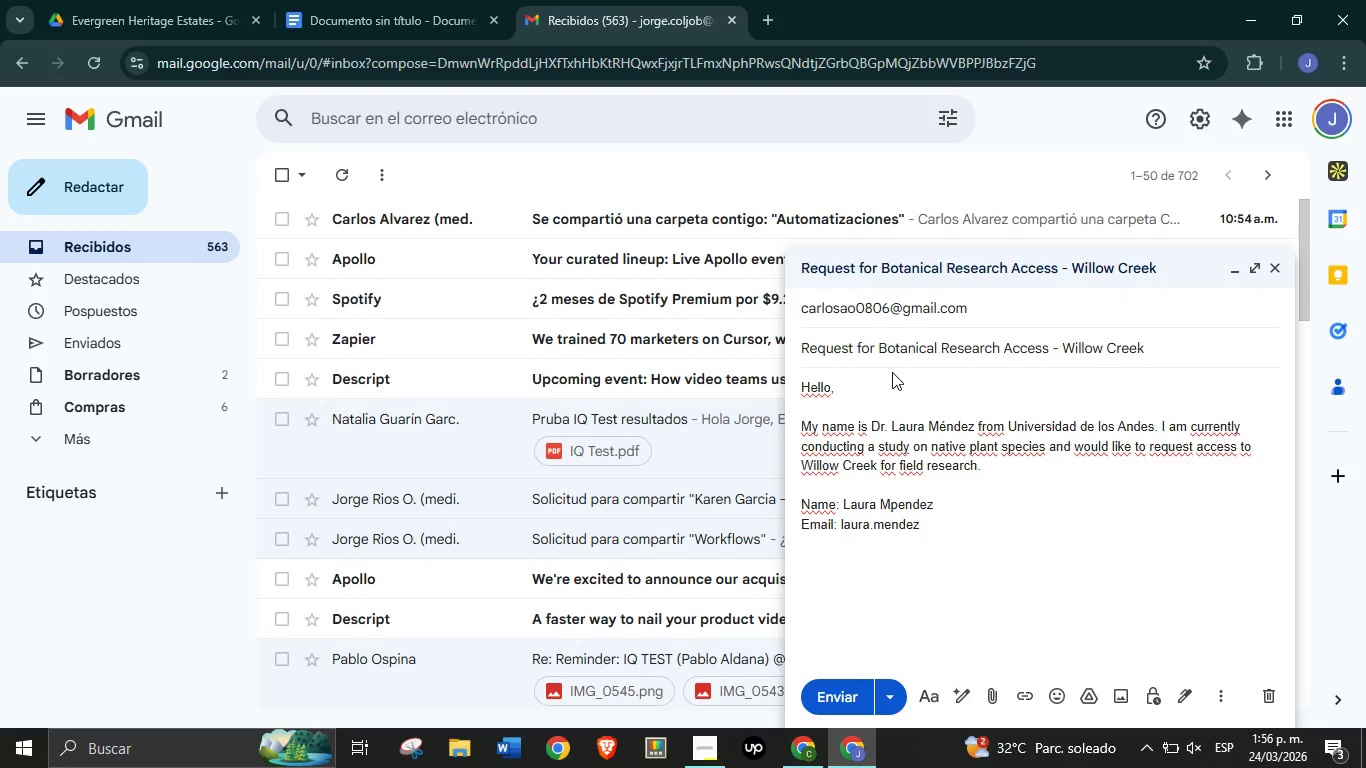 
key(Alt+Control+Q)
 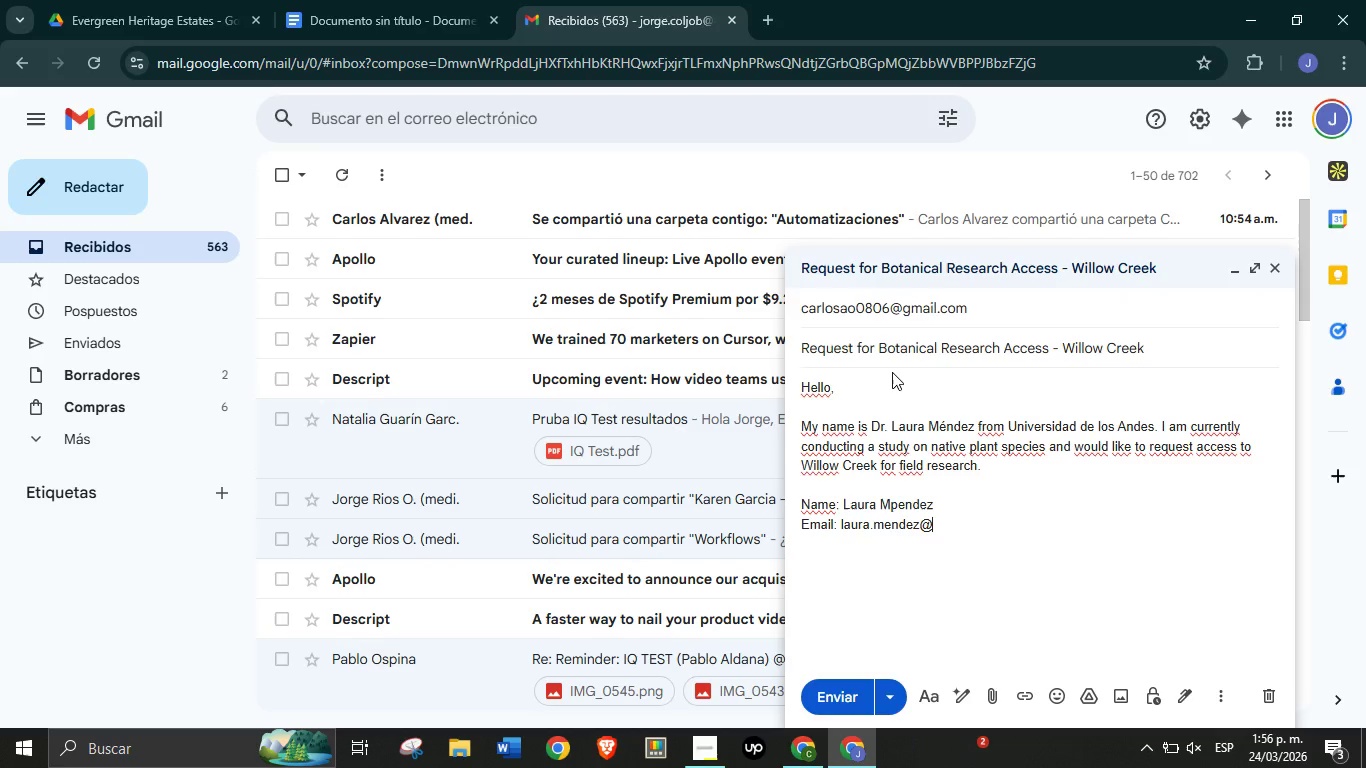 
type(uuniandes.edu.co)
 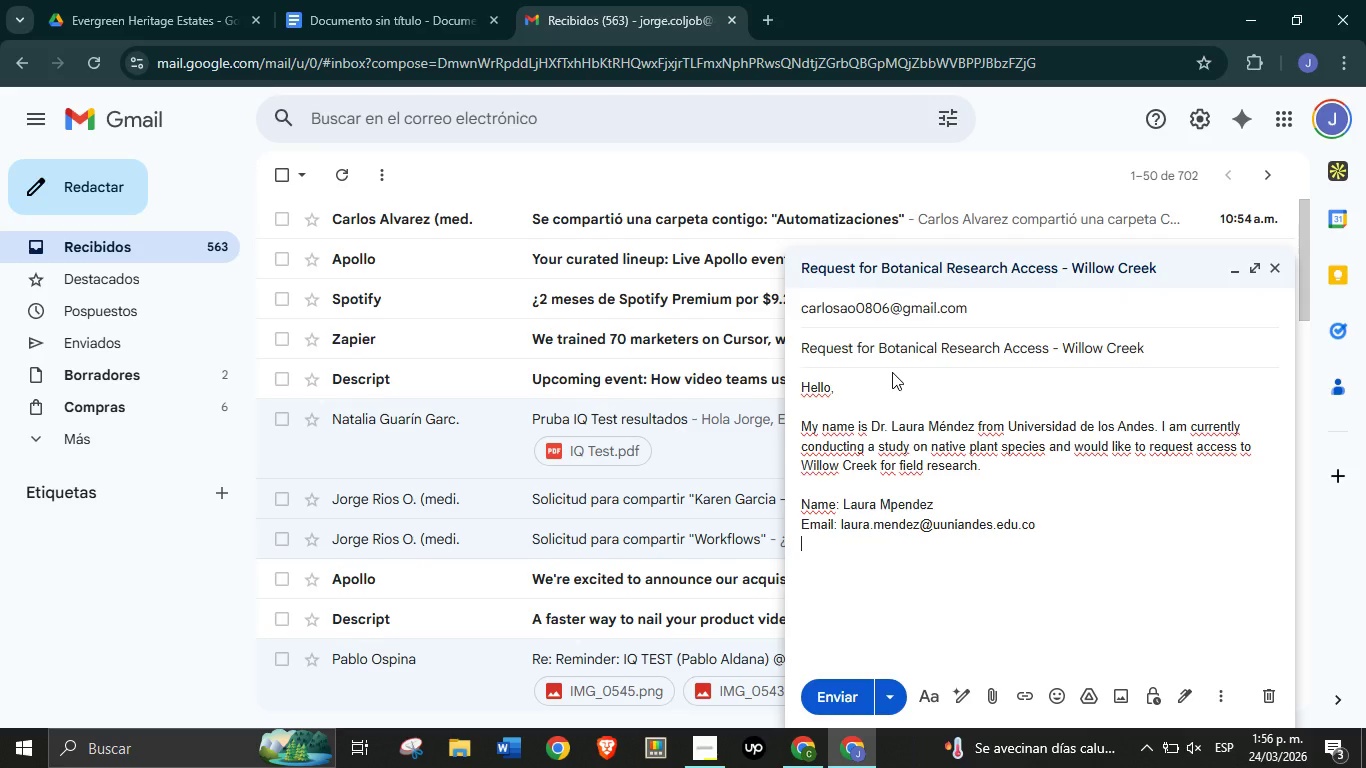 
key(Enter)
 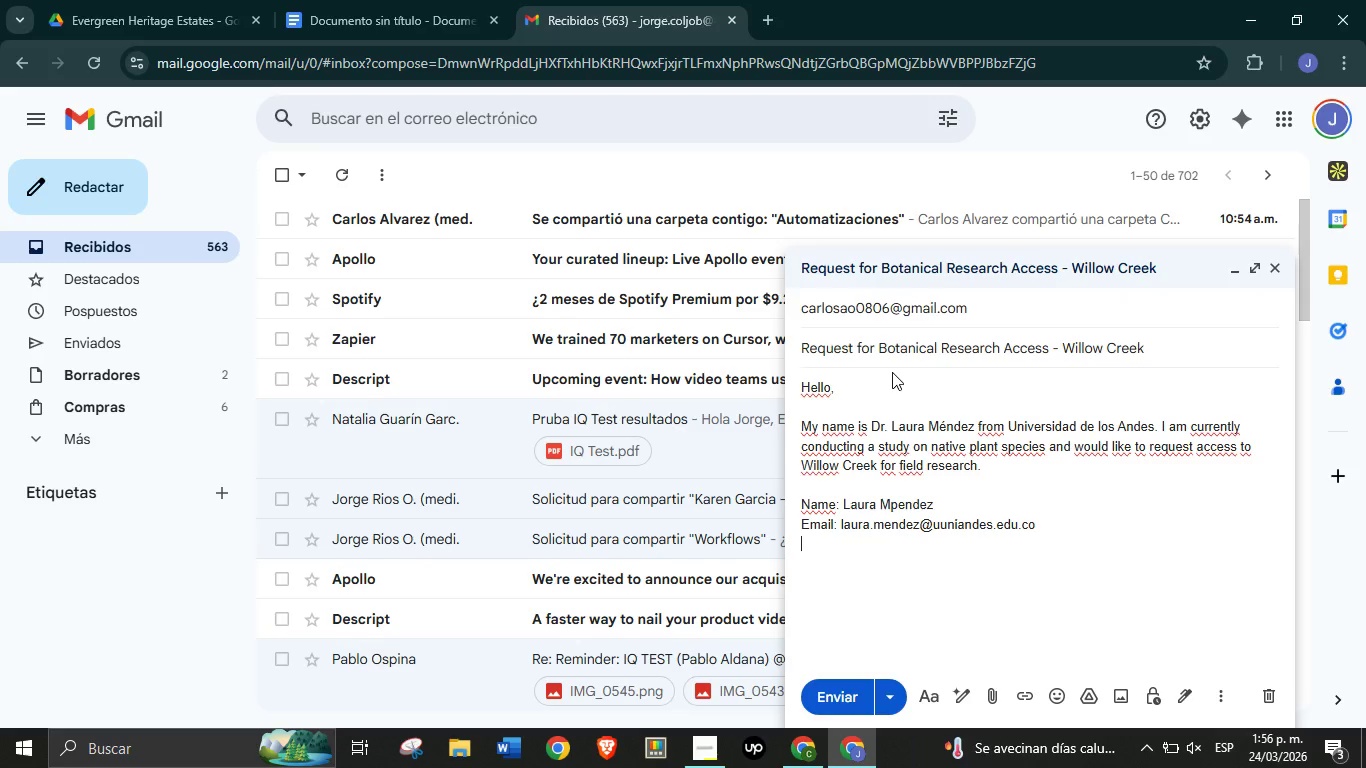 
type(Date> 2026-05-18)
 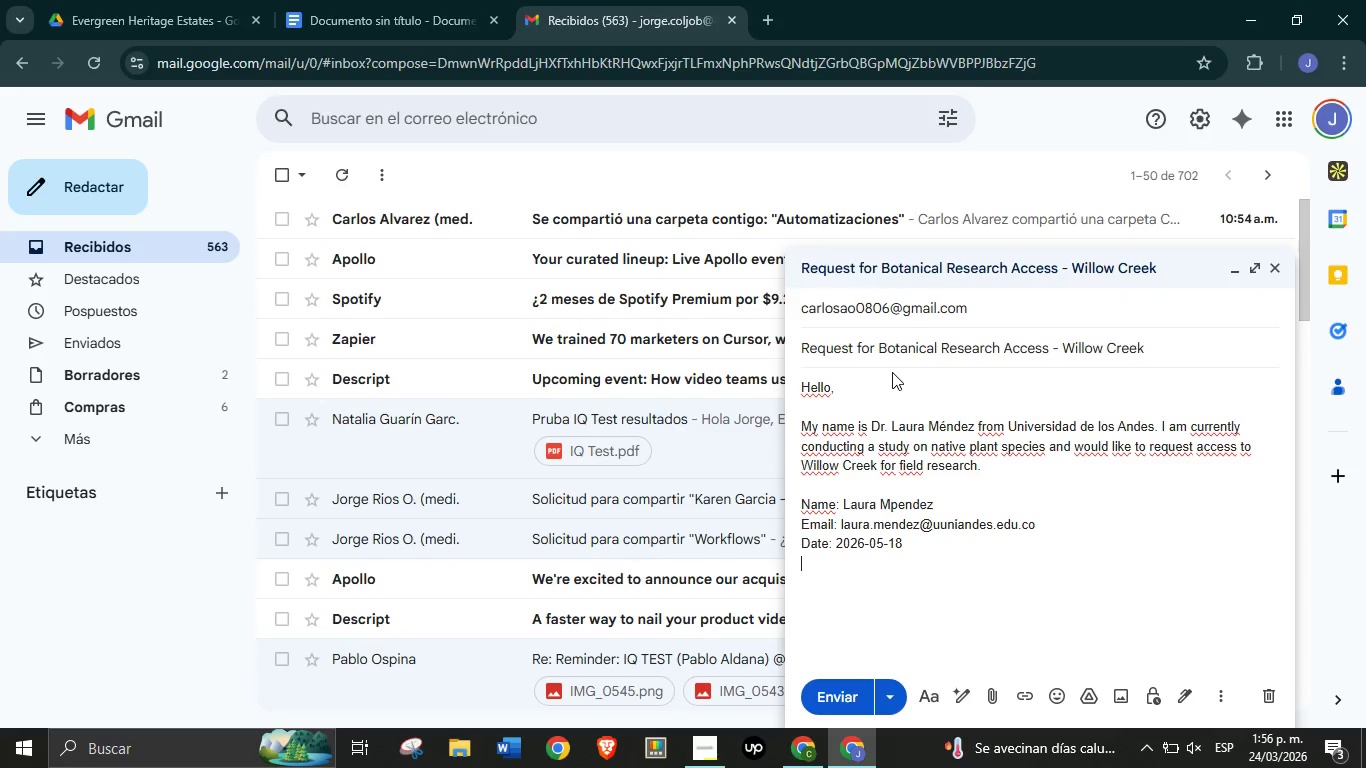 
key(Enter)
 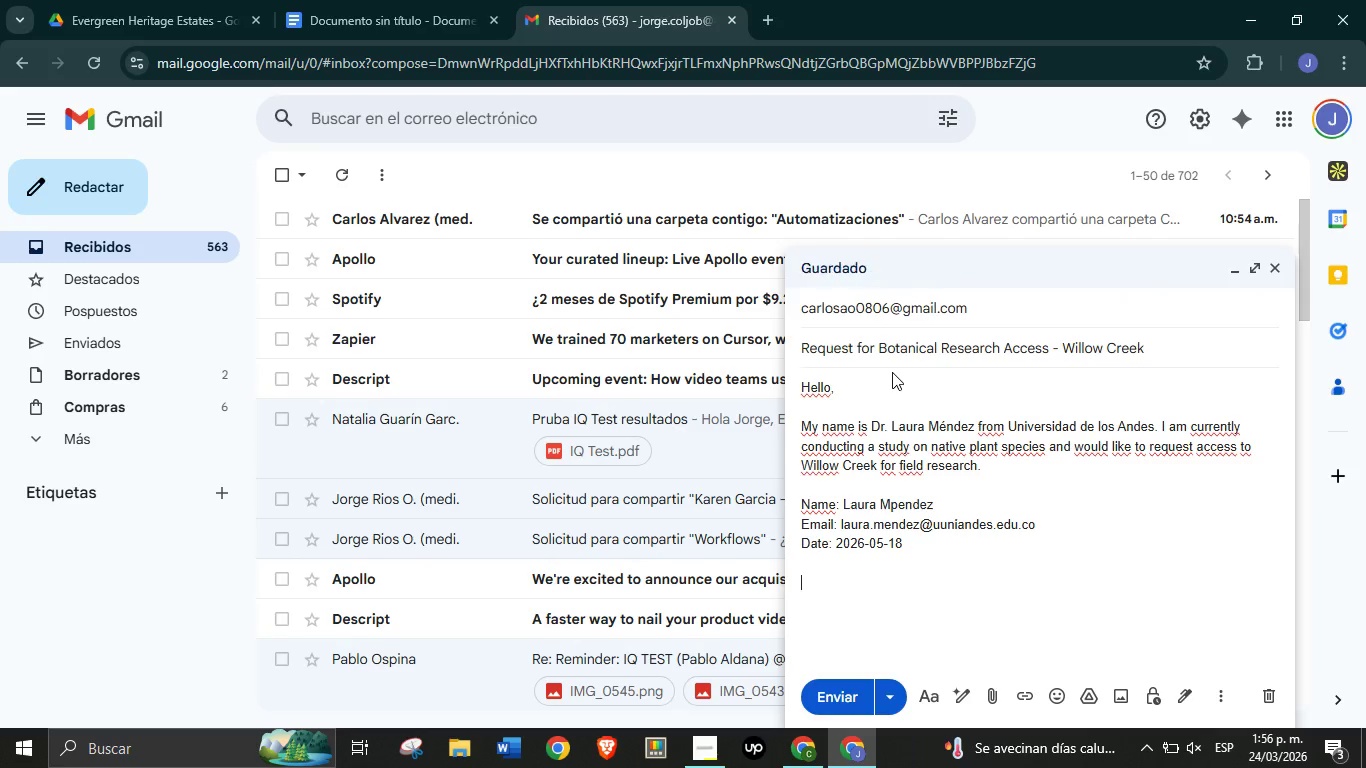 
key(Enter)
 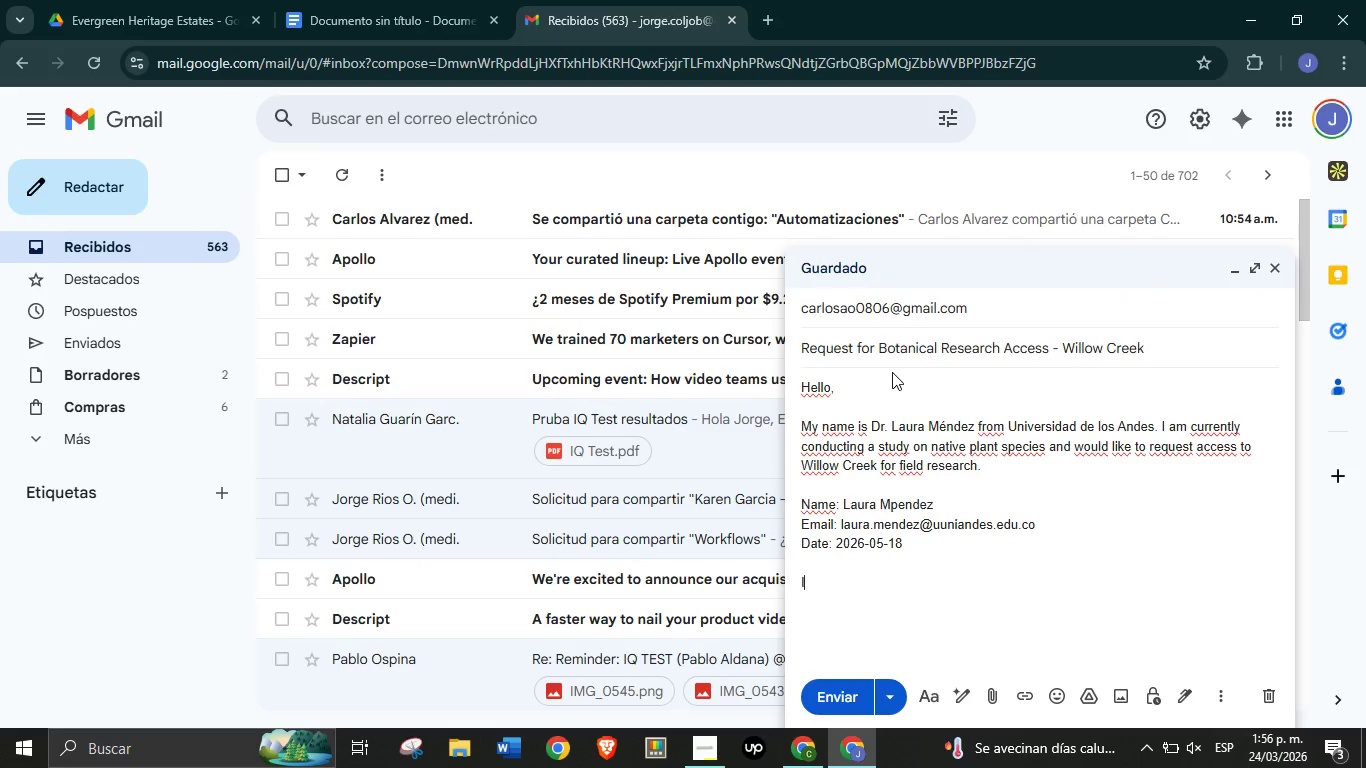 
type(I[ve attached a brief research proposs)
key(Backspace)
type(al outlining the objectives )
key(Backspace)
type(, methodology, and timeline for study.)
 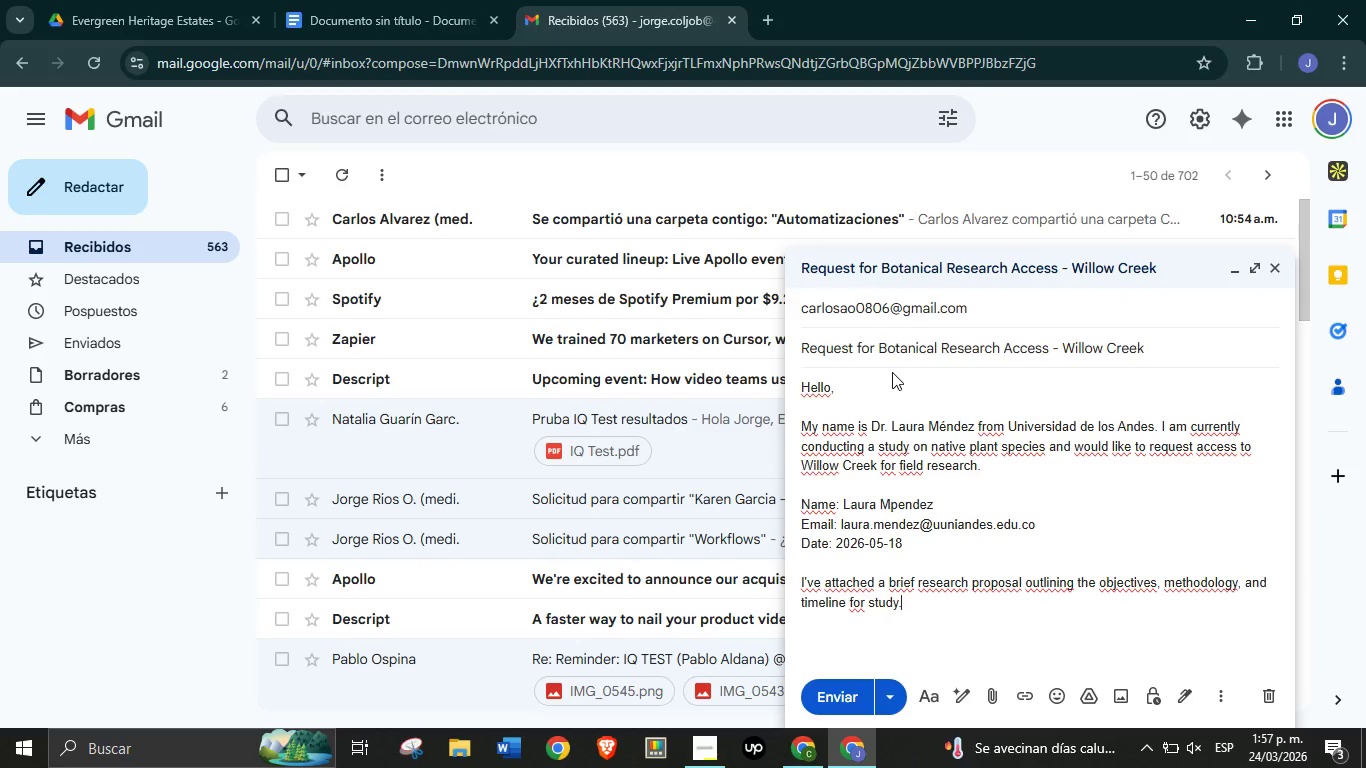 
key(Enter)
 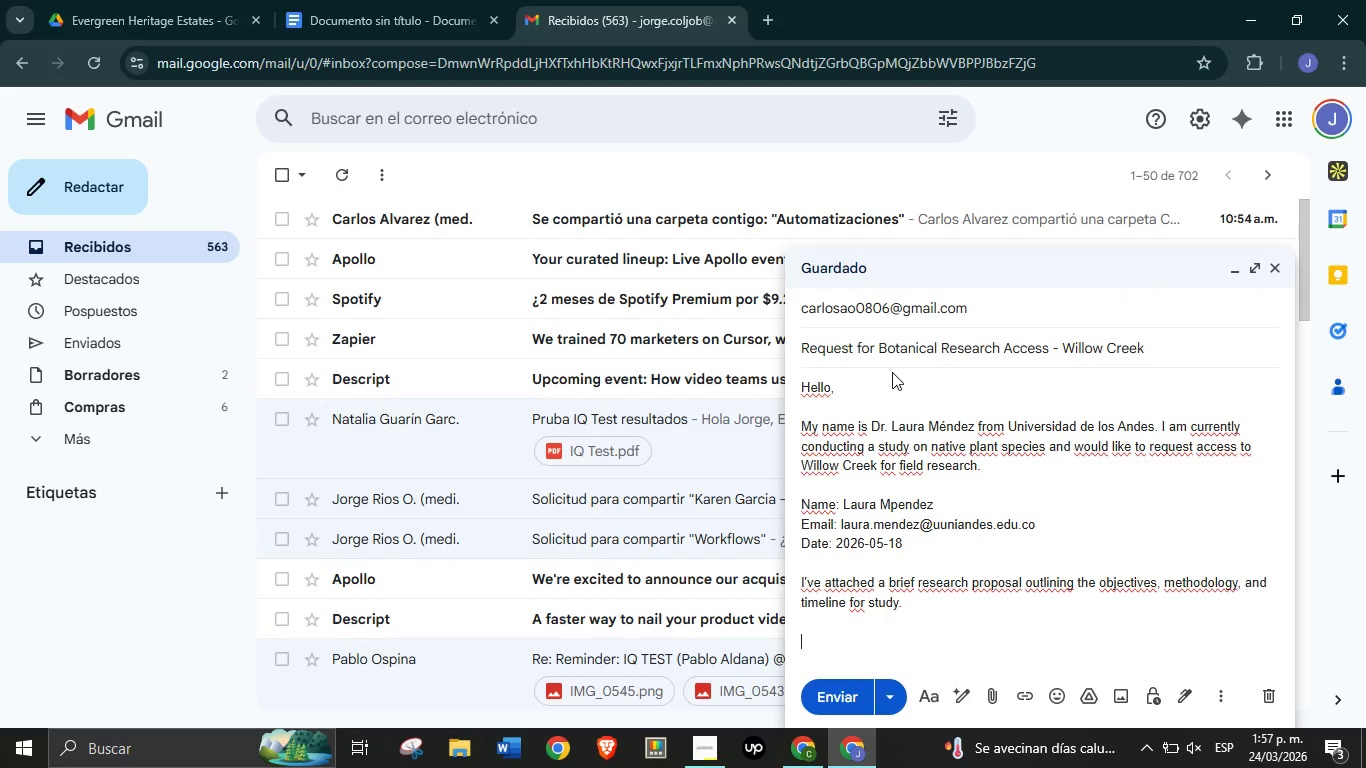 
key(Enter)
 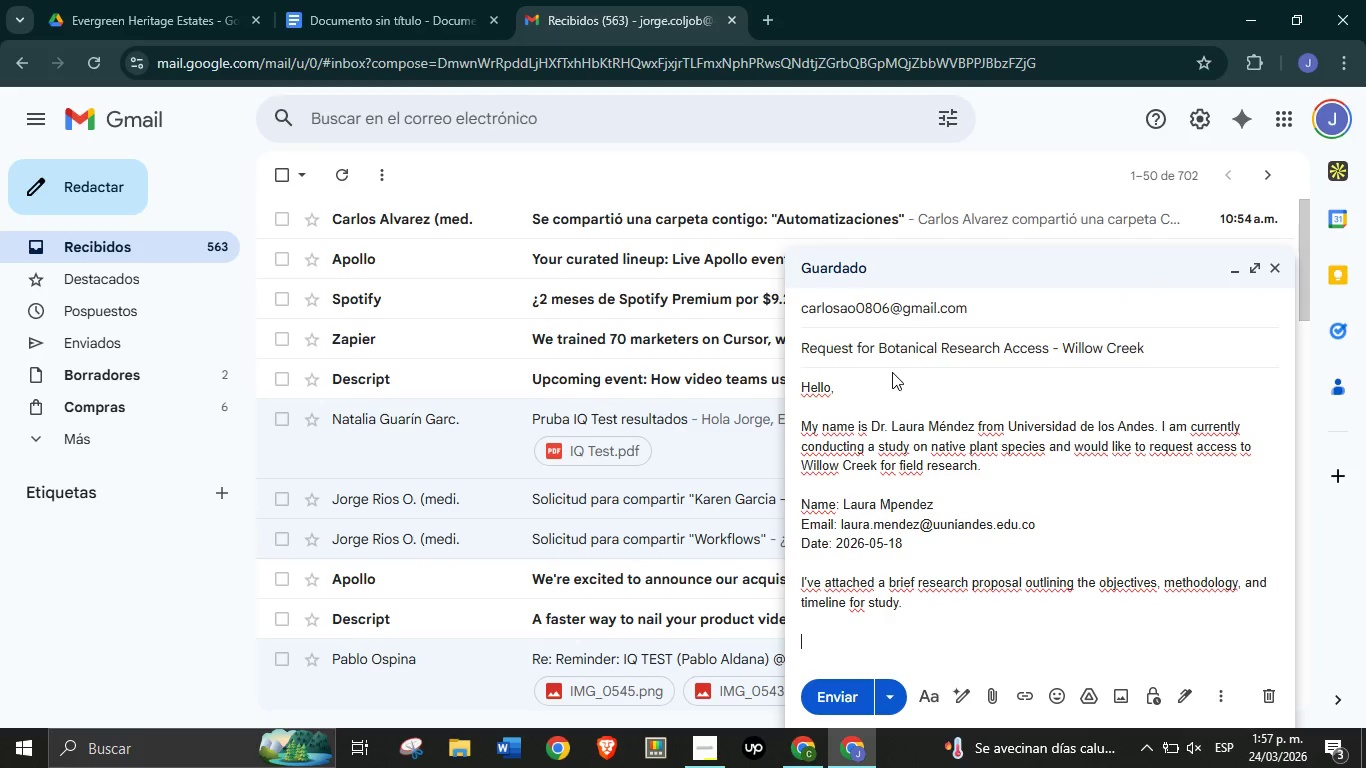 
type(Please let me know the requirements and next steps to obtain access.)
 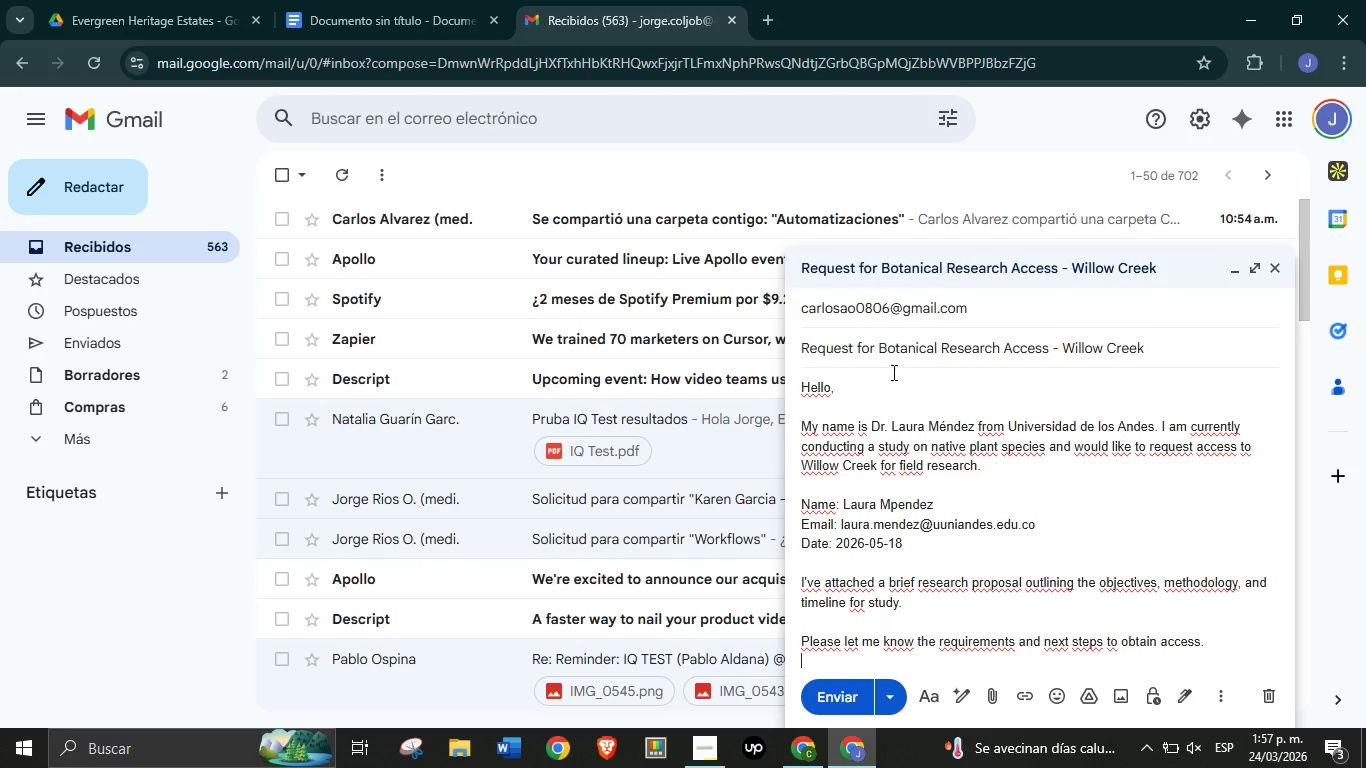 
key(Enter)
 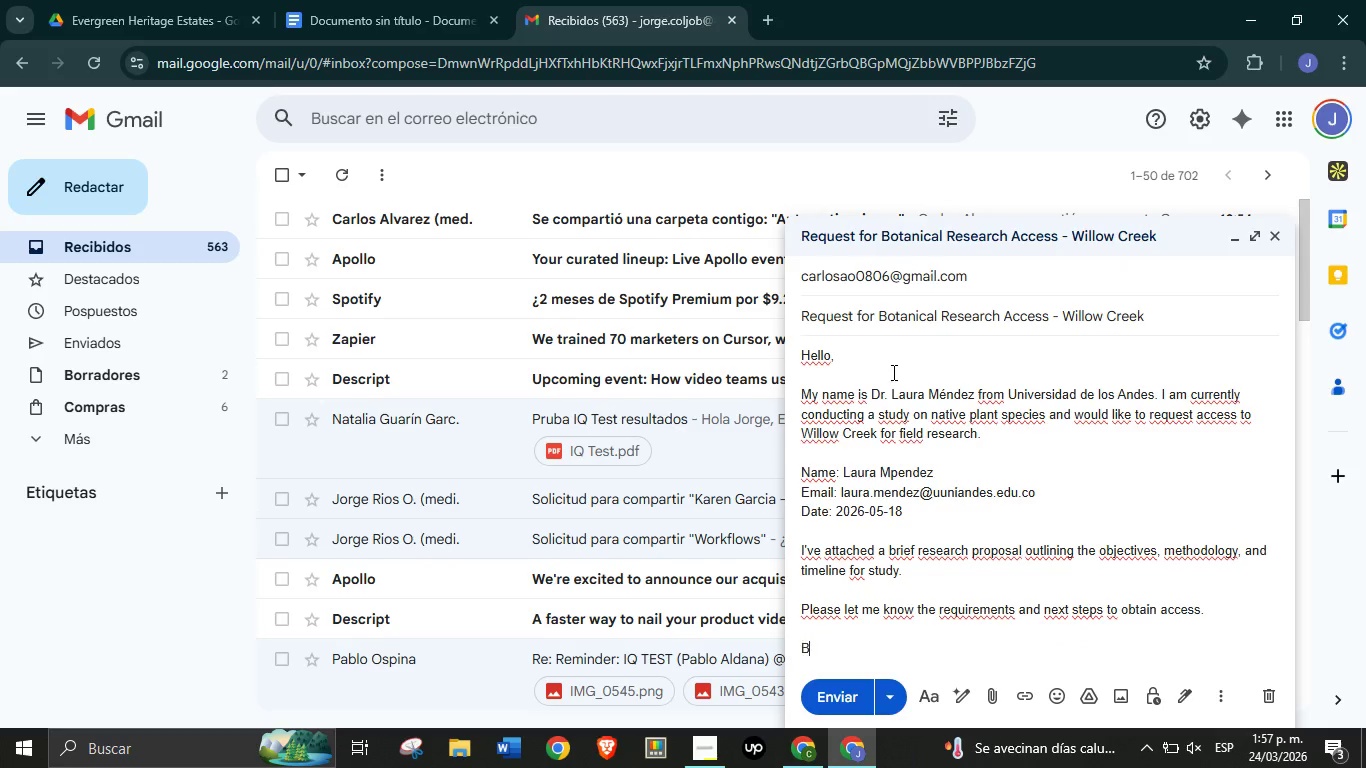 
key(Enter)
 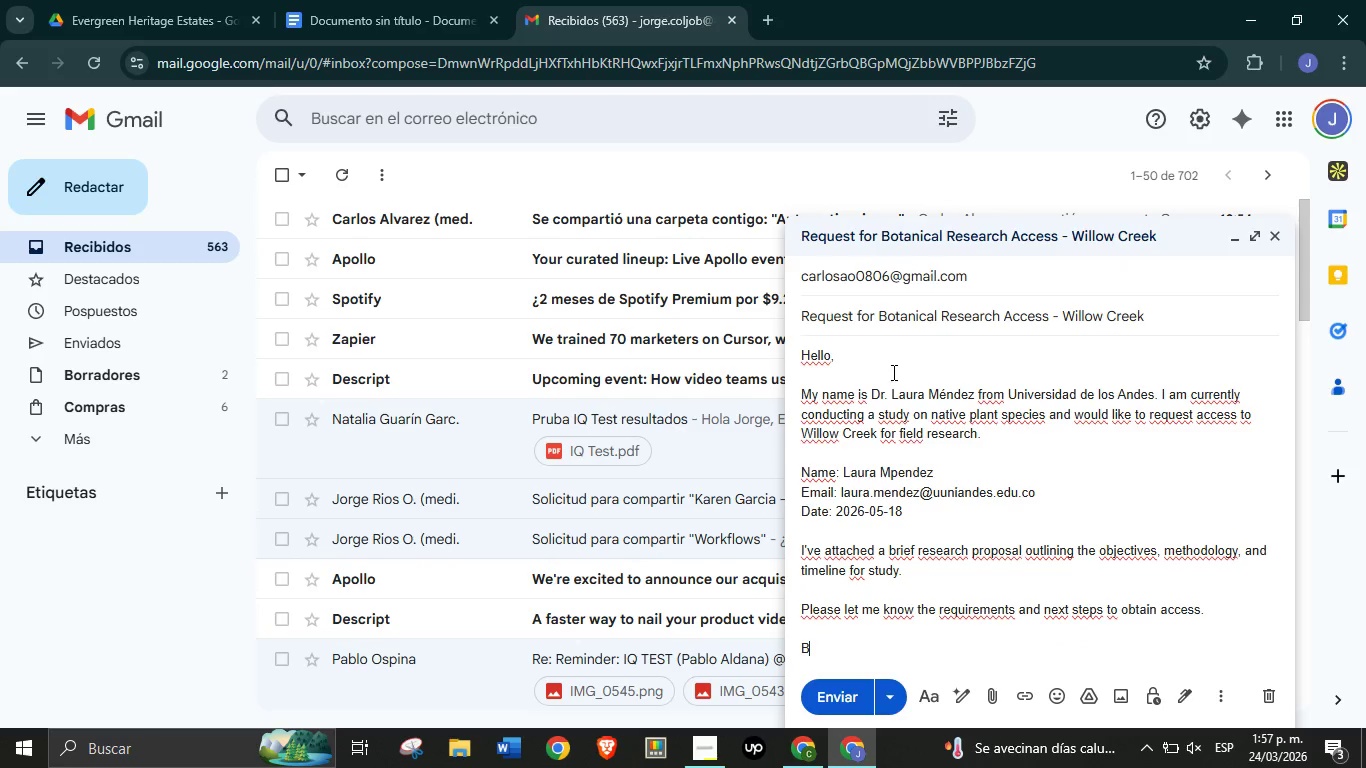 
type(Best regards,)
 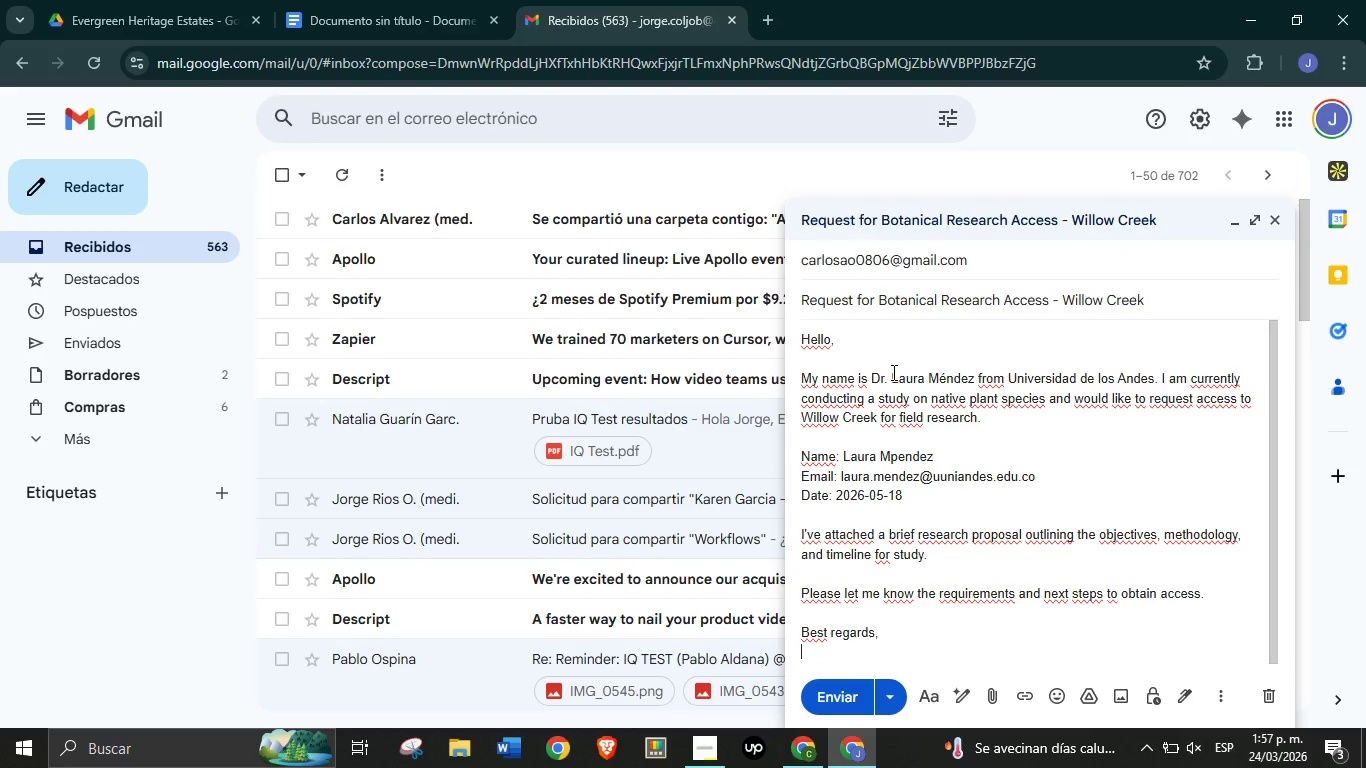 
key(Enter)
 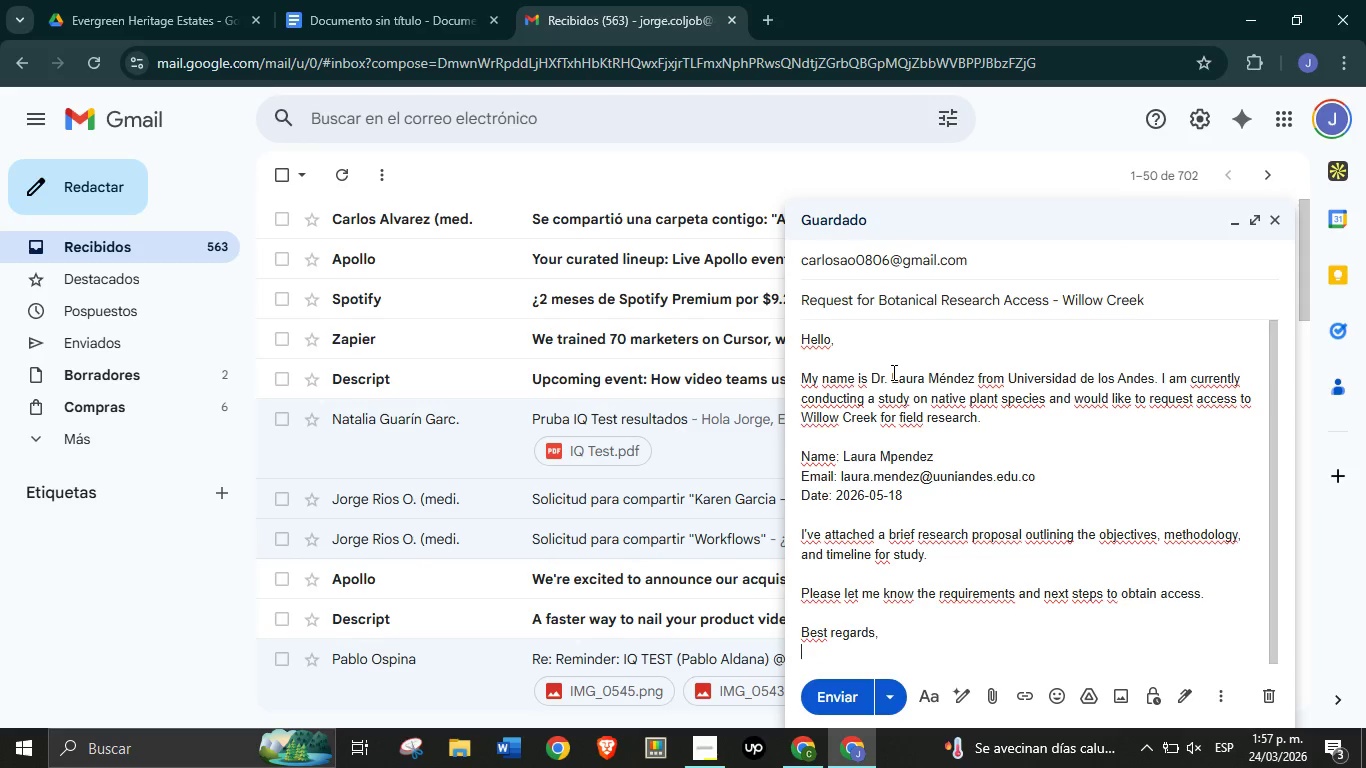 
type(Dr. Laura m)
key(Backspace)
type(Me)
key(Backspace)
type(;enc)
key(Backspace)
type(dez)
 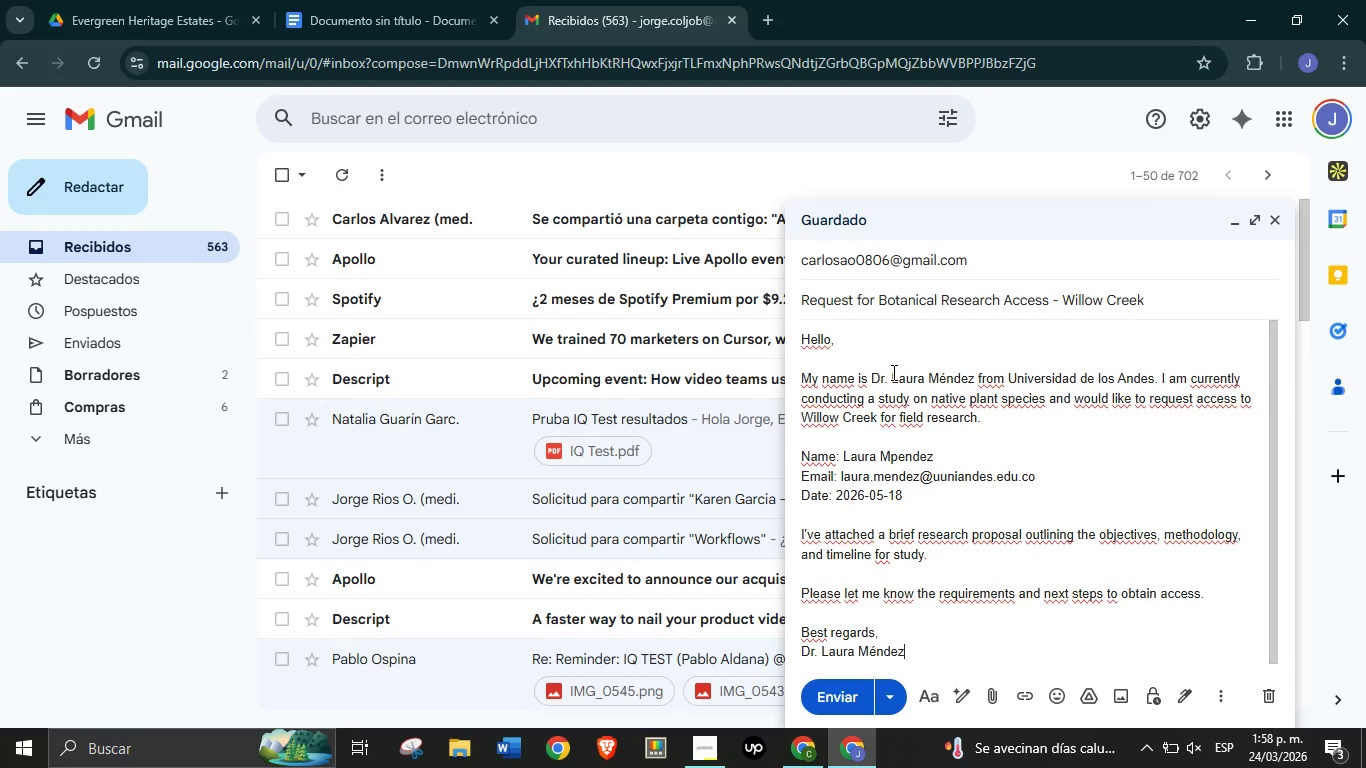 
scroll: coordinate [980, 590], scroll_direction: down, amount: 3.0
 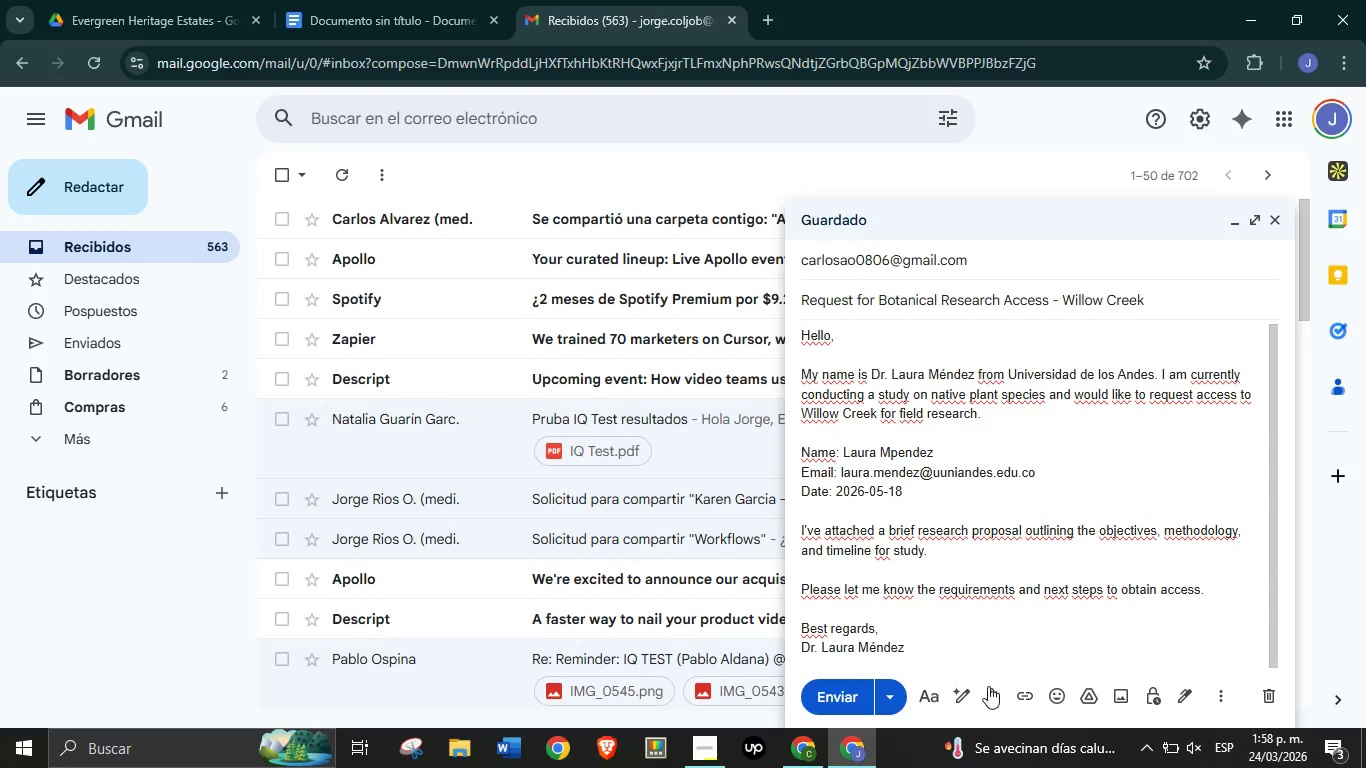 
left_click([988, 685])
 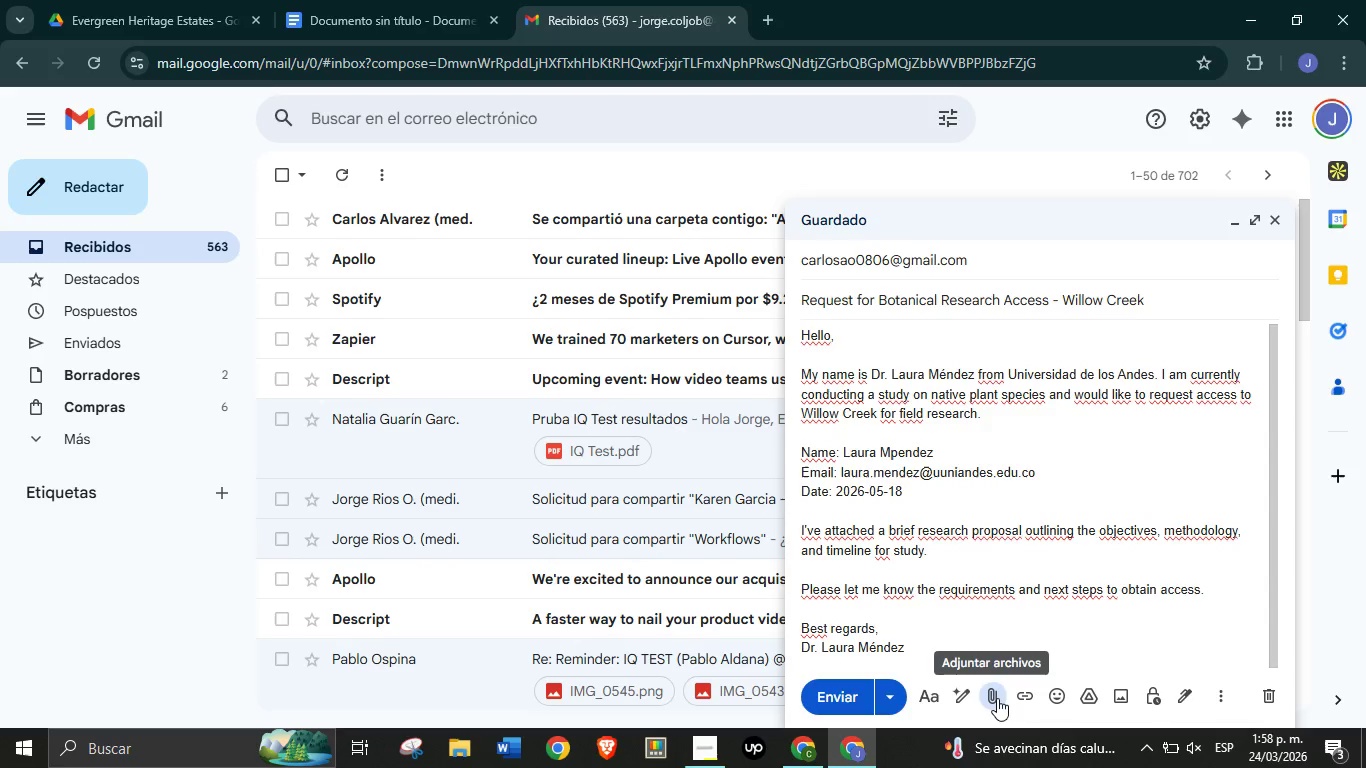 
left_click([997, 698])
 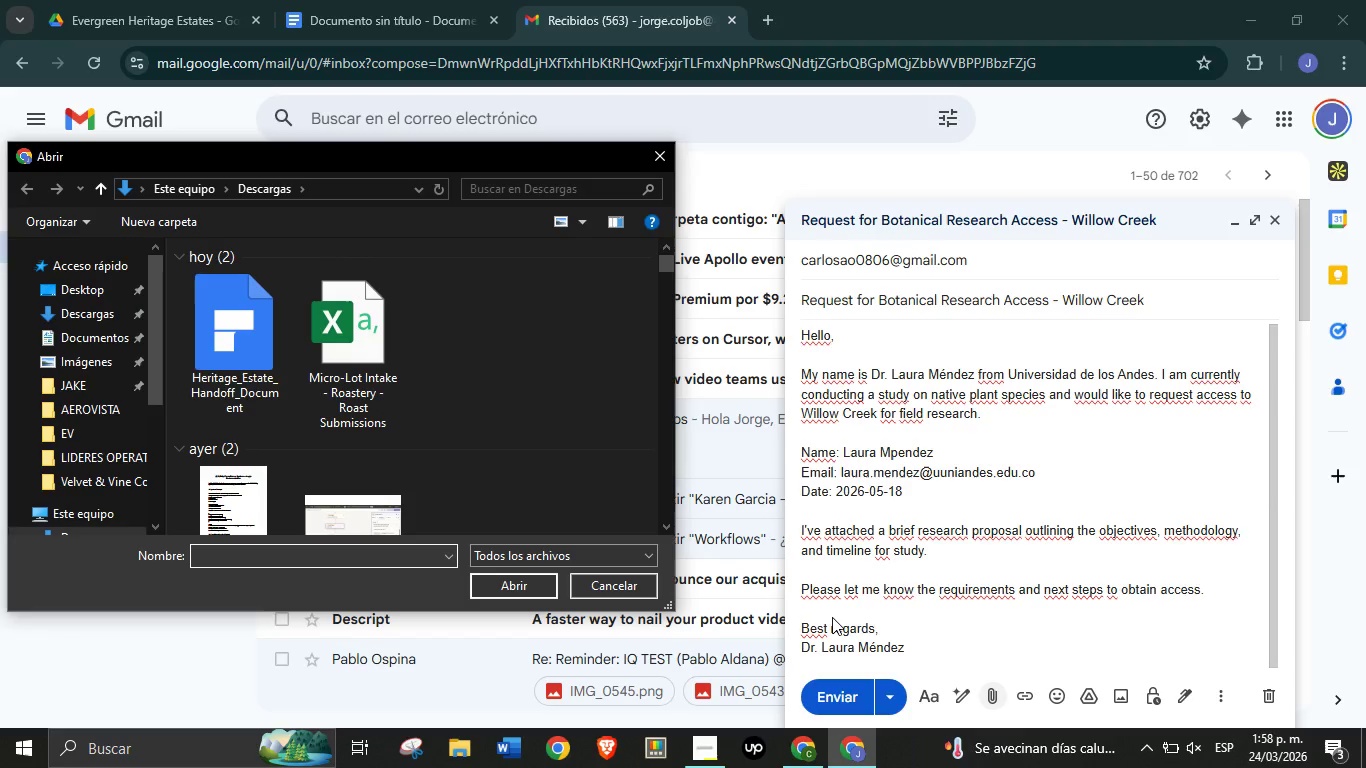 
wait(6.06)
 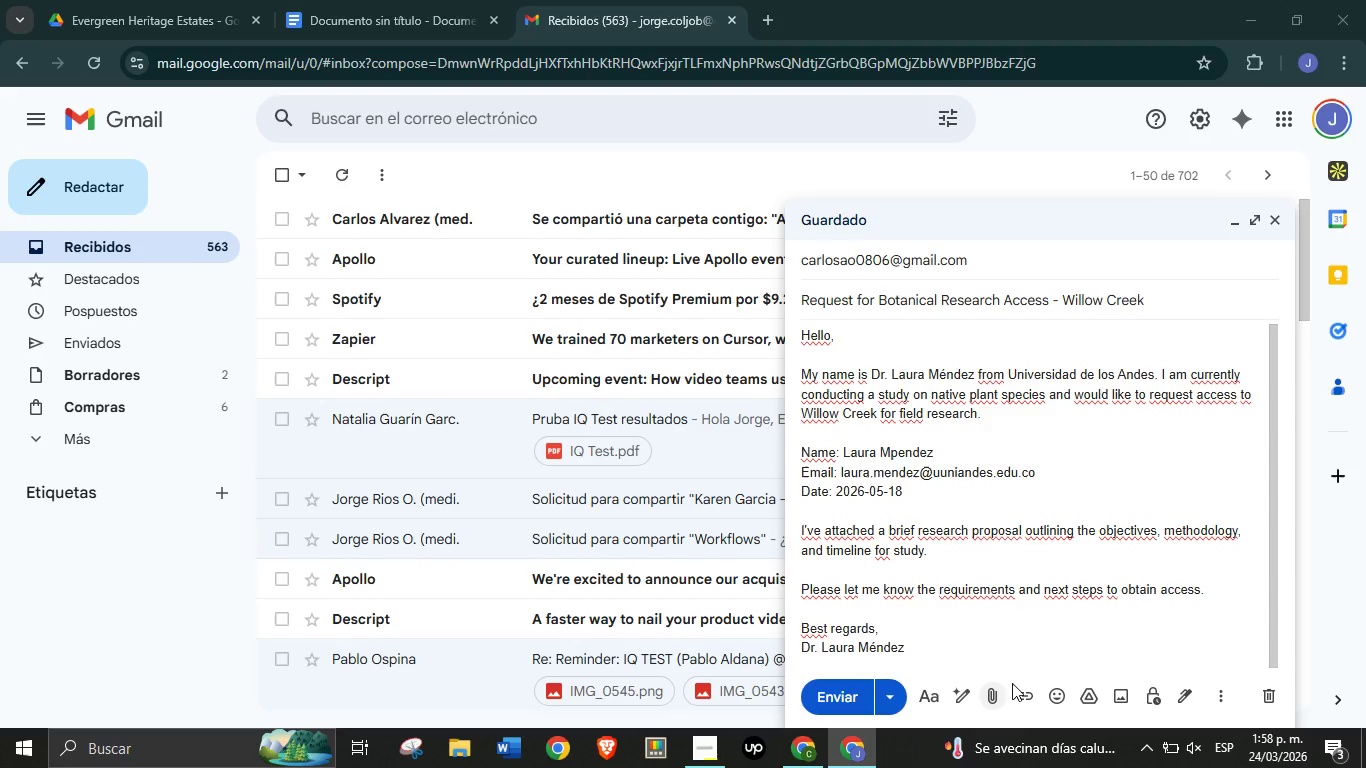 
scroll: coordinate [359, 446], scroll_direction: down, amount: 3.0
 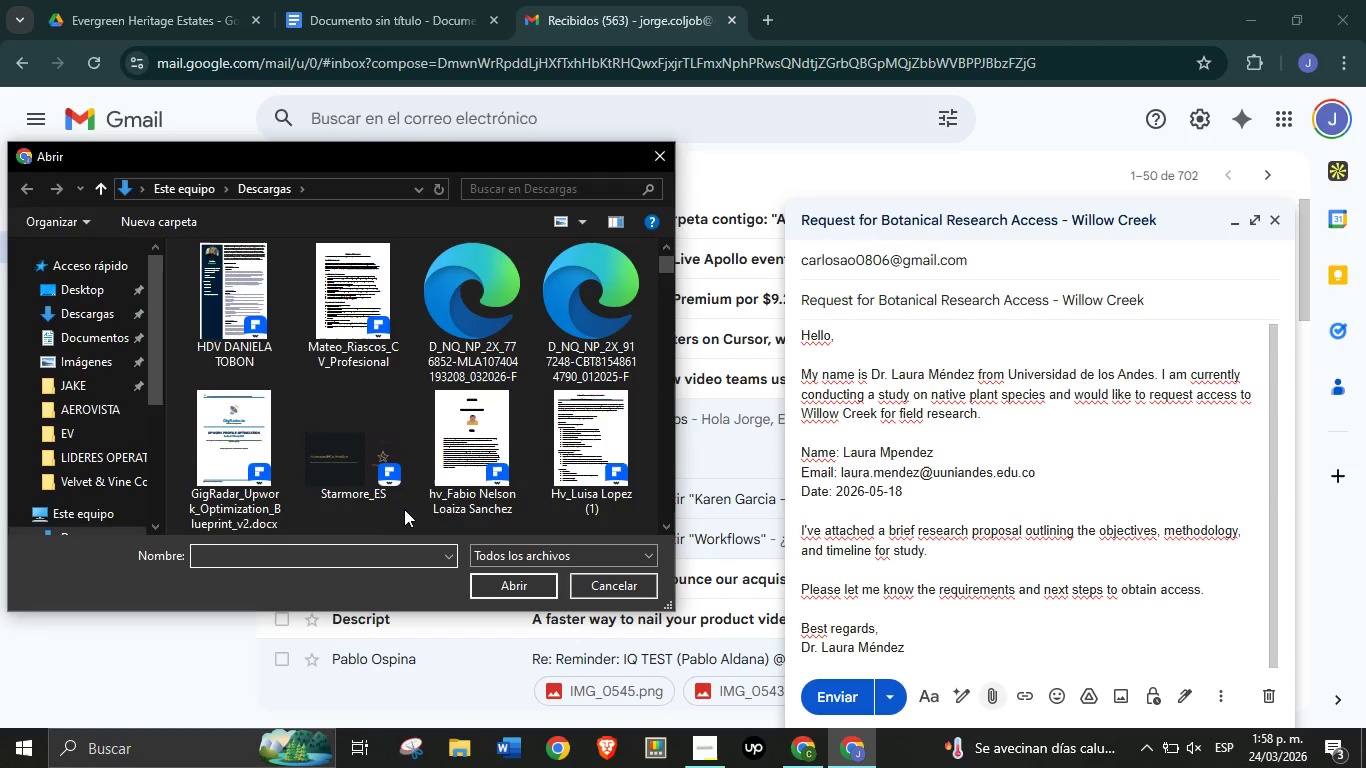 
scroll: coordinate [318, 452], scroll_direction: up, amount: 3.0
 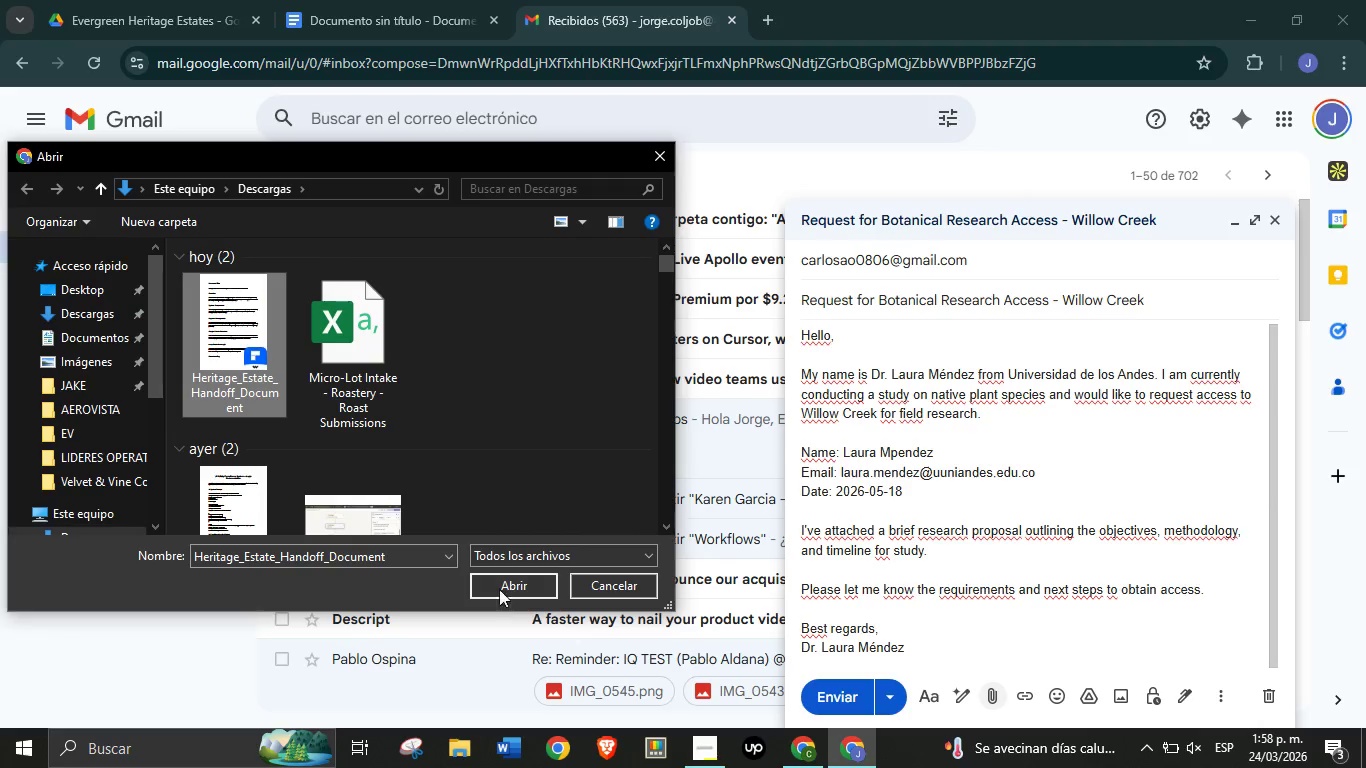 
scroll: coordinate [283, 469], scroll_direction: down, amount: 4.0
 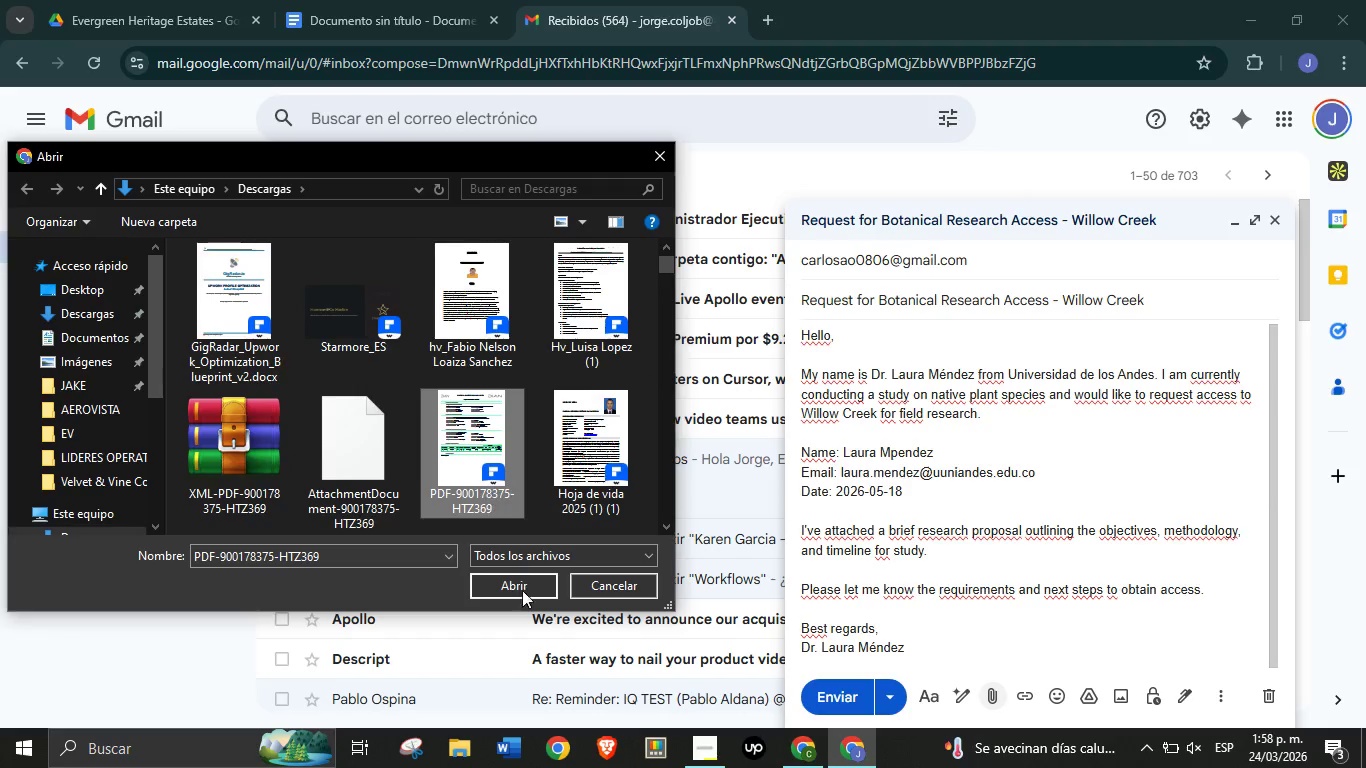 
left_click([519, 583])
 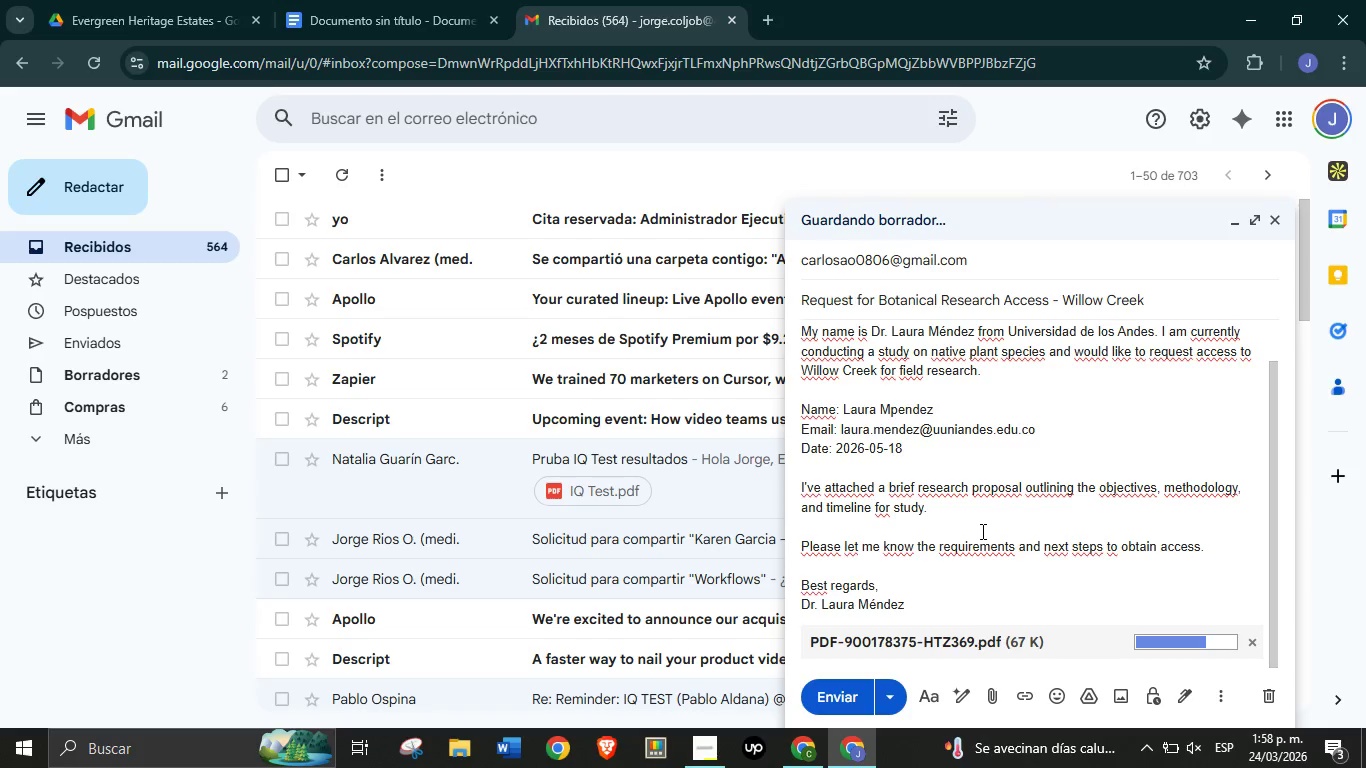 
scroll: coordinate [981, 531], scroll_direction: down, amount: 2.0
 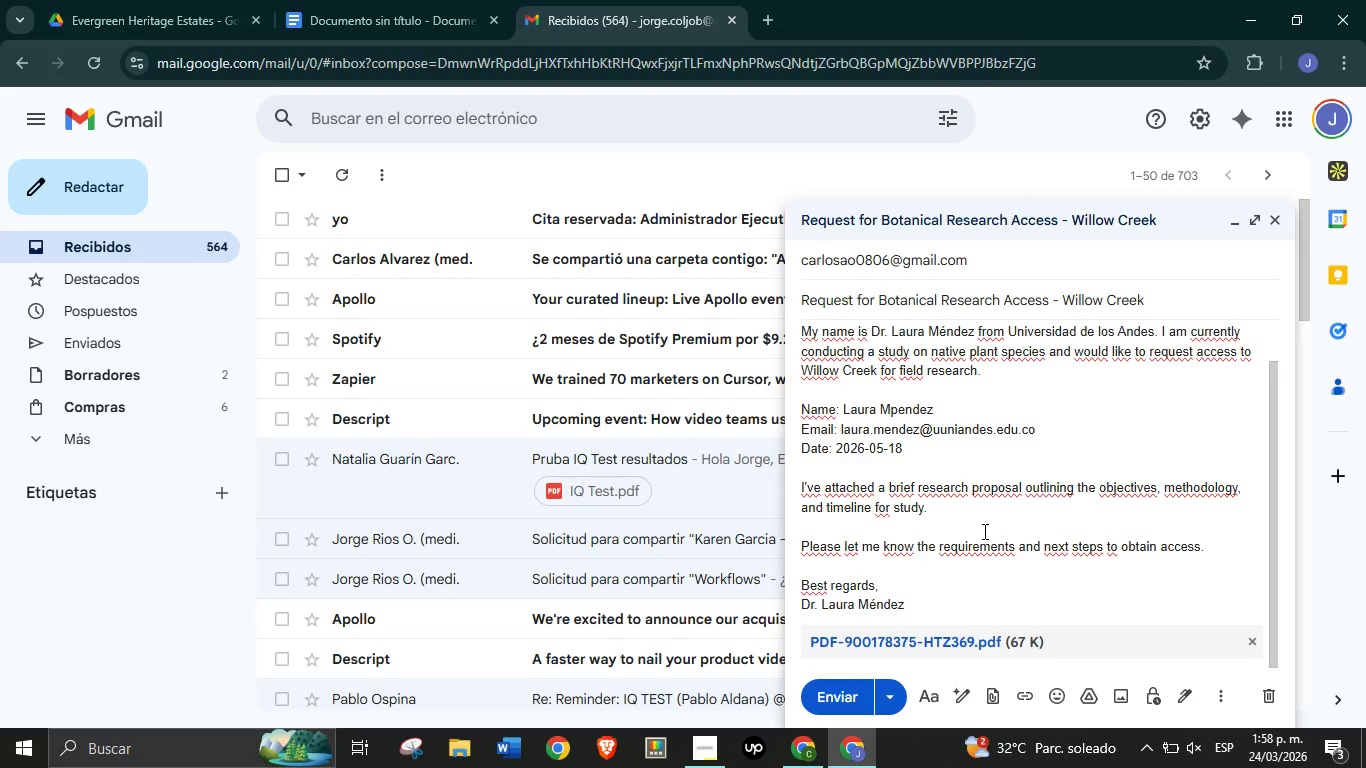 
wait(21.05)
 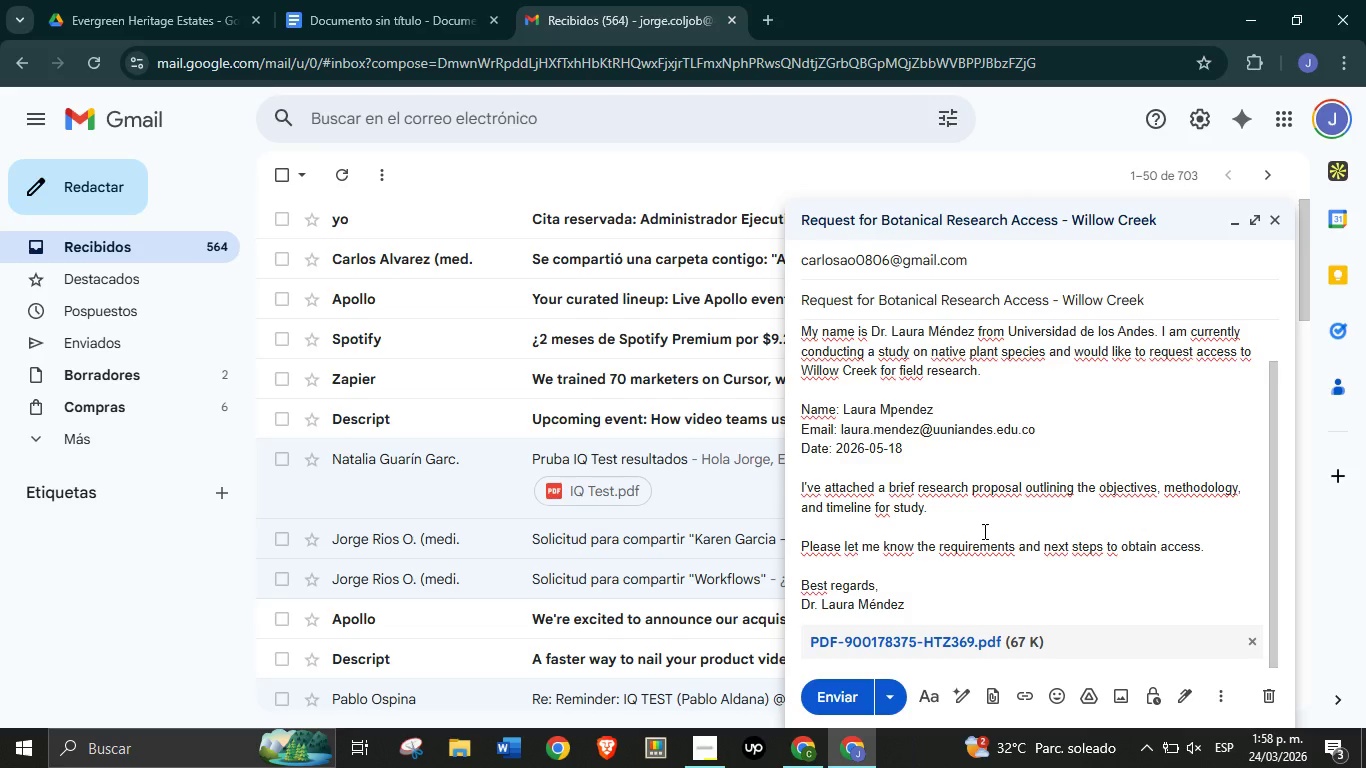 
left_click([837, 685])
 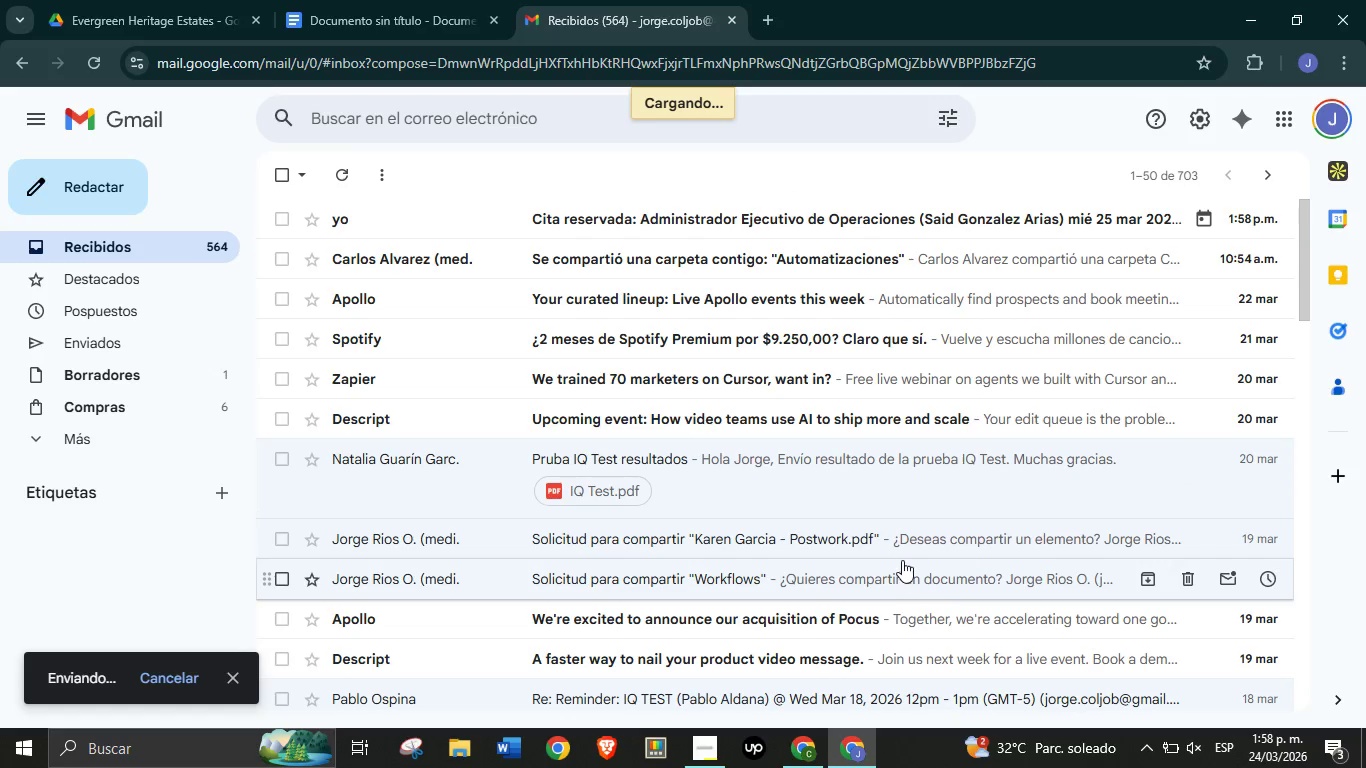 
scroll: coordinate [902, 560], scroll_direction: up, amount: 2.0
 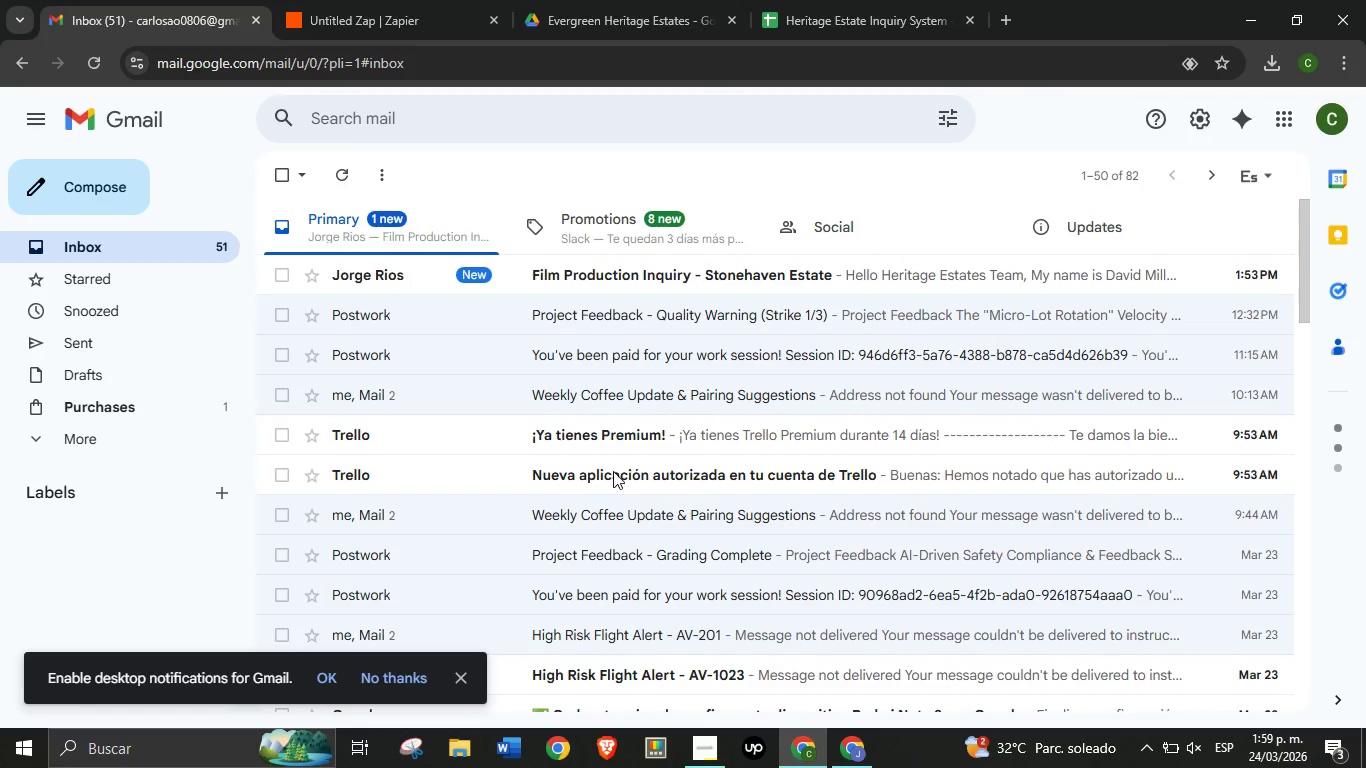 
left_click([363, 0])
 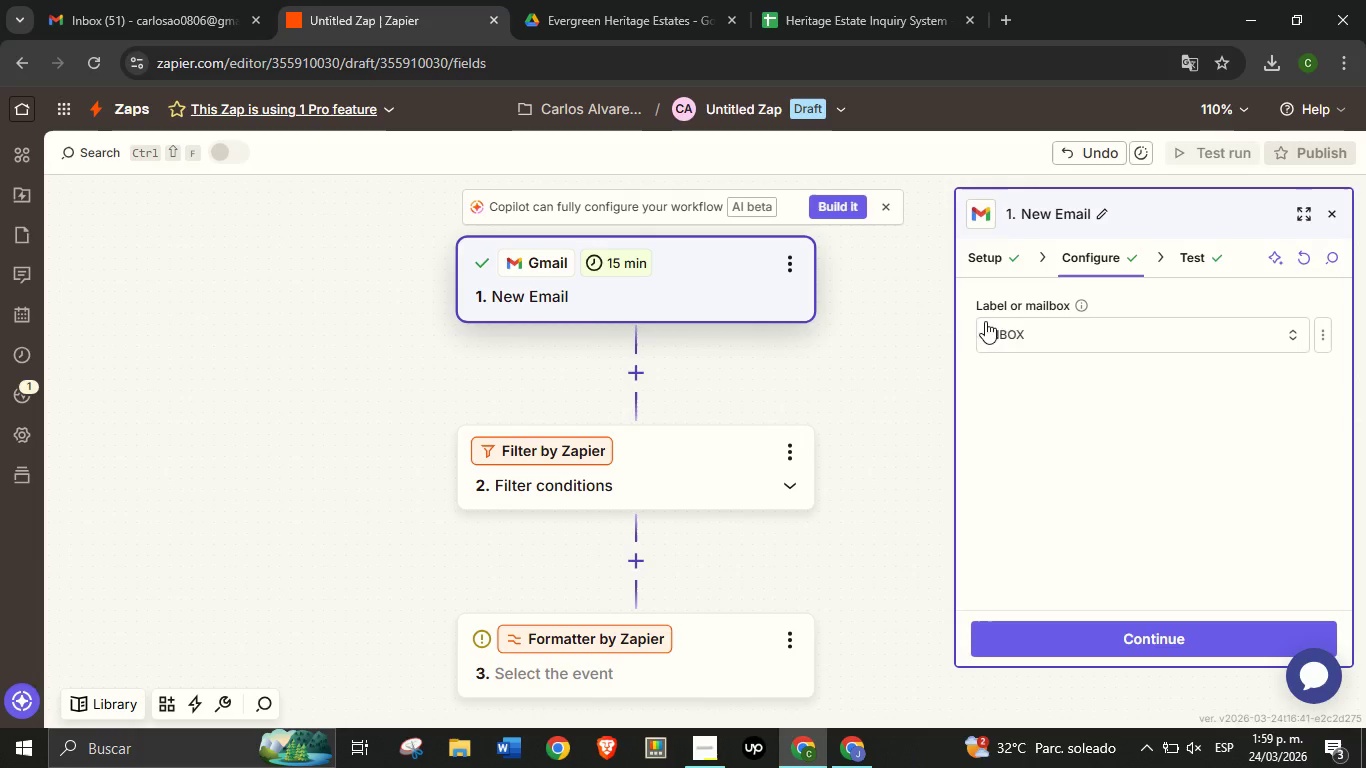 
wait(5.11)
 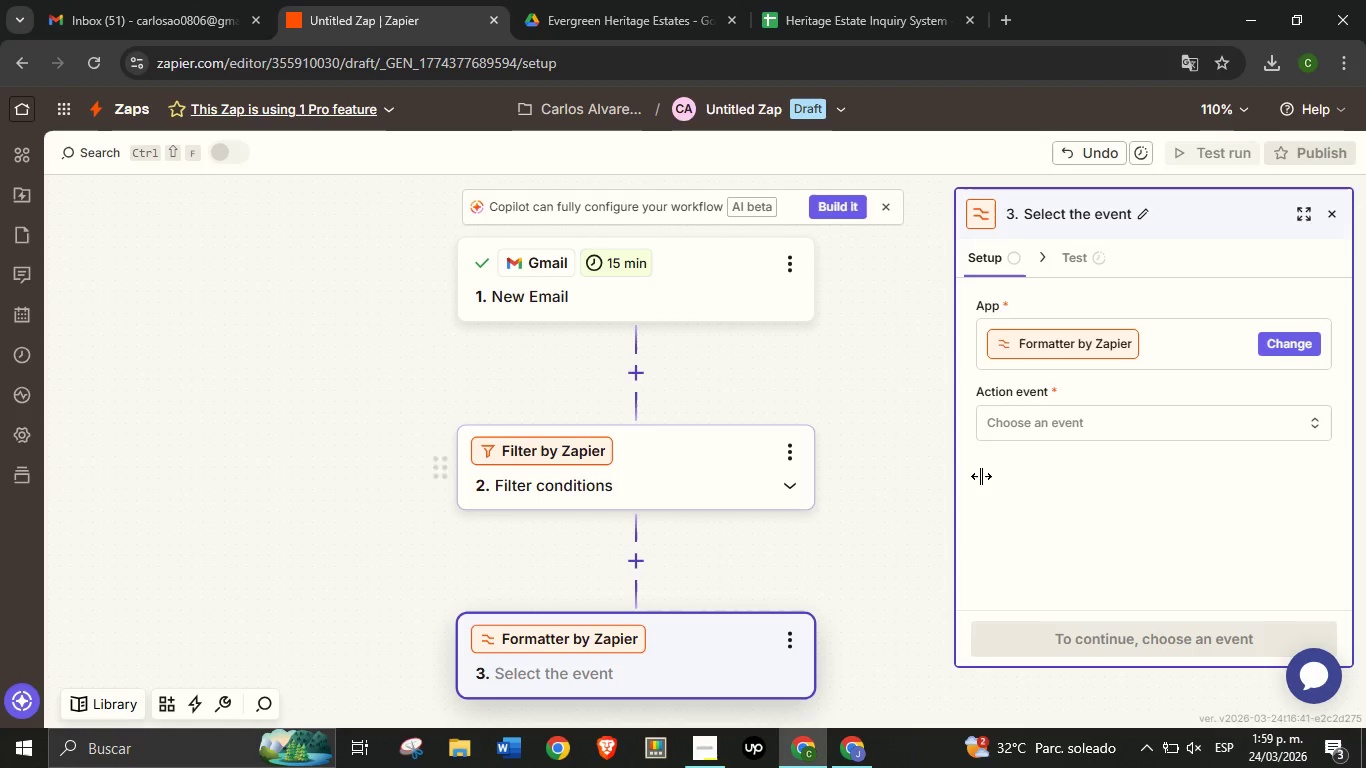 
double_click([1182, 259])
 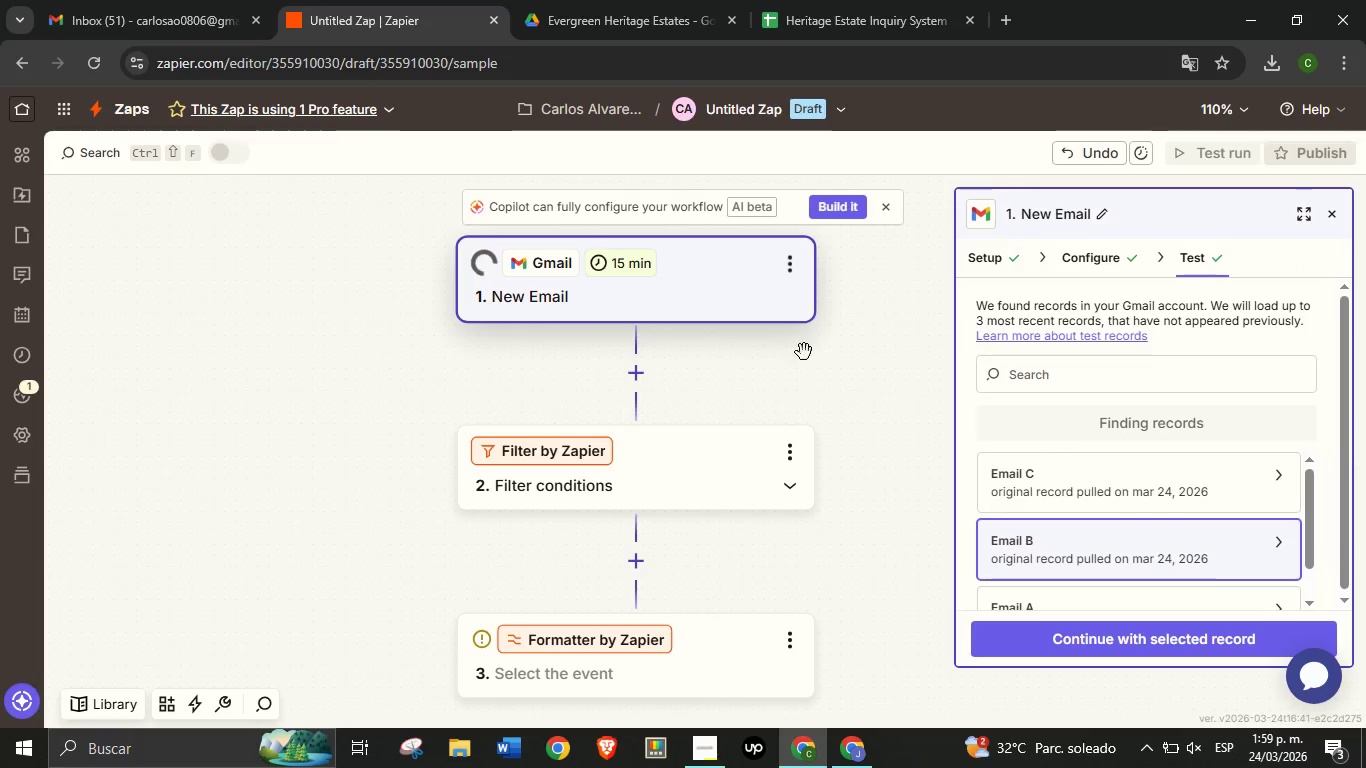 
wait(5.05)
 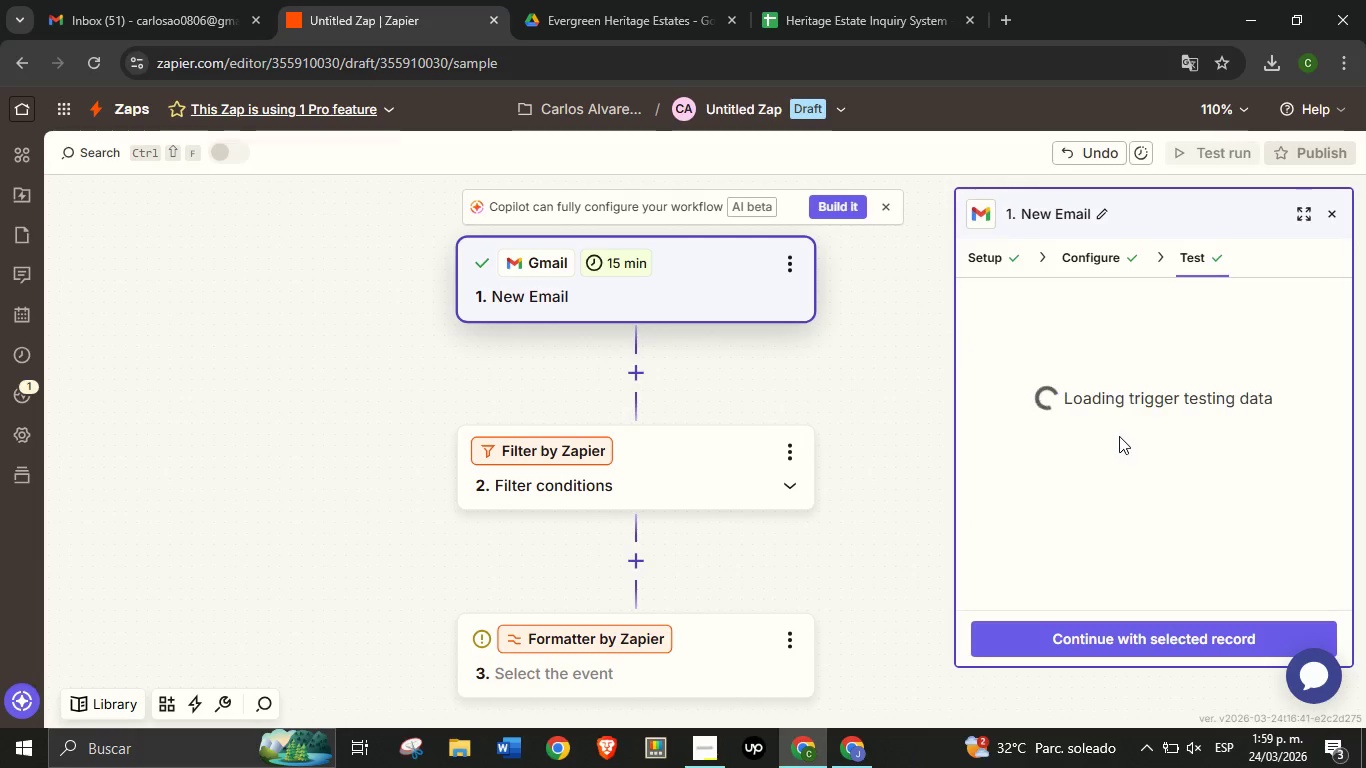 
left_click([57, 0])
 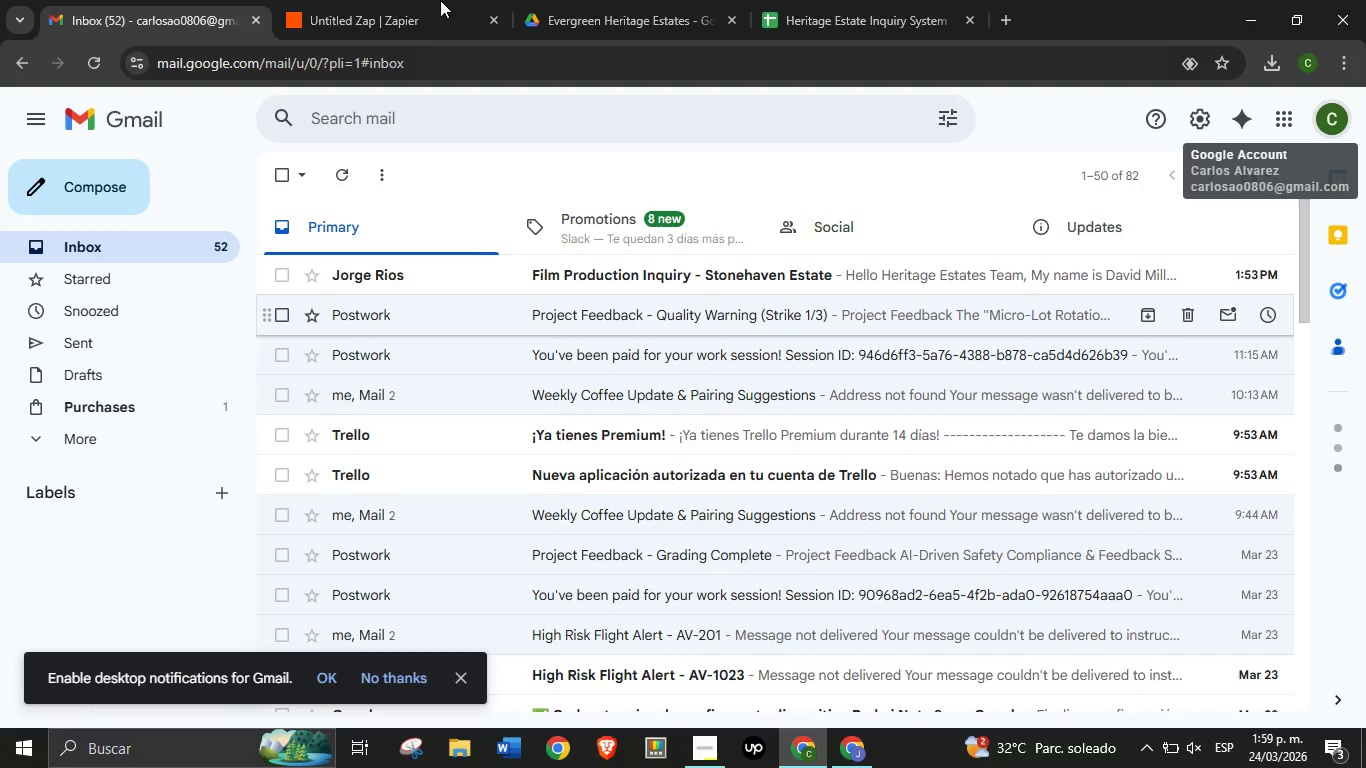 
left_click([372, 0])
 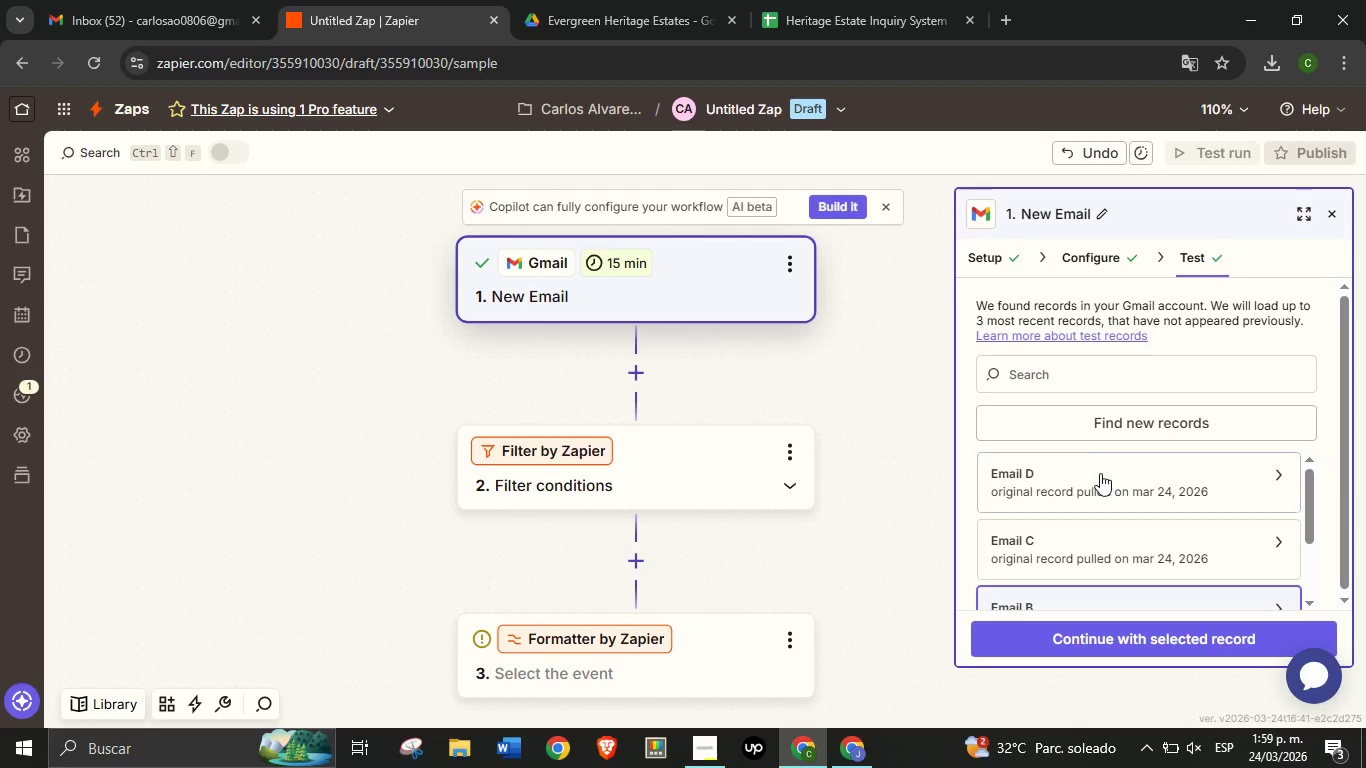 
left_click([1099, 474])
 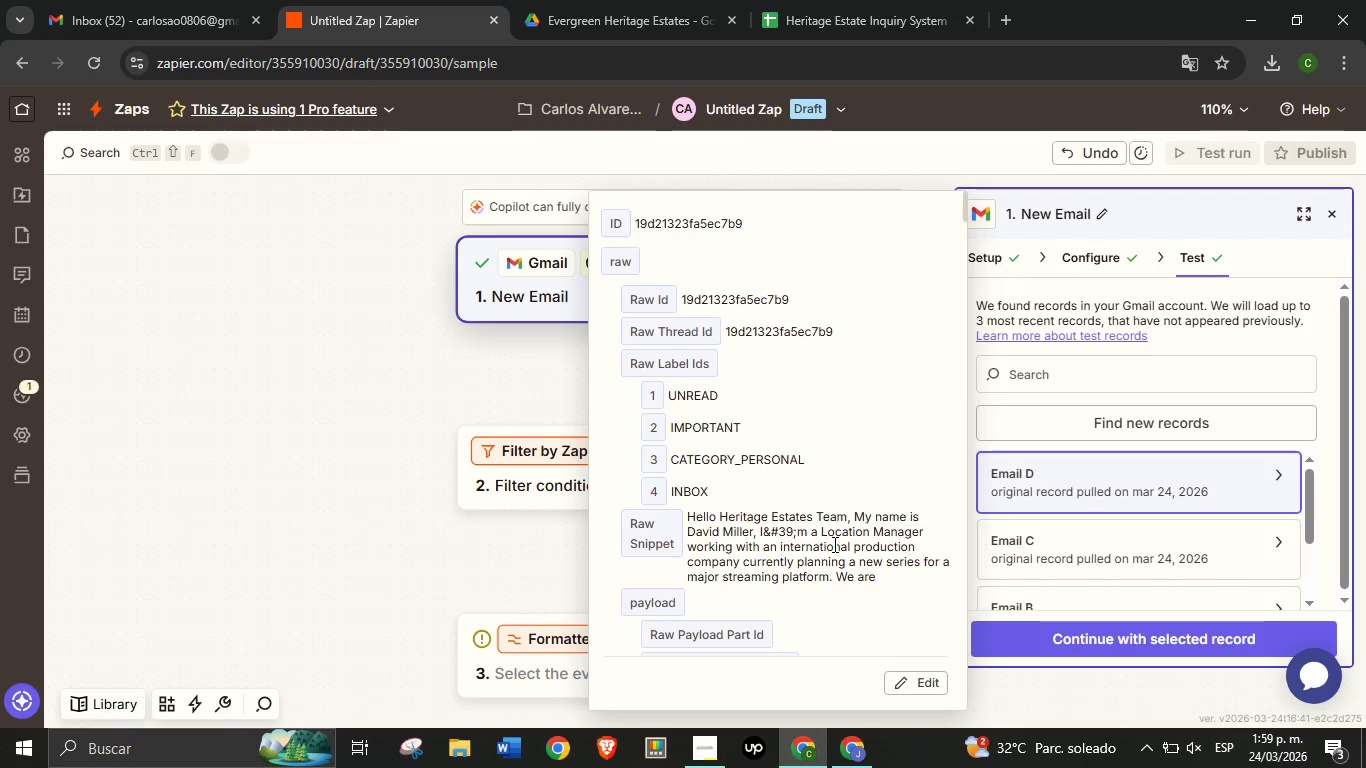 
left_click([1027, 501])
 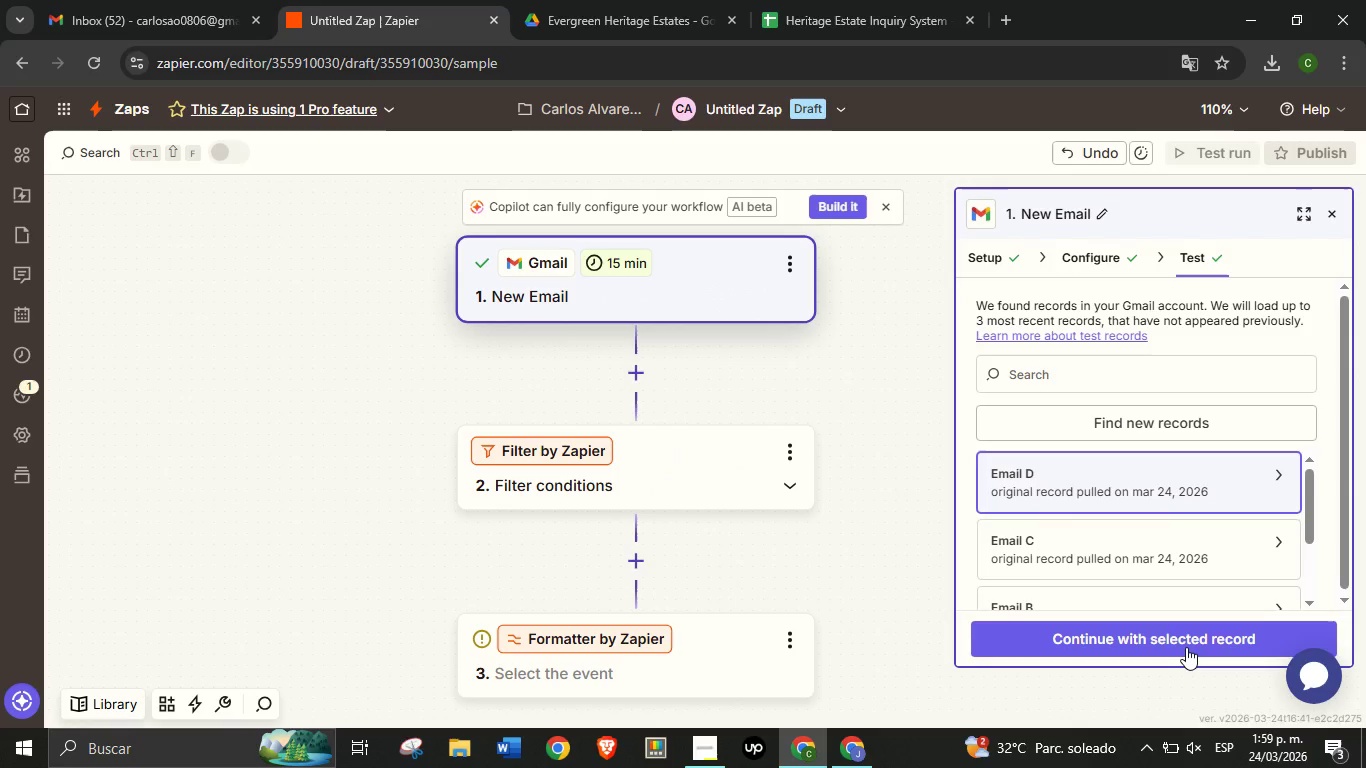 
left_click([1186, 647])
 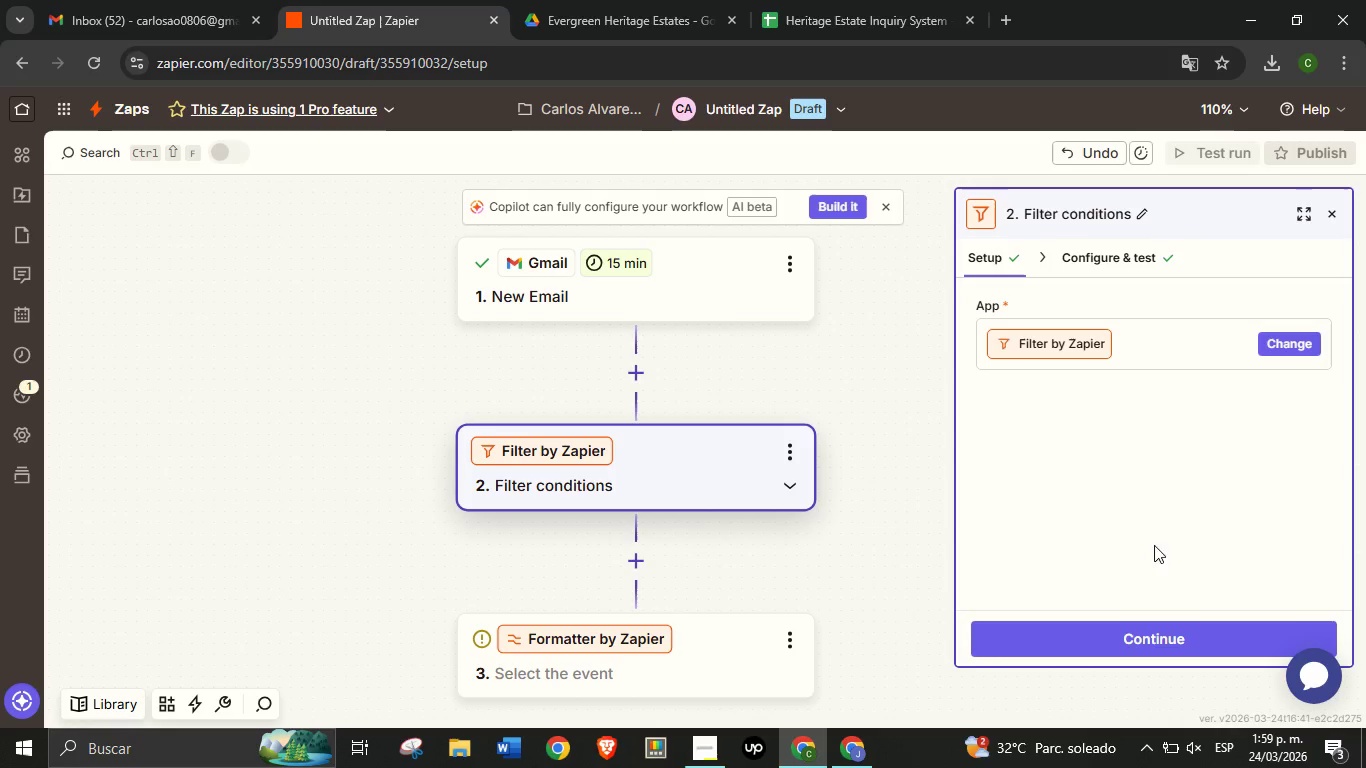 
left_click([1116, 257])
 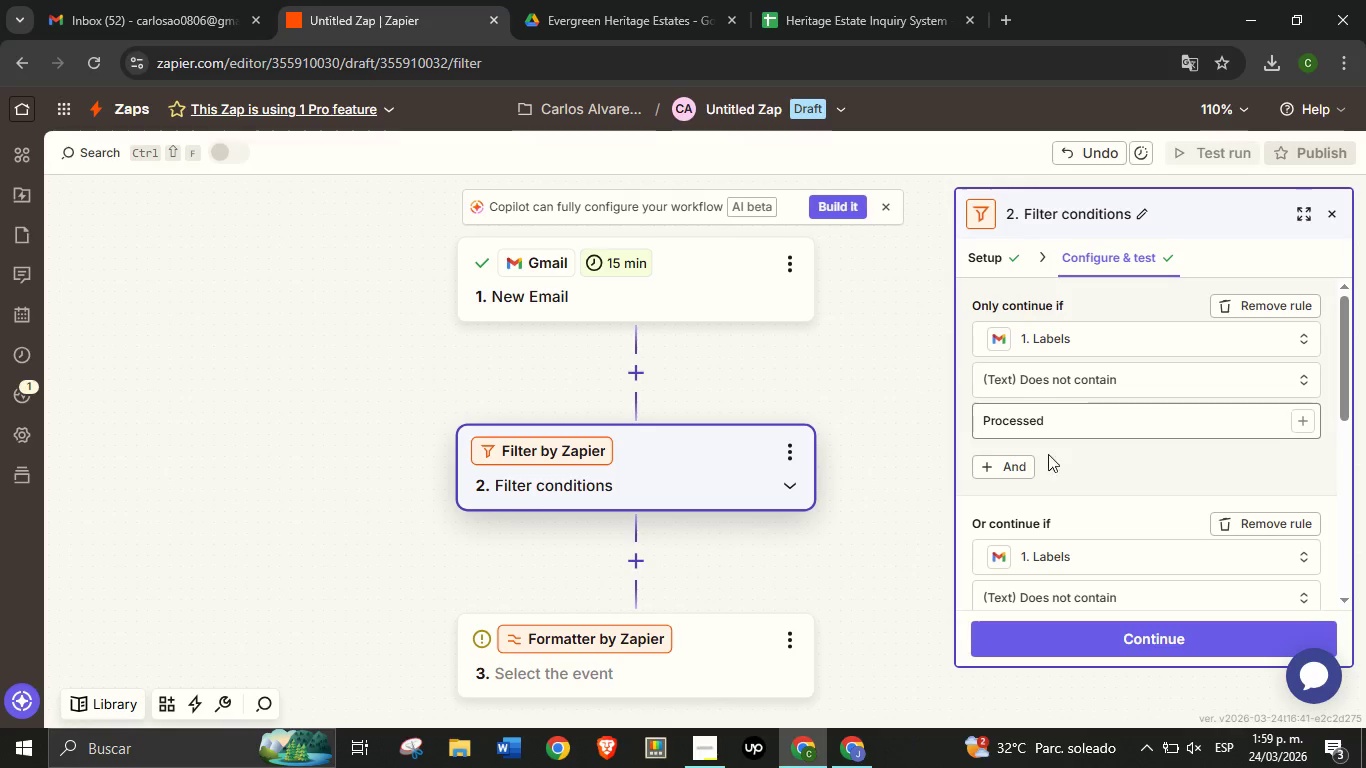 
scroll: coordinate [1004, 571], scroll_direction: down, amount: 8.0
 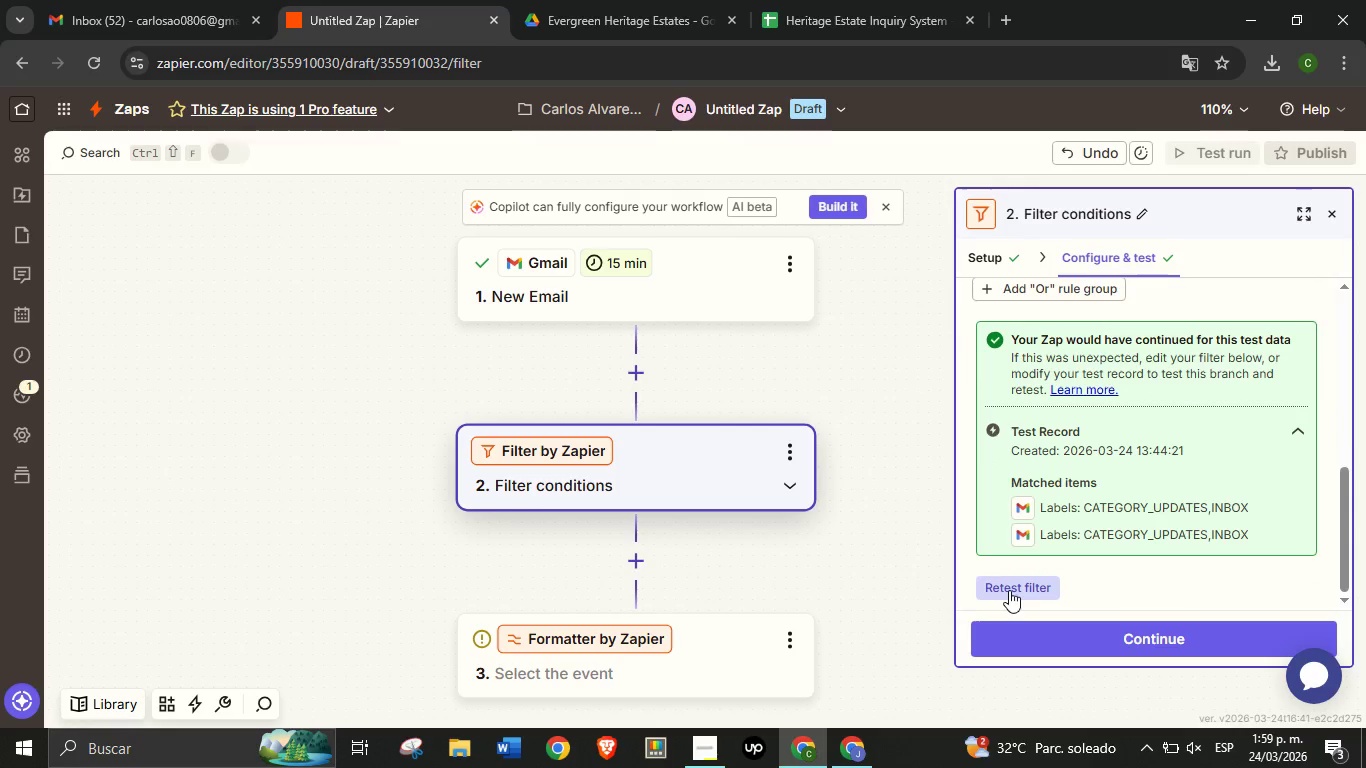 
left_click([1009, 590])
 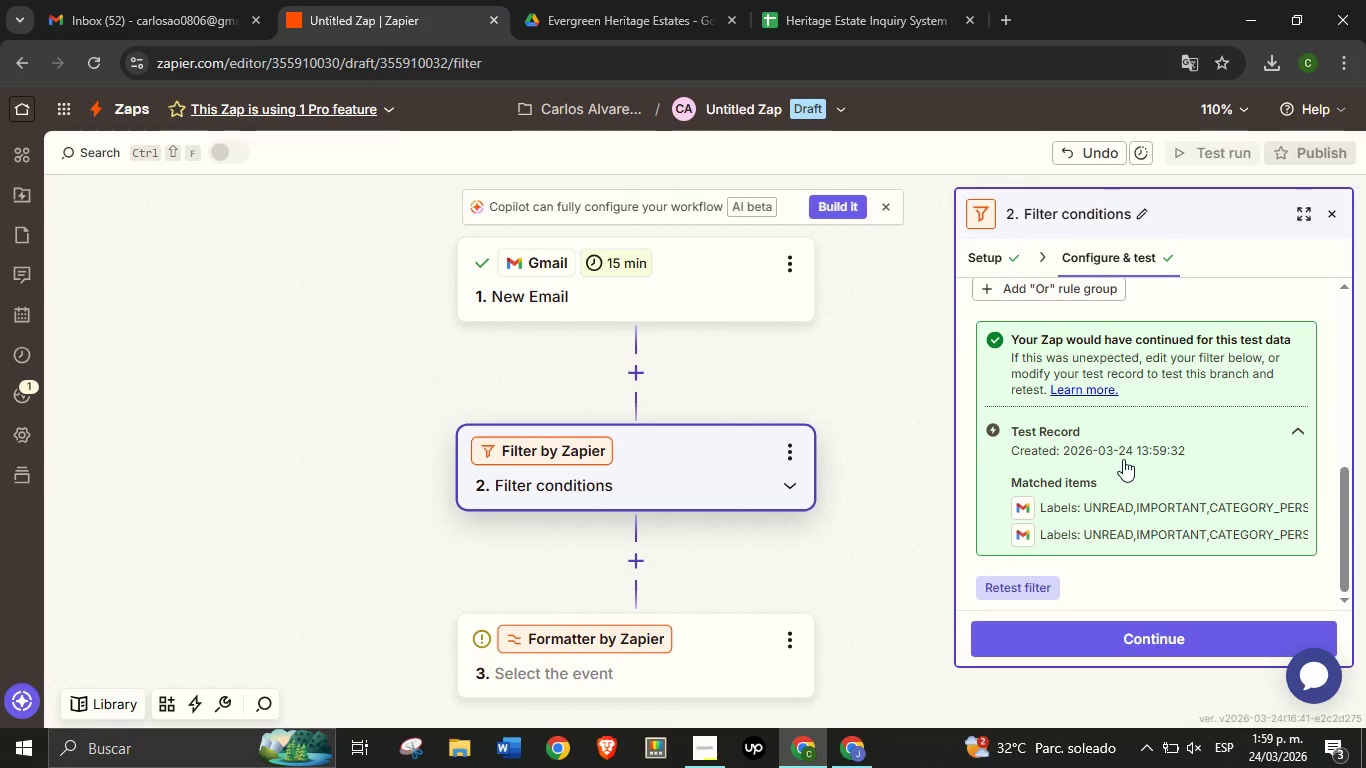 
scroll: coordinate [1152, 486], scroll_direction: down, amount: 2.0
 